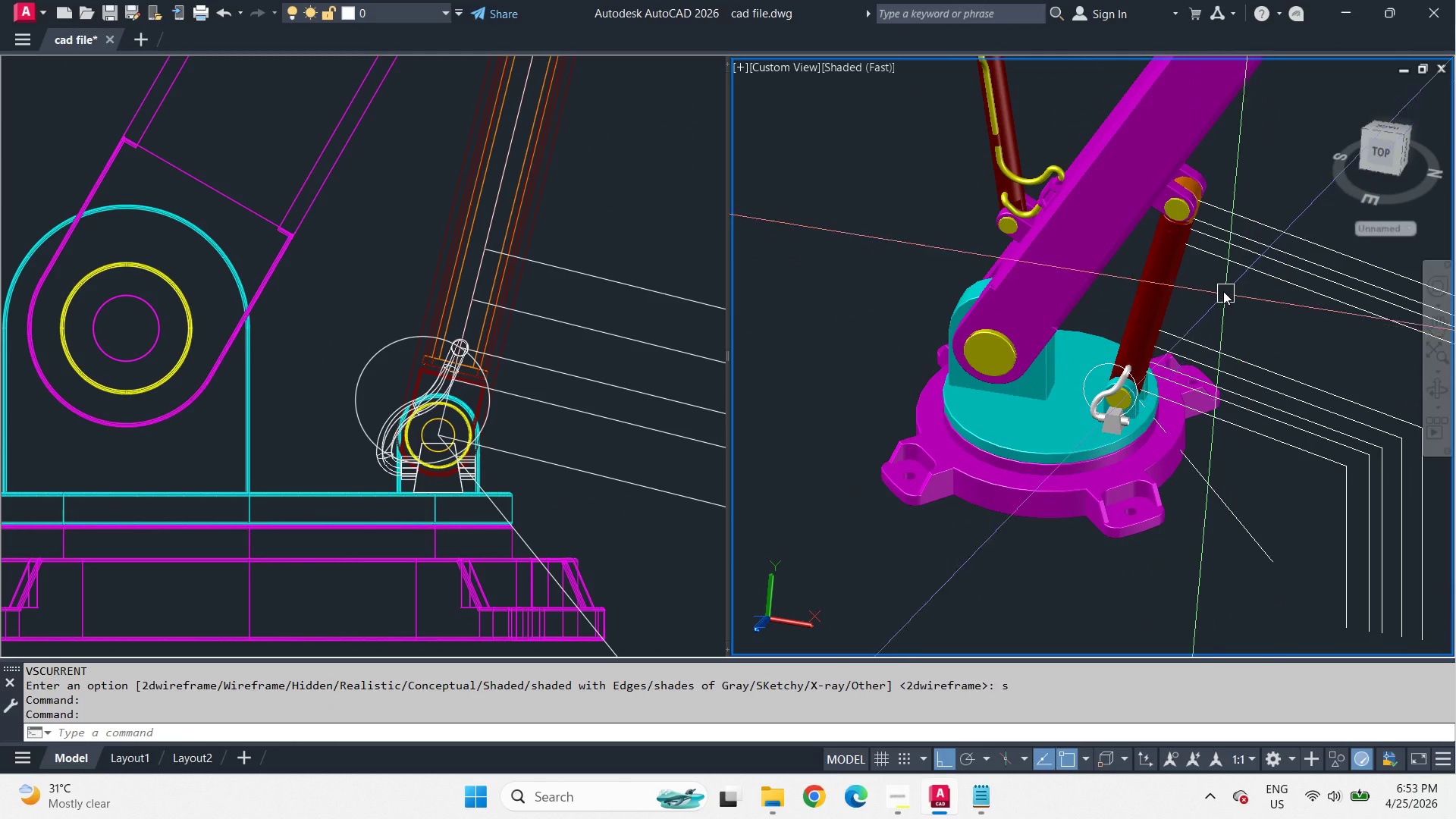 
scroll: coordinate [1203, 269], scroll_direction: up, amount: 2.0
 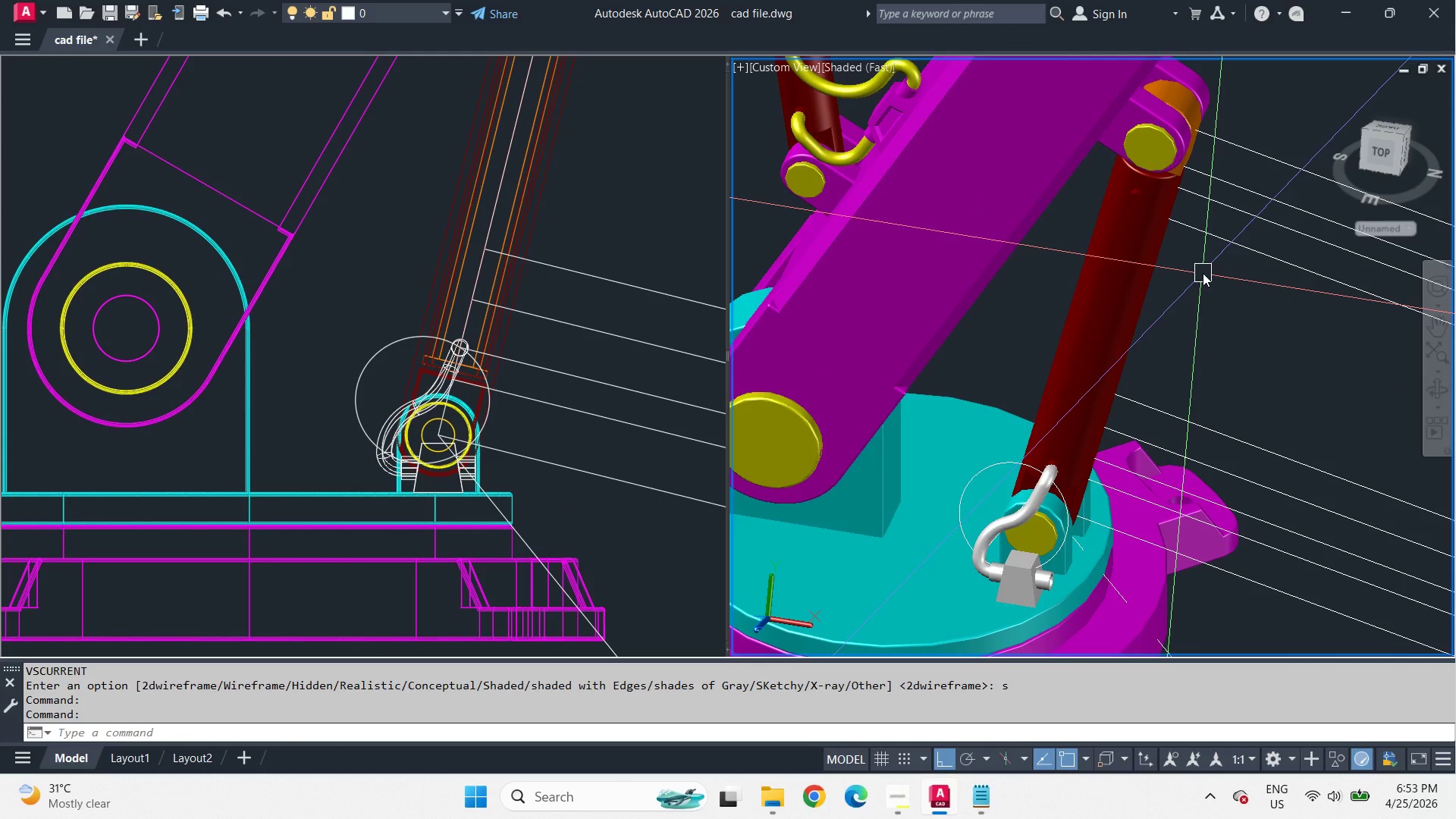 
hold_key(key=ShiftLeft, duration=1.27)
 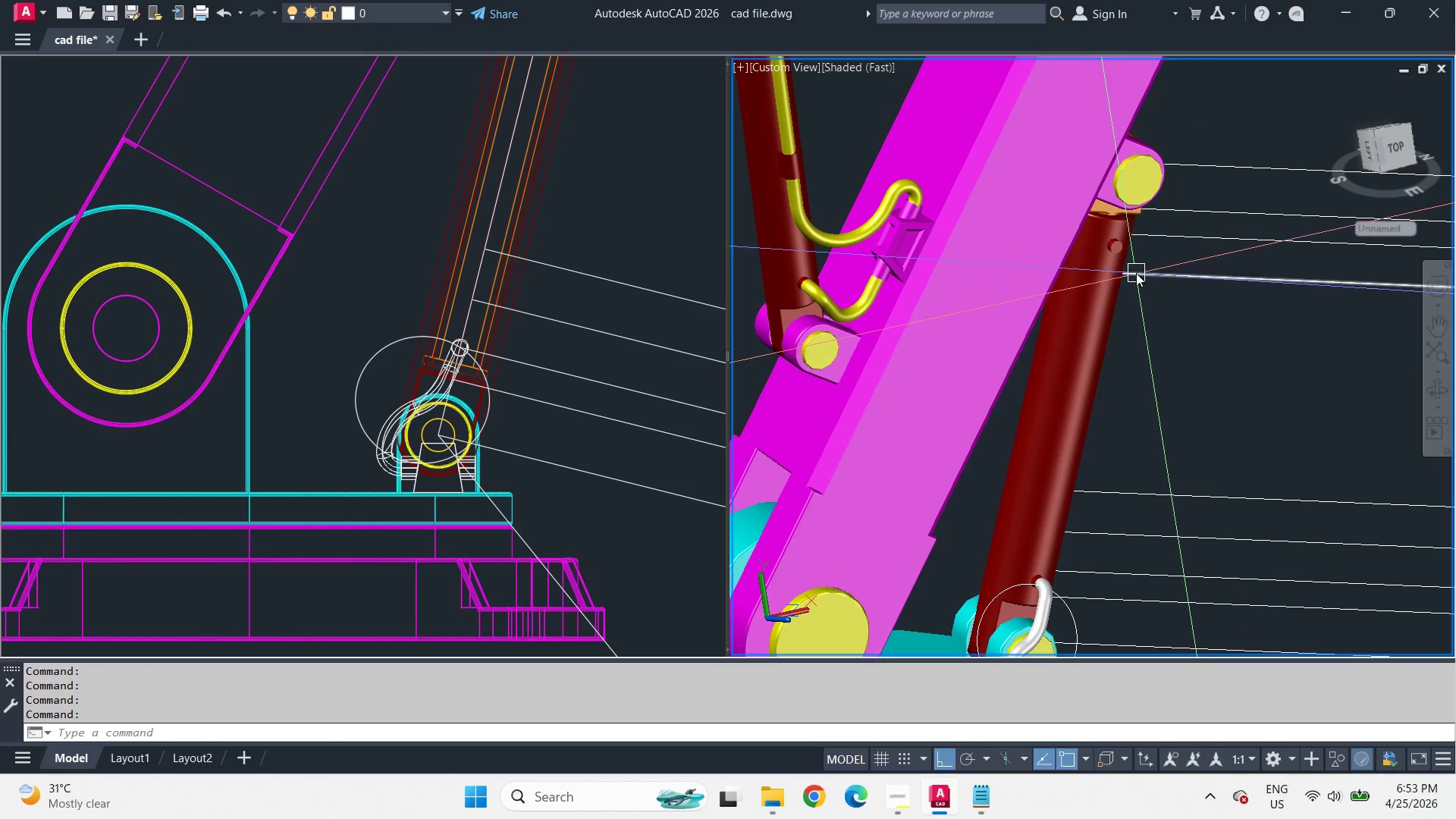 
type(vs 2 )
 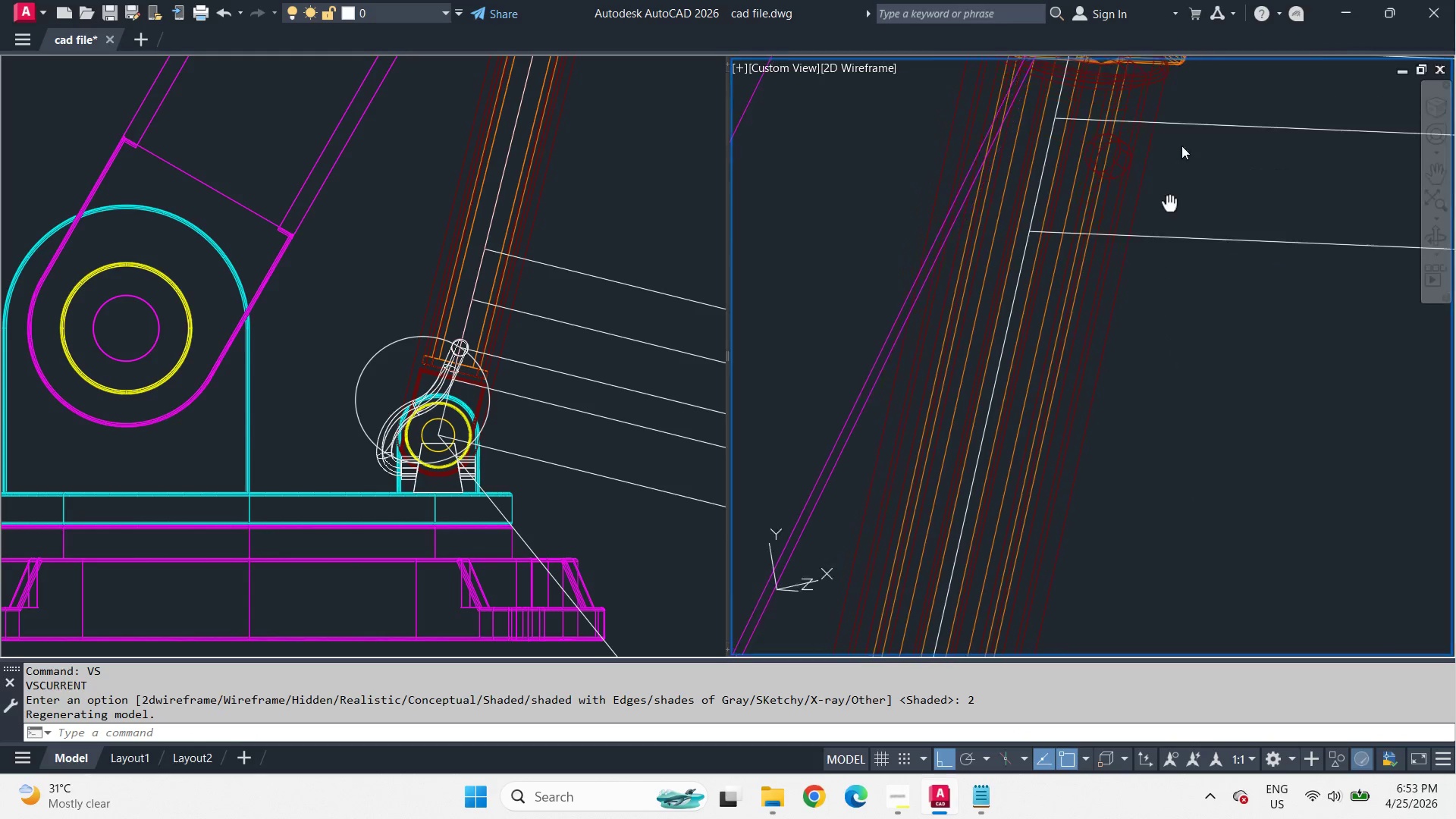 
scroll: coordinate [1132, 265], scroll_direction: up, amount: 3.0
 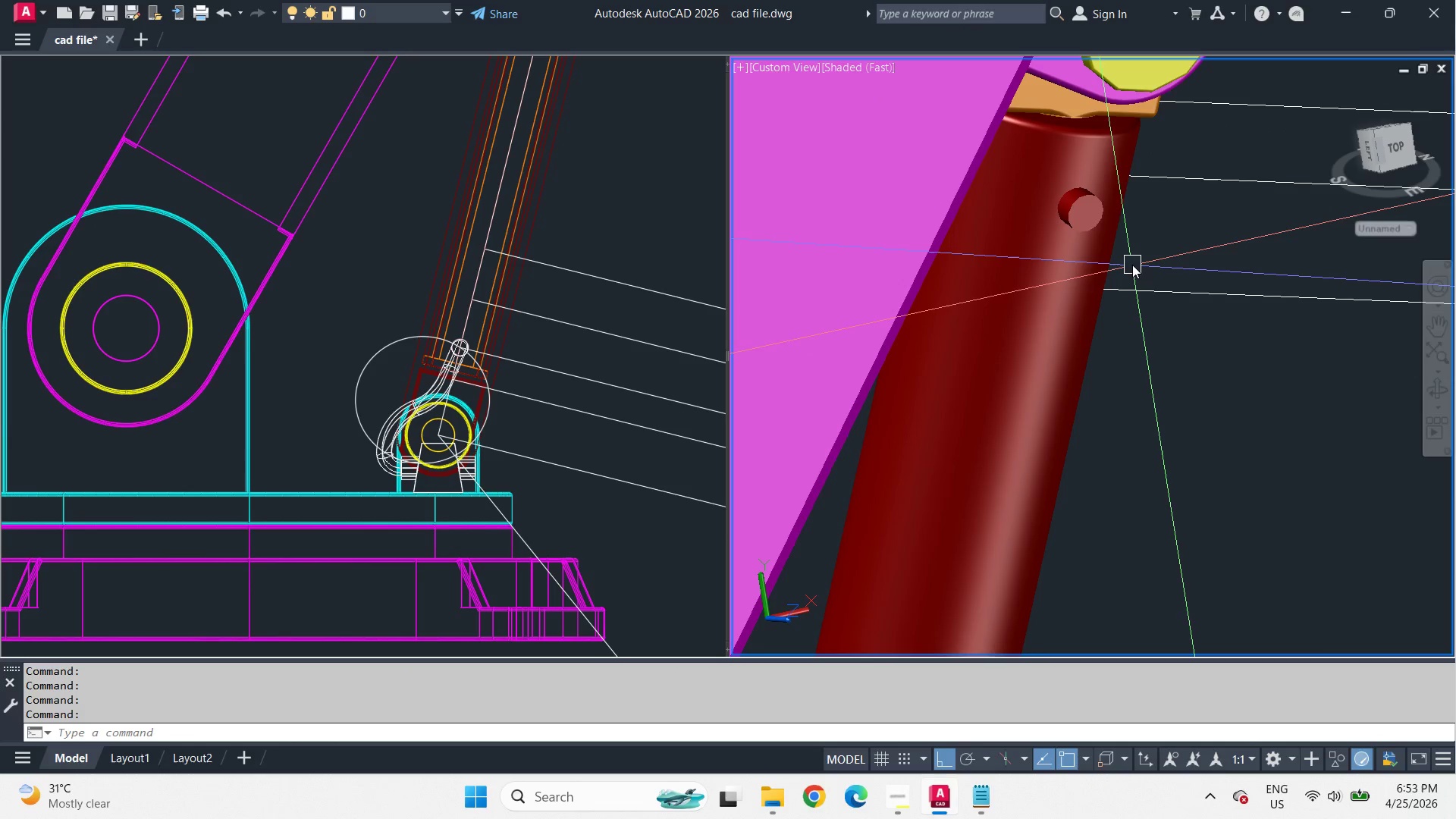 
scroll: coordinate [1182, 127], scroll_direction: down, amount: 1.0
 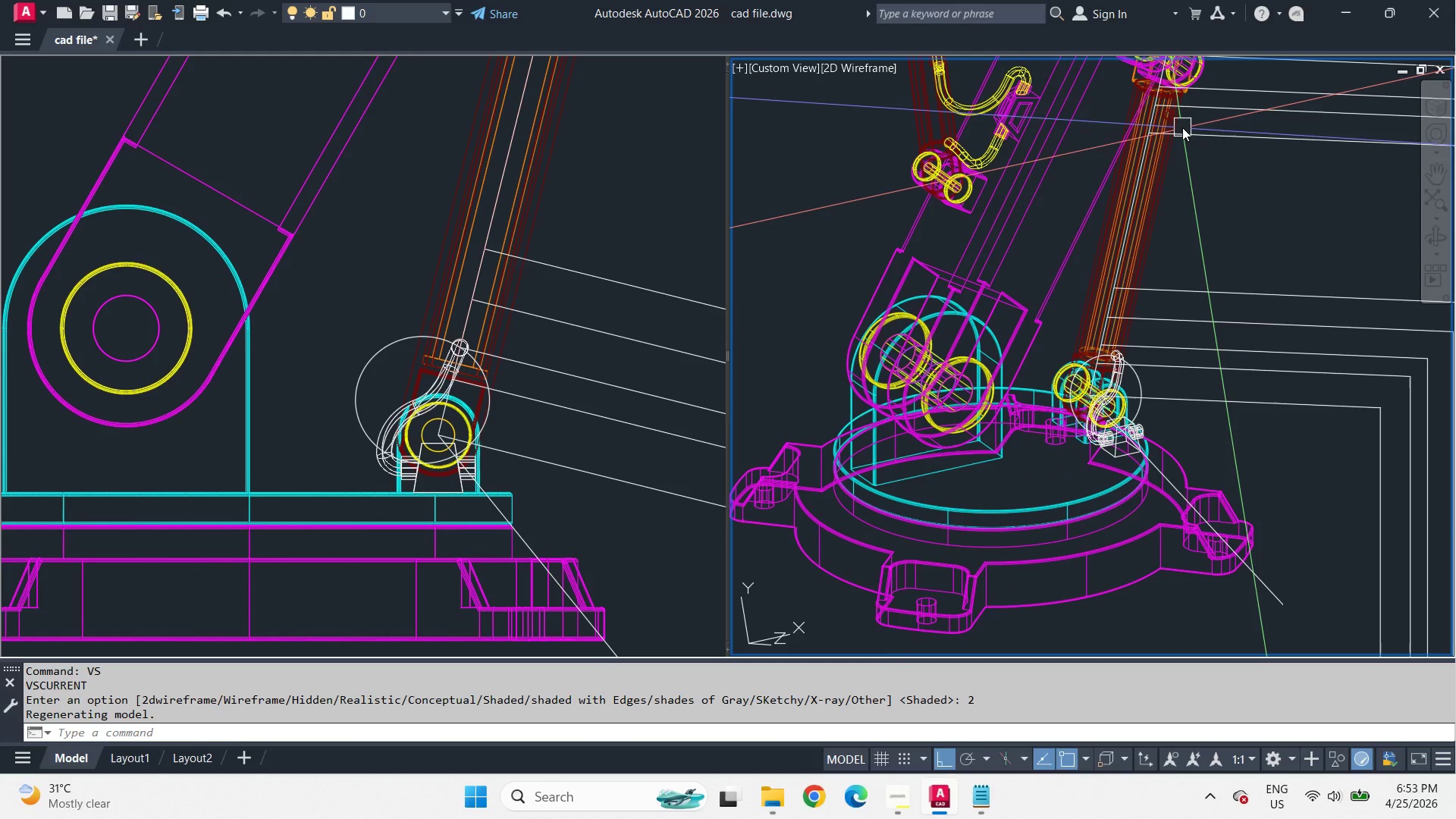 
key(L)
 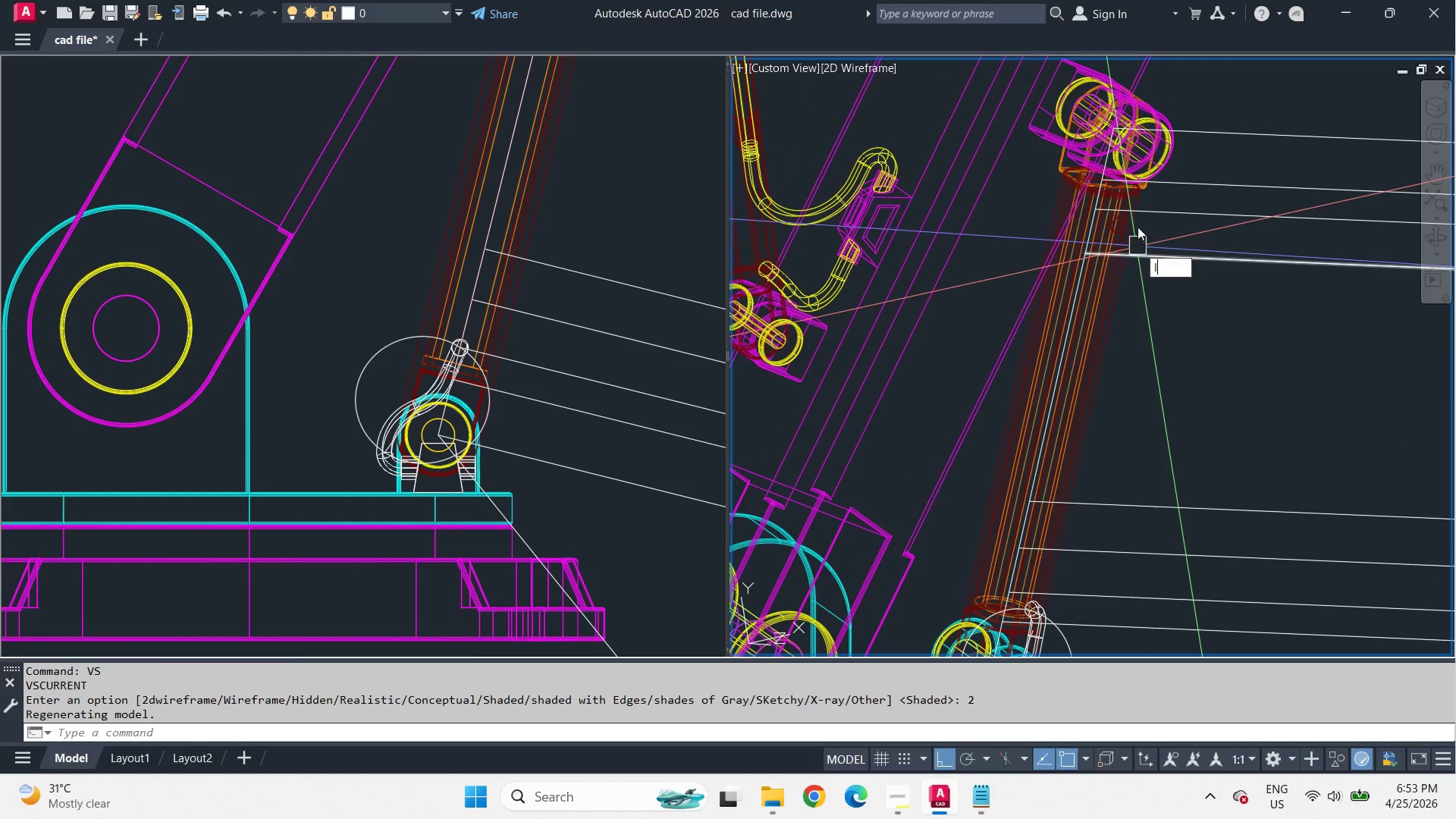 
scroll: coordinate [1182, 127], scroll_direction: up, amount: 1.0
 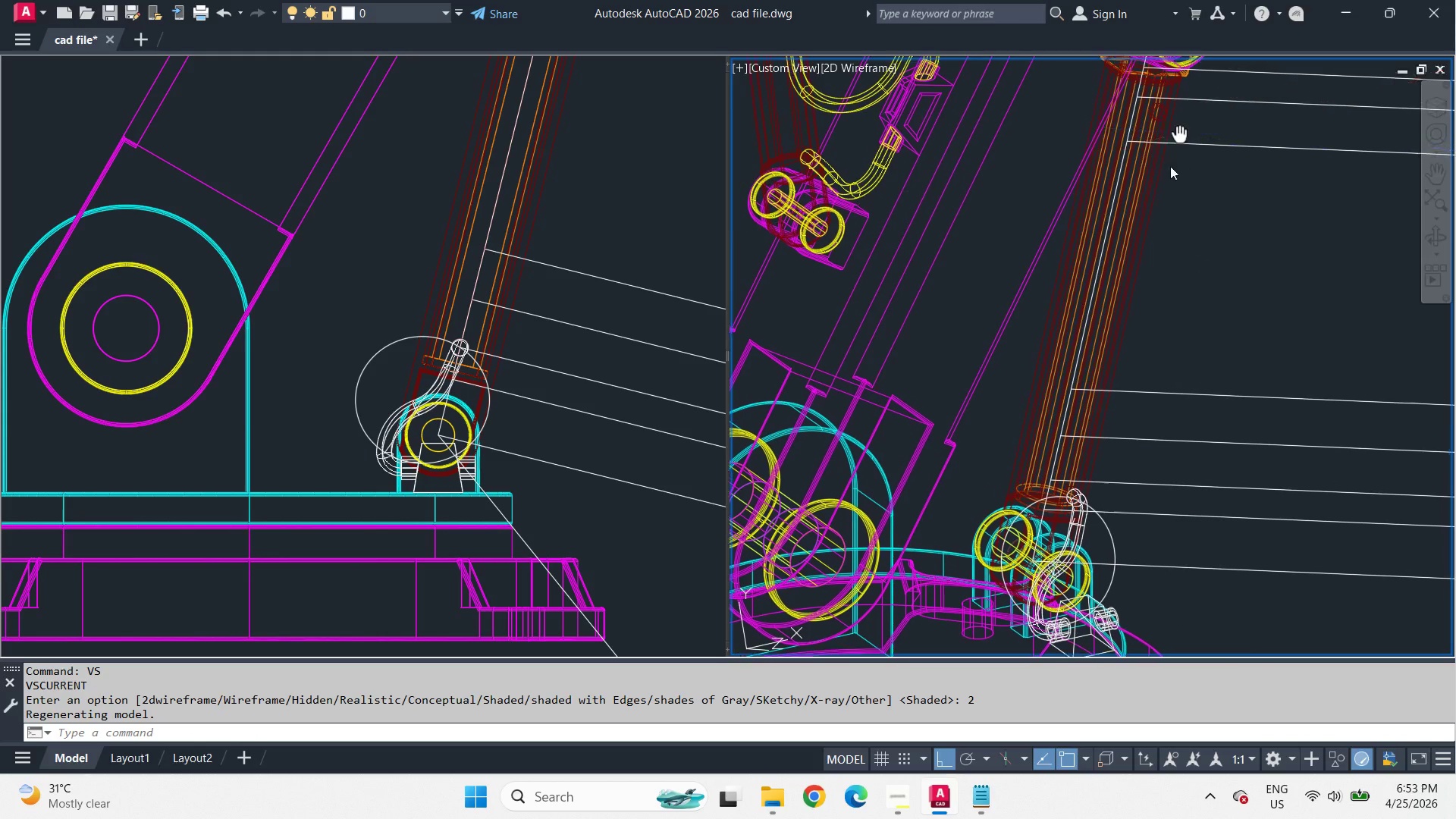 
key(Space)
 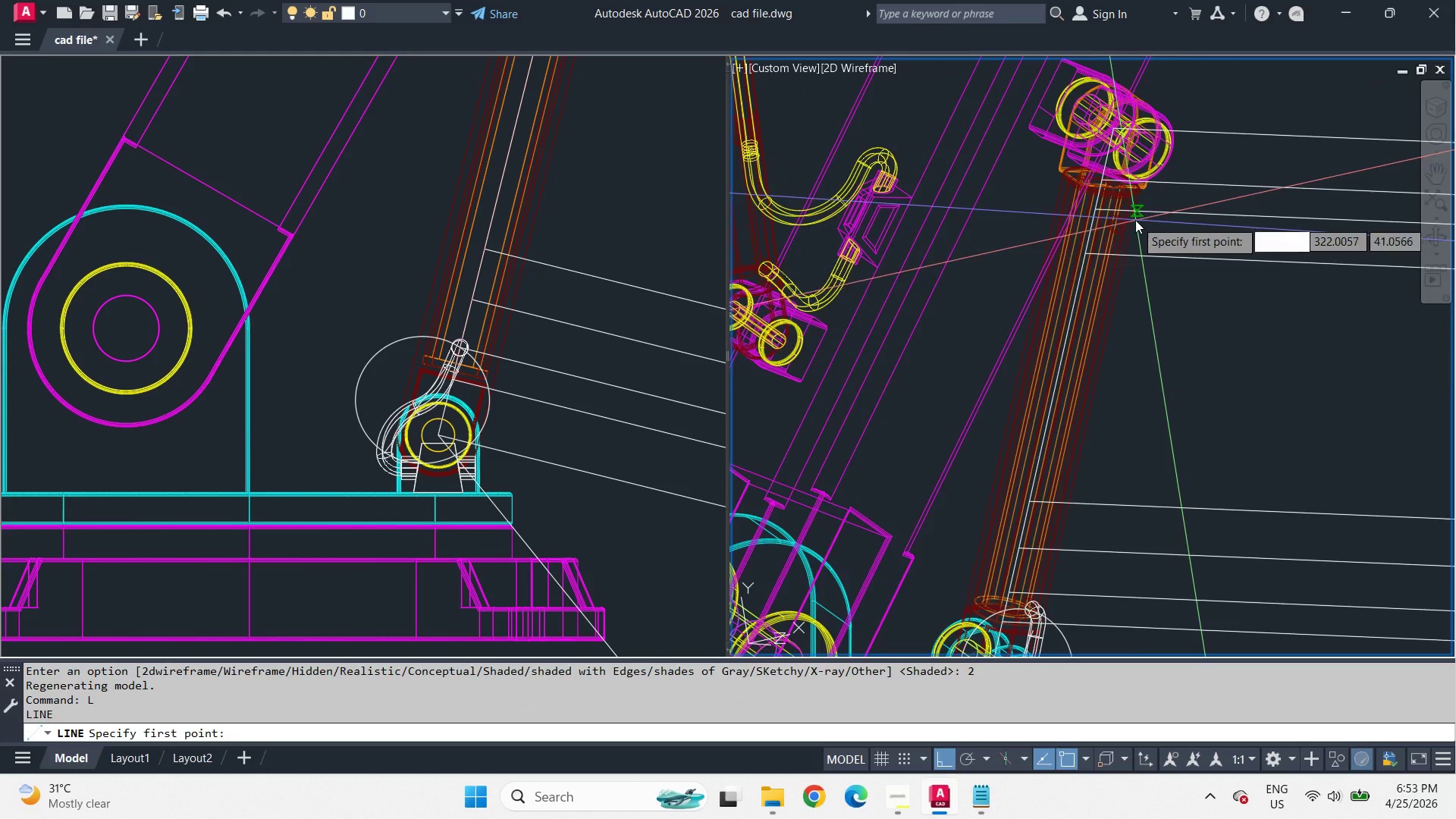 
left_click_drag(start_coordinate=[1082, 252], to_coordinate=[1092, 278])
 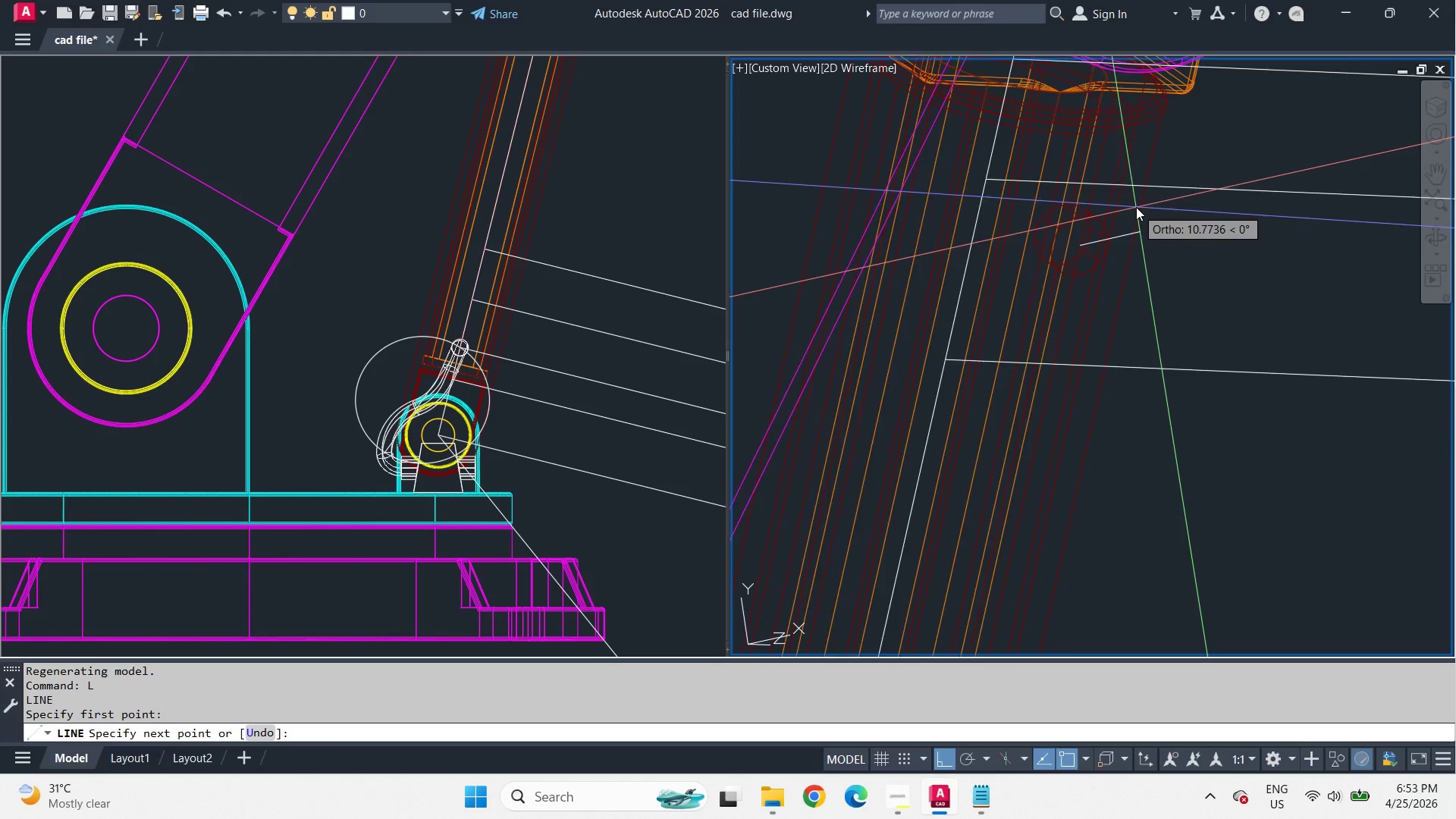 
scroll: coordinate [1131, 219], scroll_direction: up, amount: 3.0
 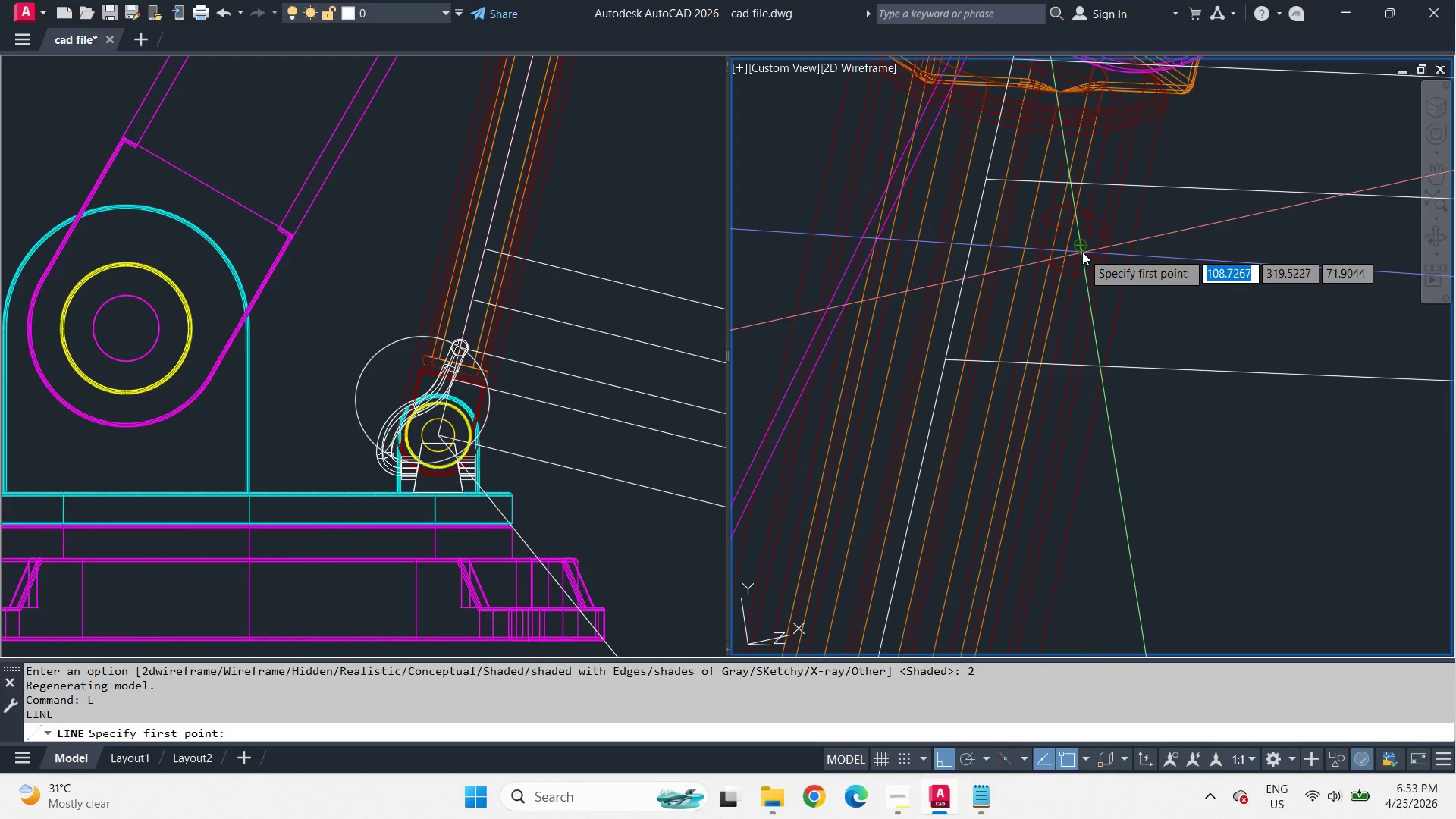 
scroll: coordinate [1136, 207], scroll_direction: down, amount: 4.0
 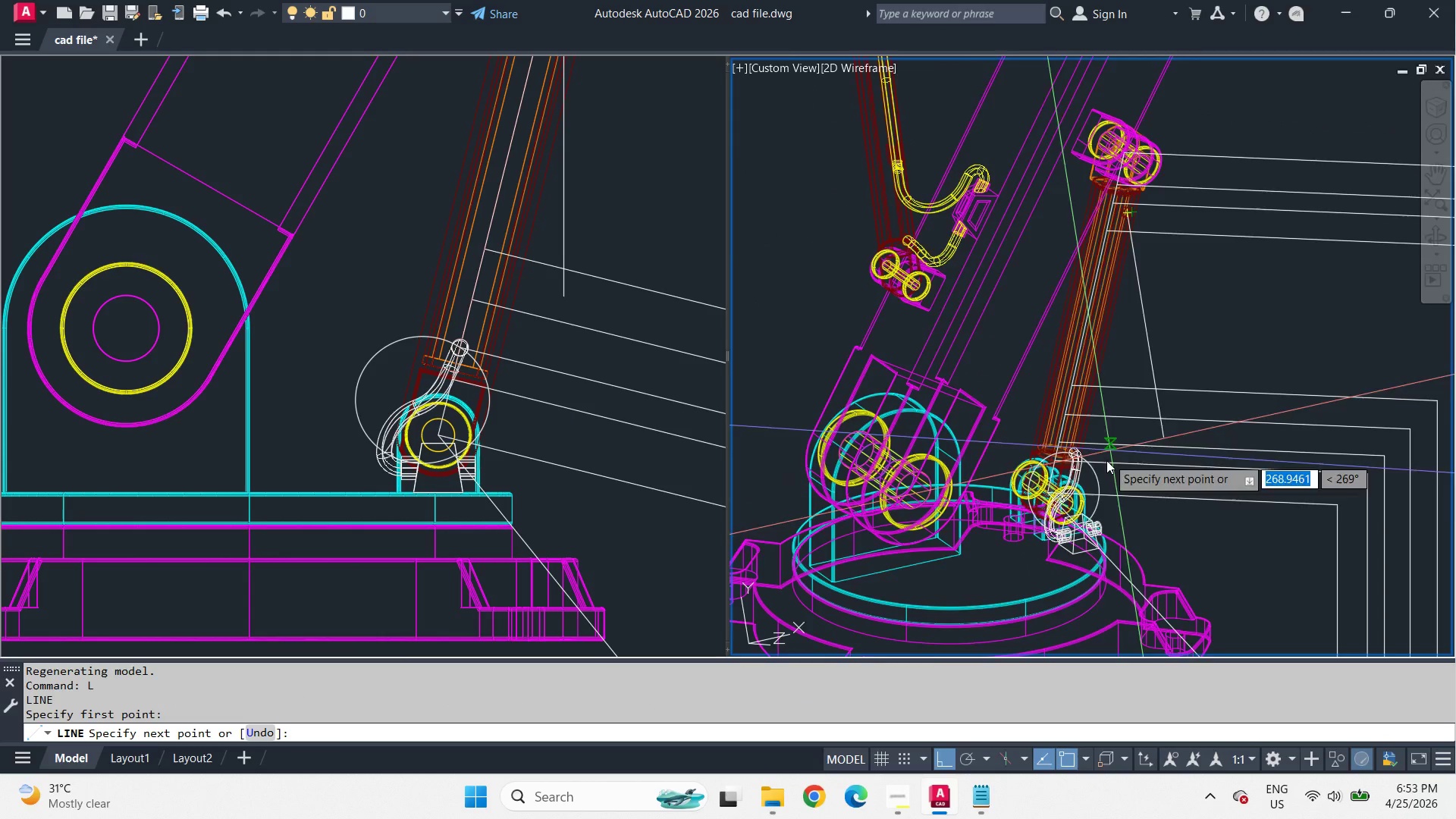 
type(cen)
 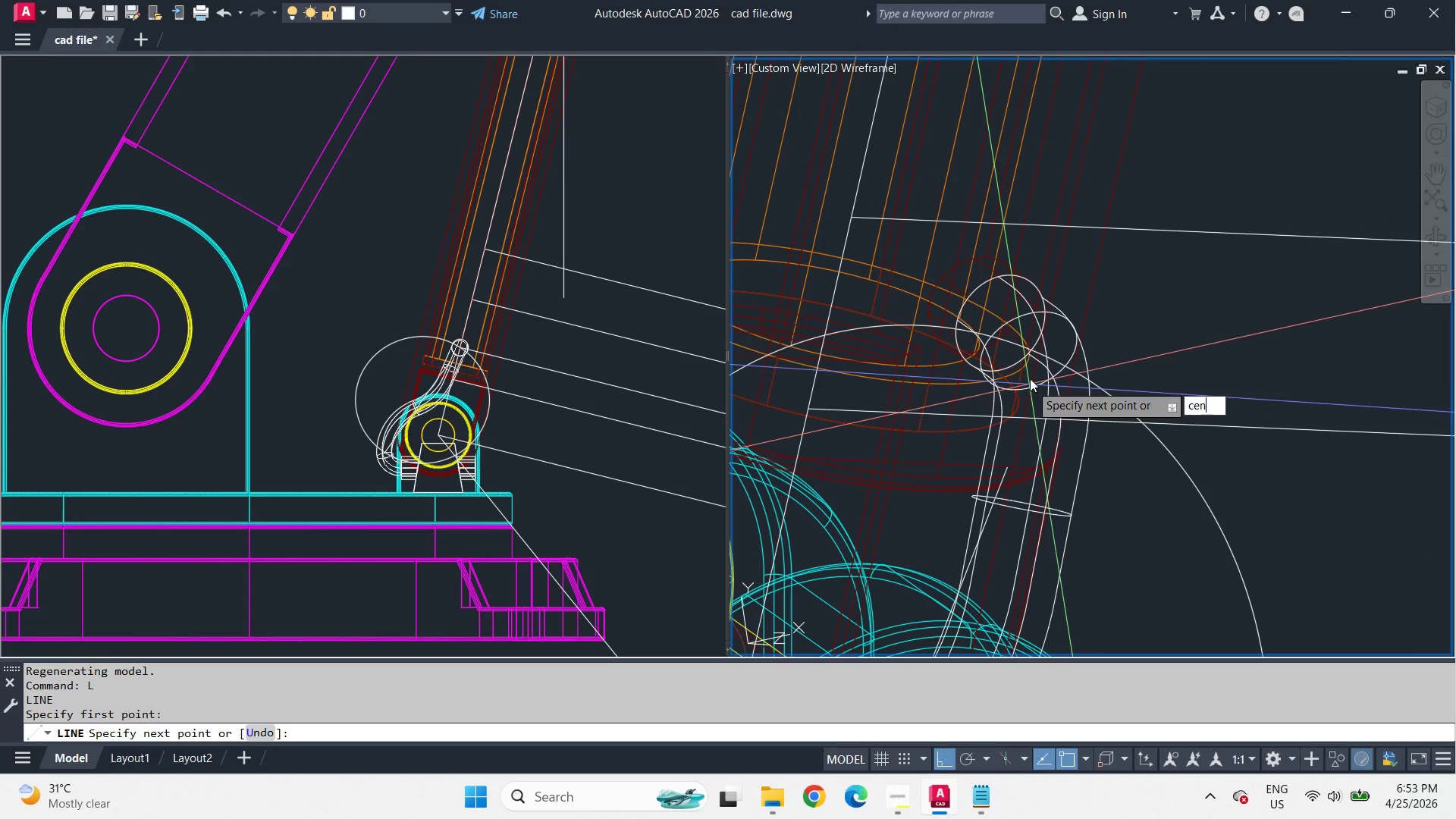 
scroll: coordinate [1085, 481], scroll_direction: up, amount: 3.0
 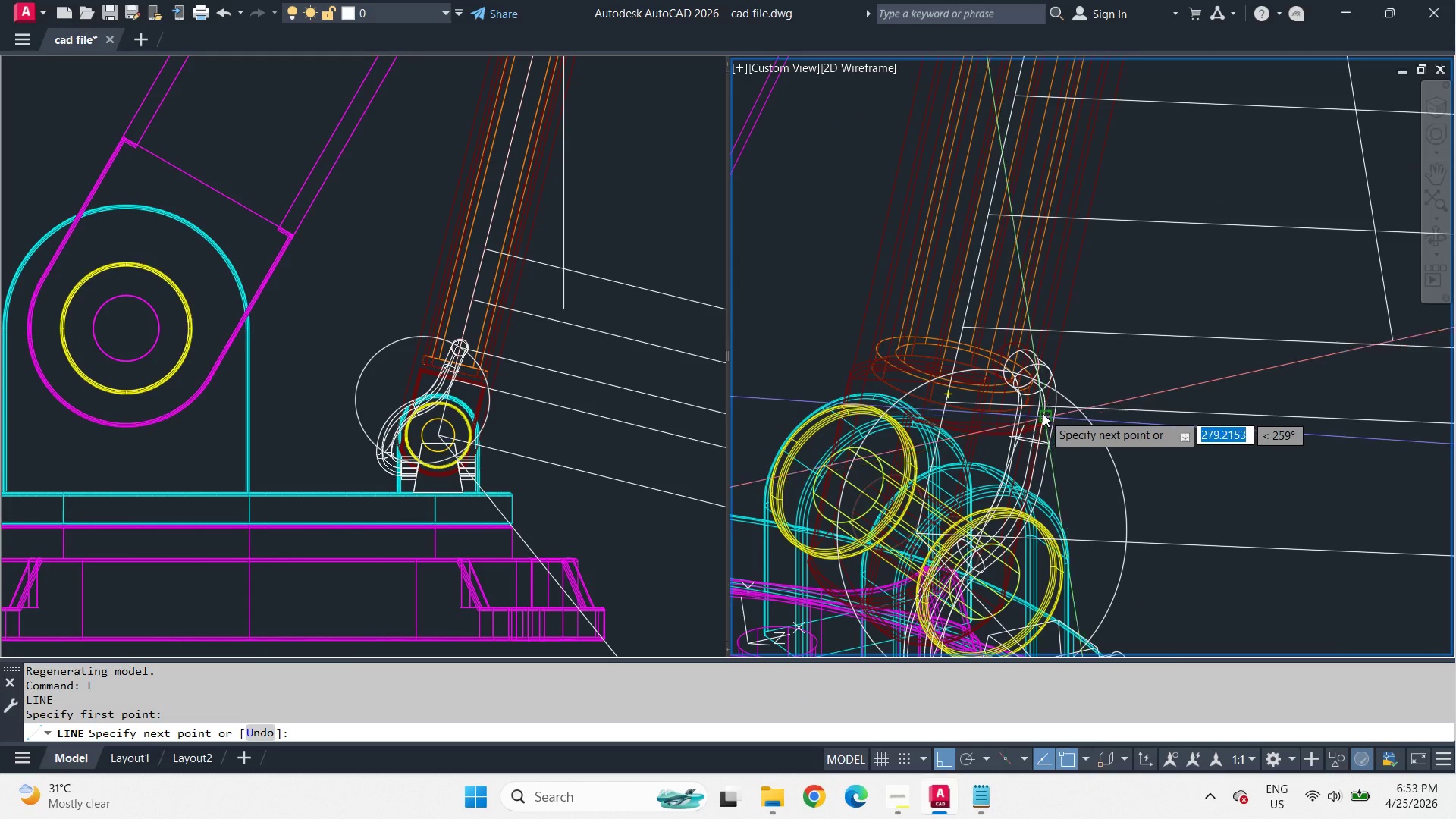 
key(Space)
 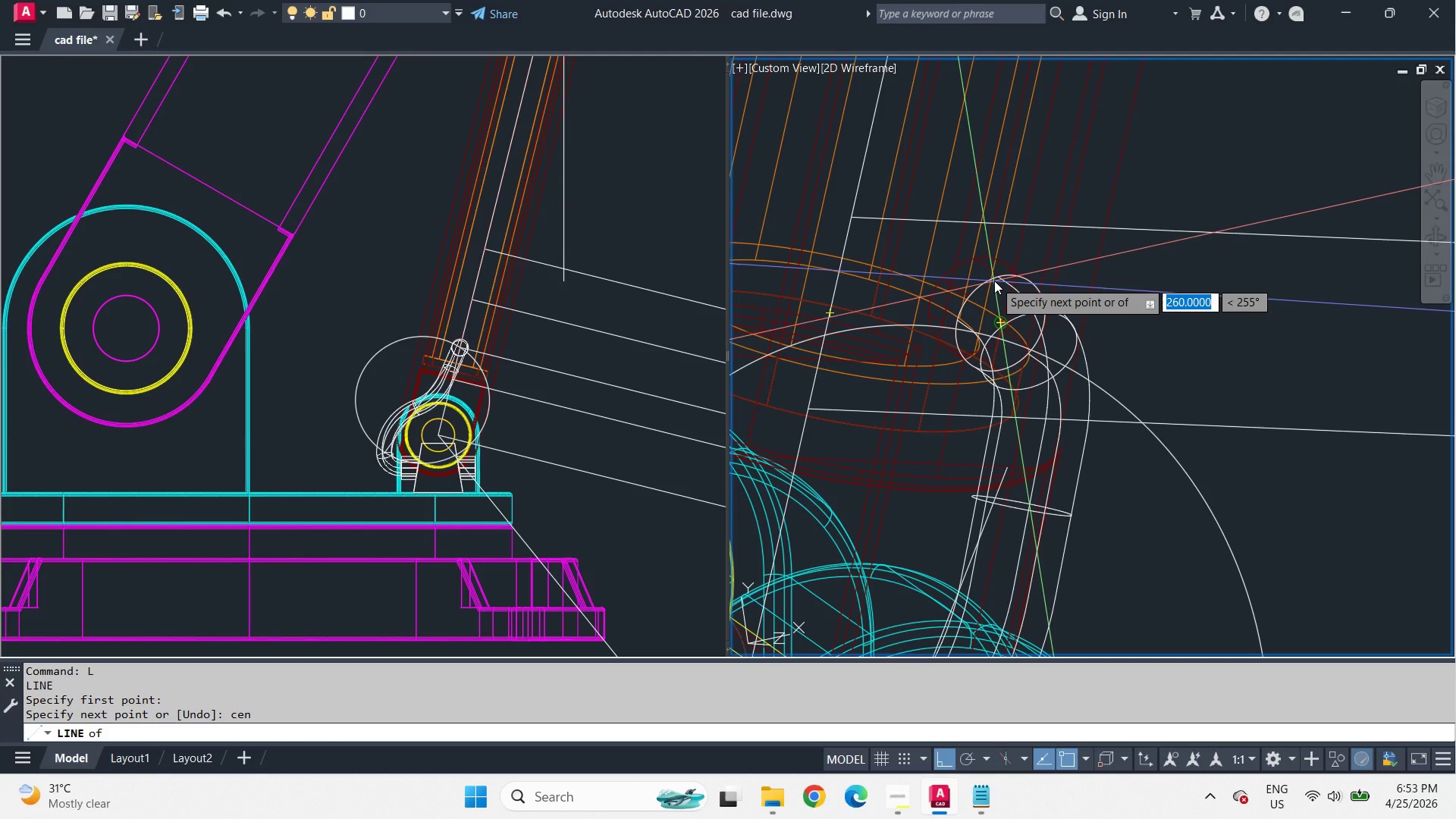 
scroll: coordinate [1032, 397], scroll_direction: up, amount: 2.0
 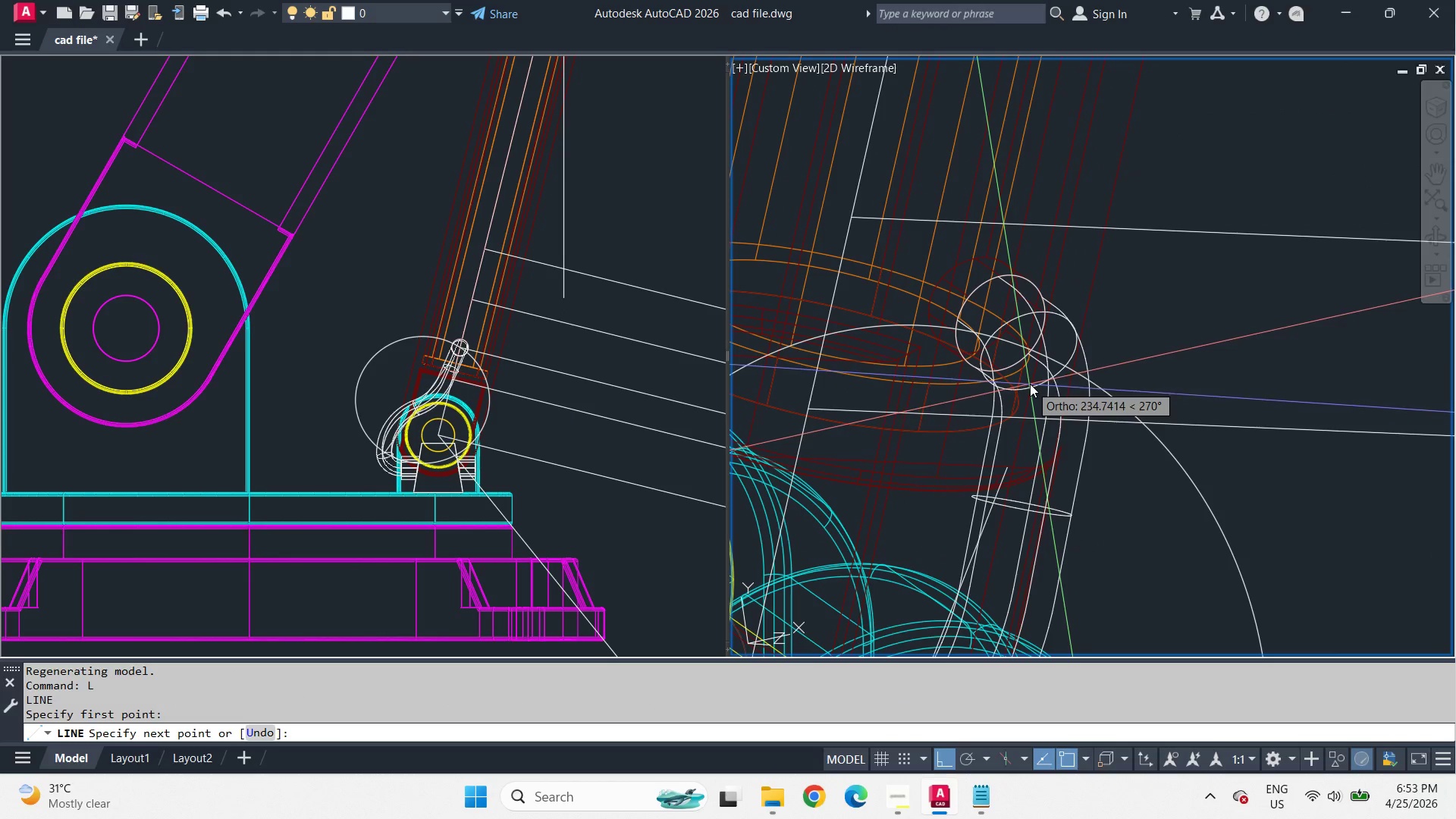 
left_click([994, 281])
 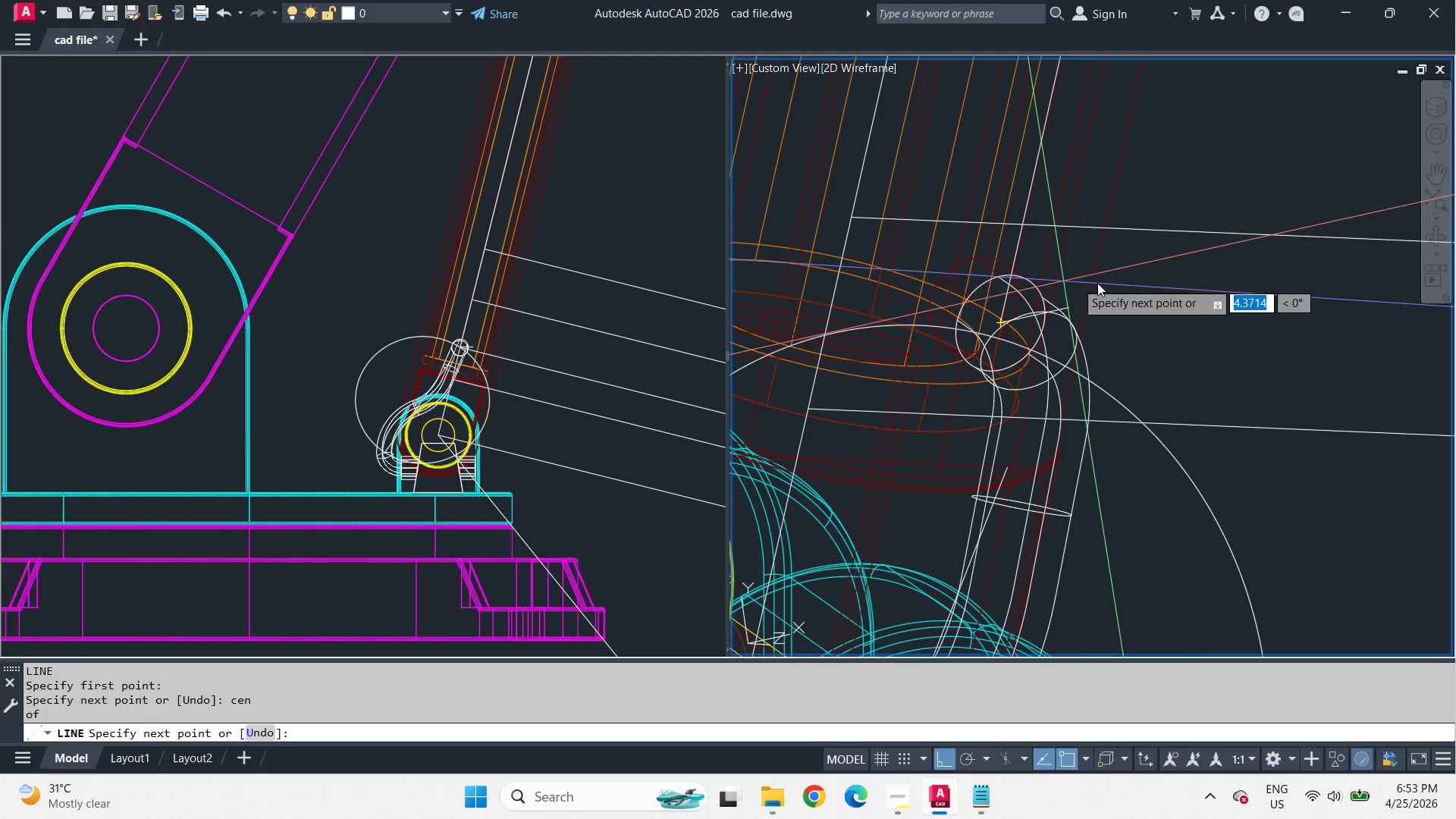 
key(Space)
 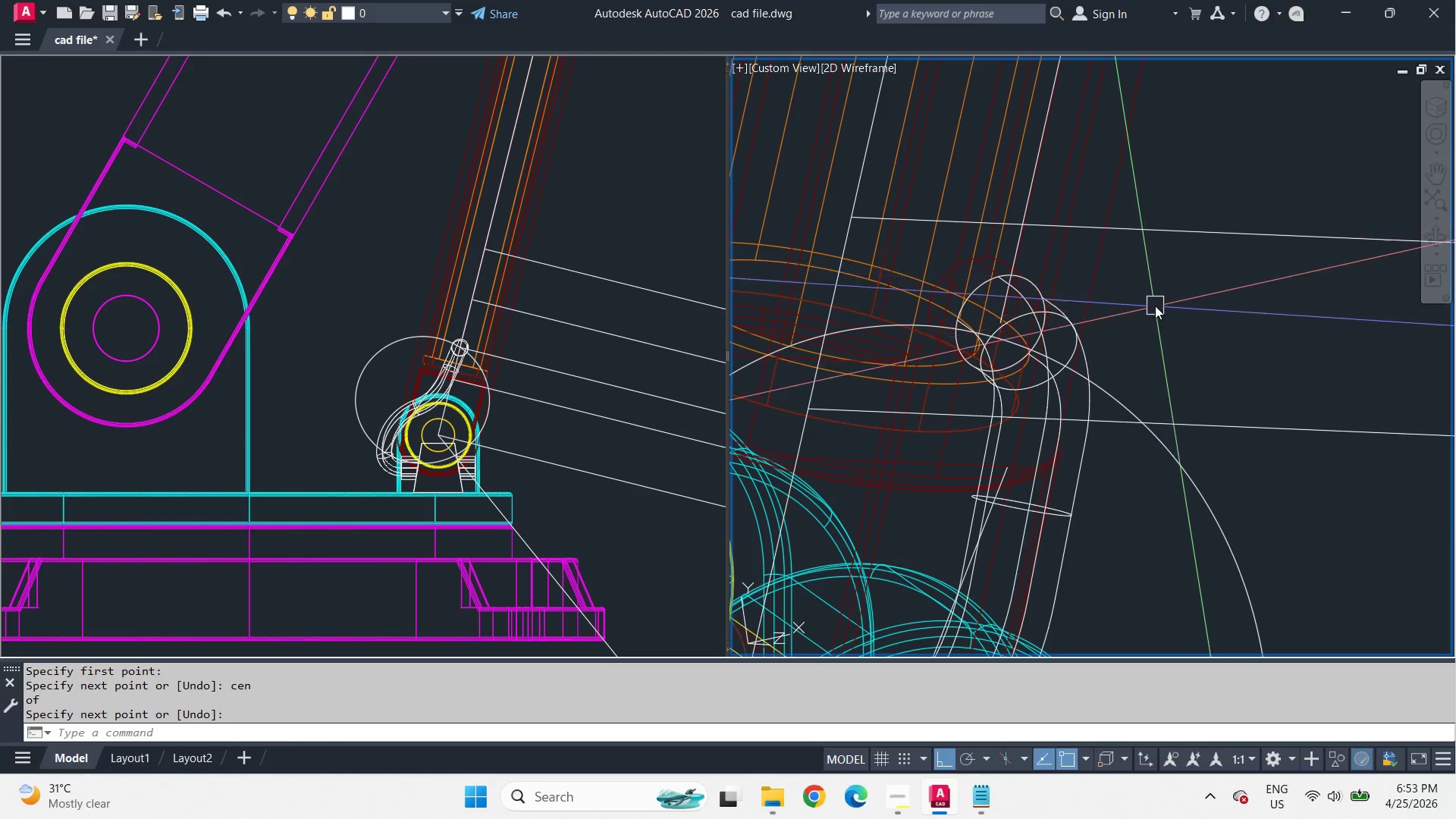 
scroll: coordinate [1135, 388], scroll_direction: down, amount: 4.0
 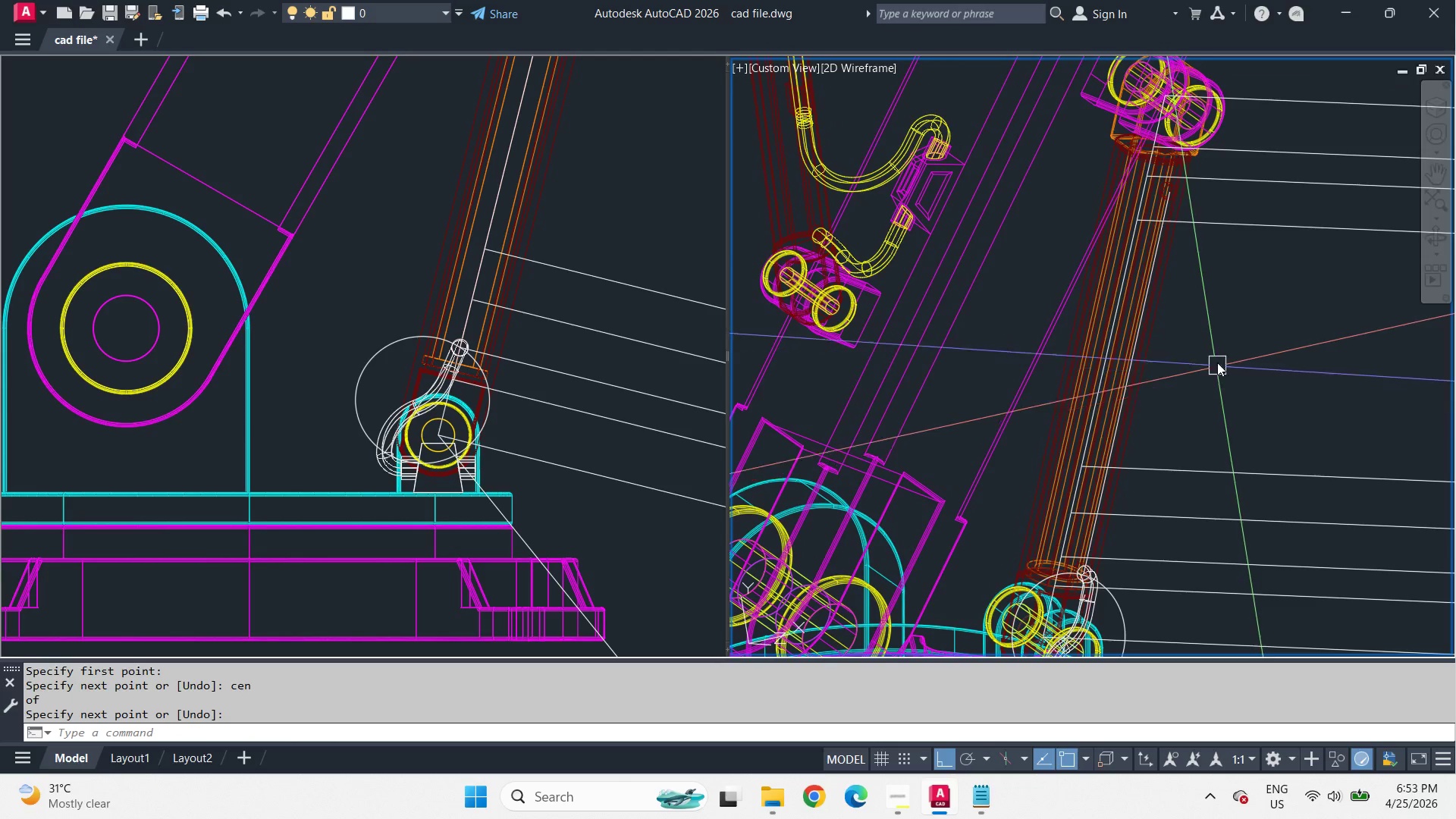 
scroll: coordinate [1191, 215], scroll_direction: up, amount: 3.0
 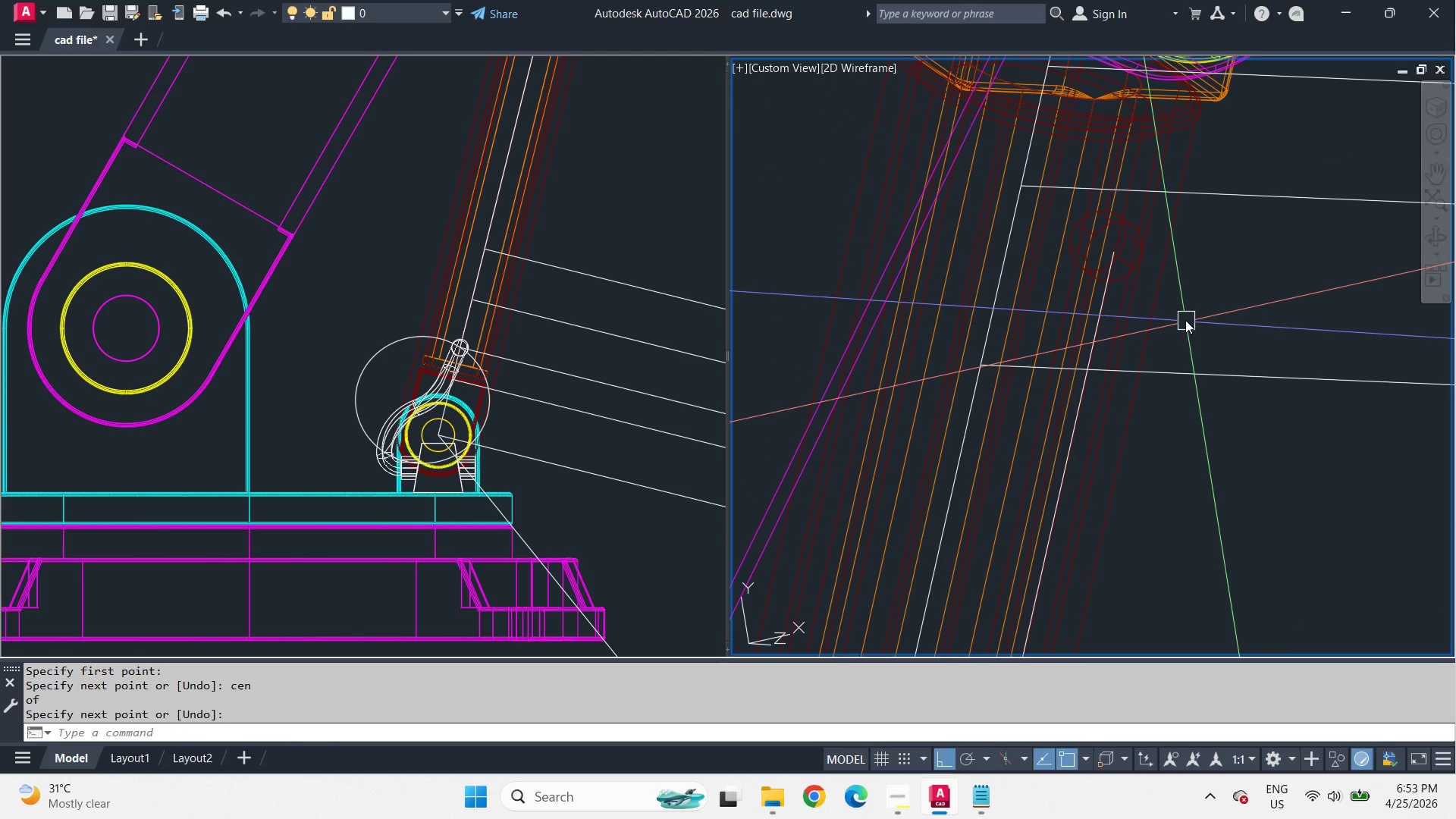 
key(U)
 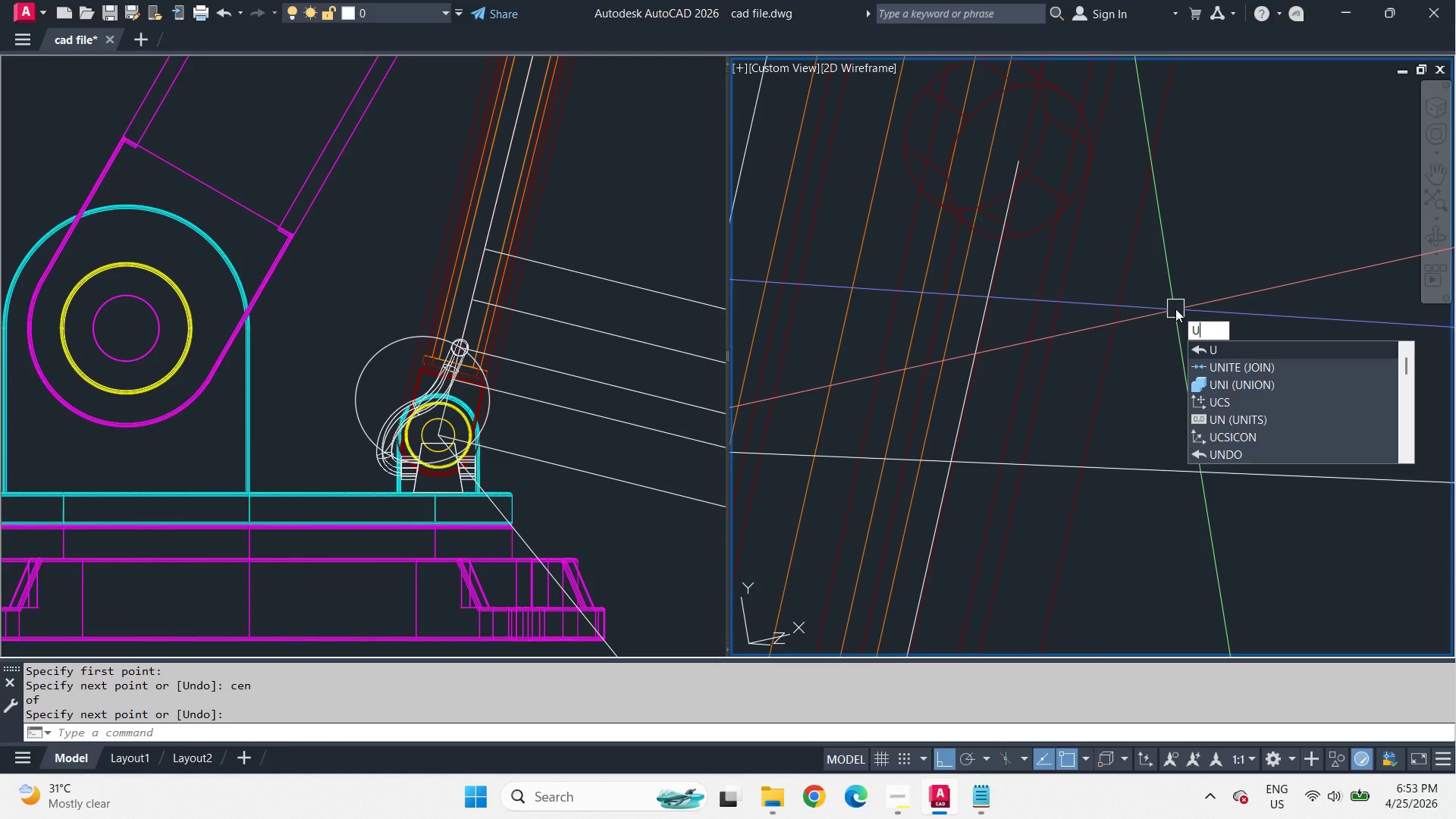 
scroll: coordinate [1175, 309], scroll_direction: up, amount: 2.0
 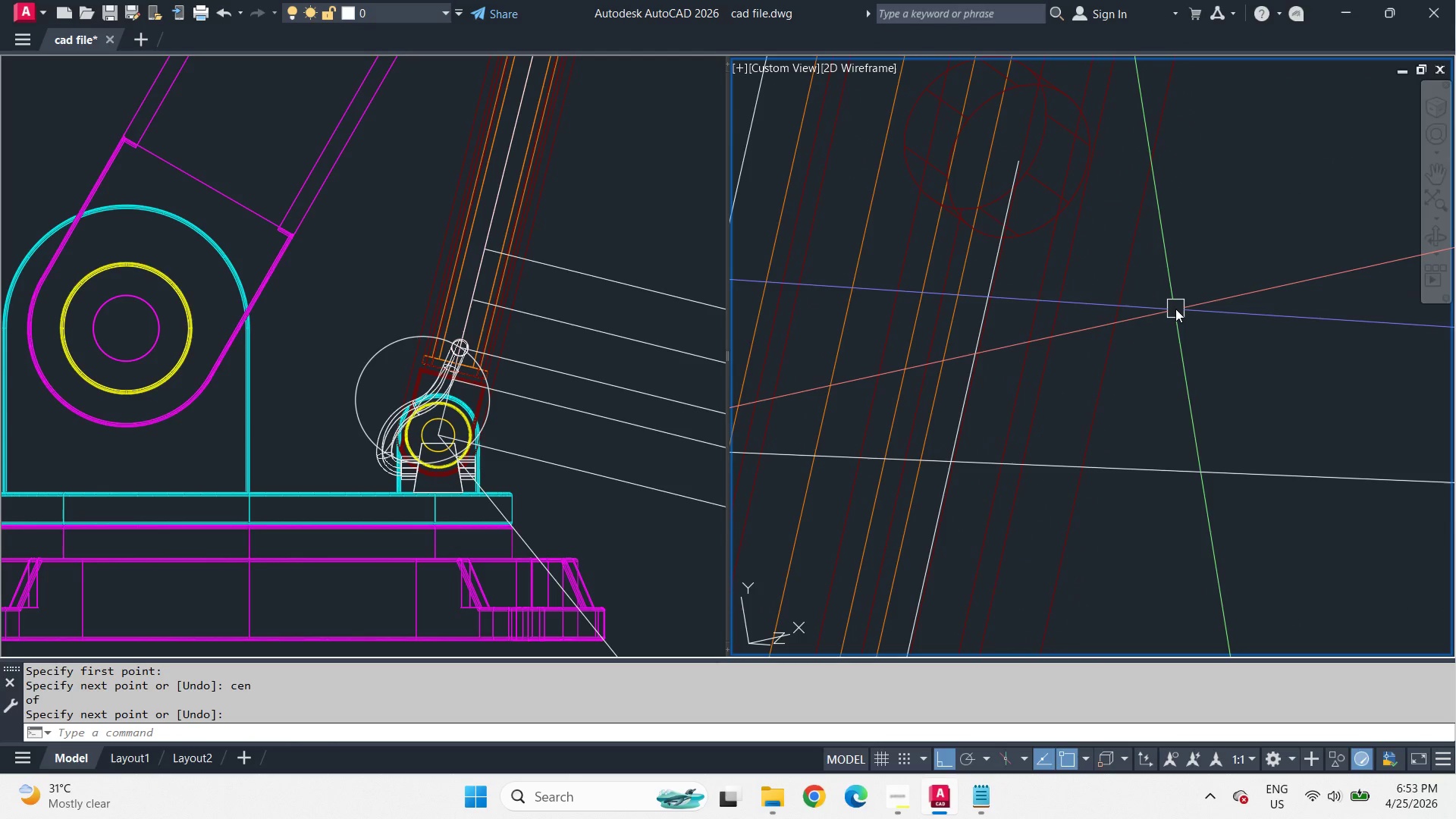 
type(cs w l )
 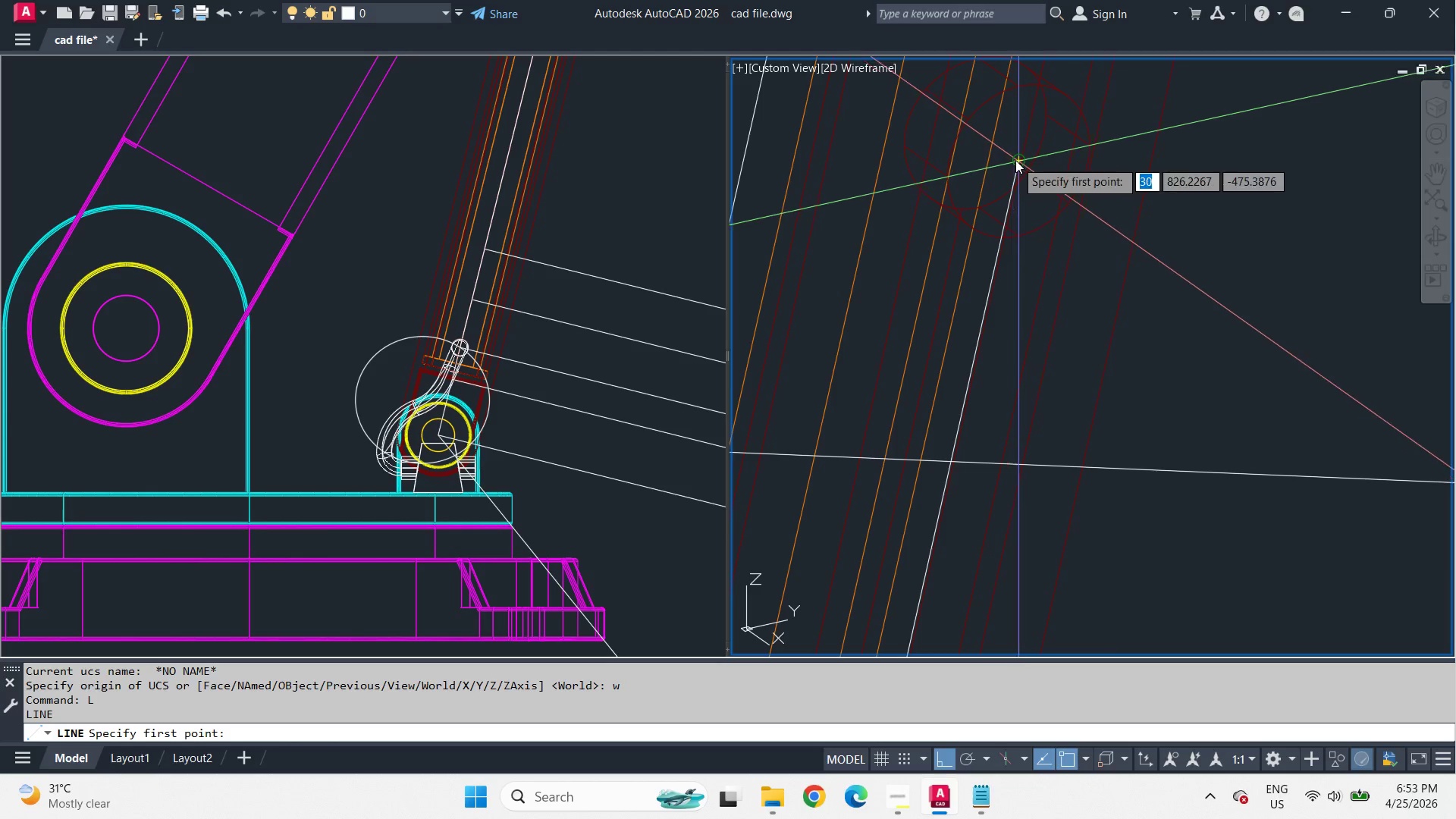 
left_click_drag(start_coordinate=[1015, 160], to_coordinate=[1067, 192])
 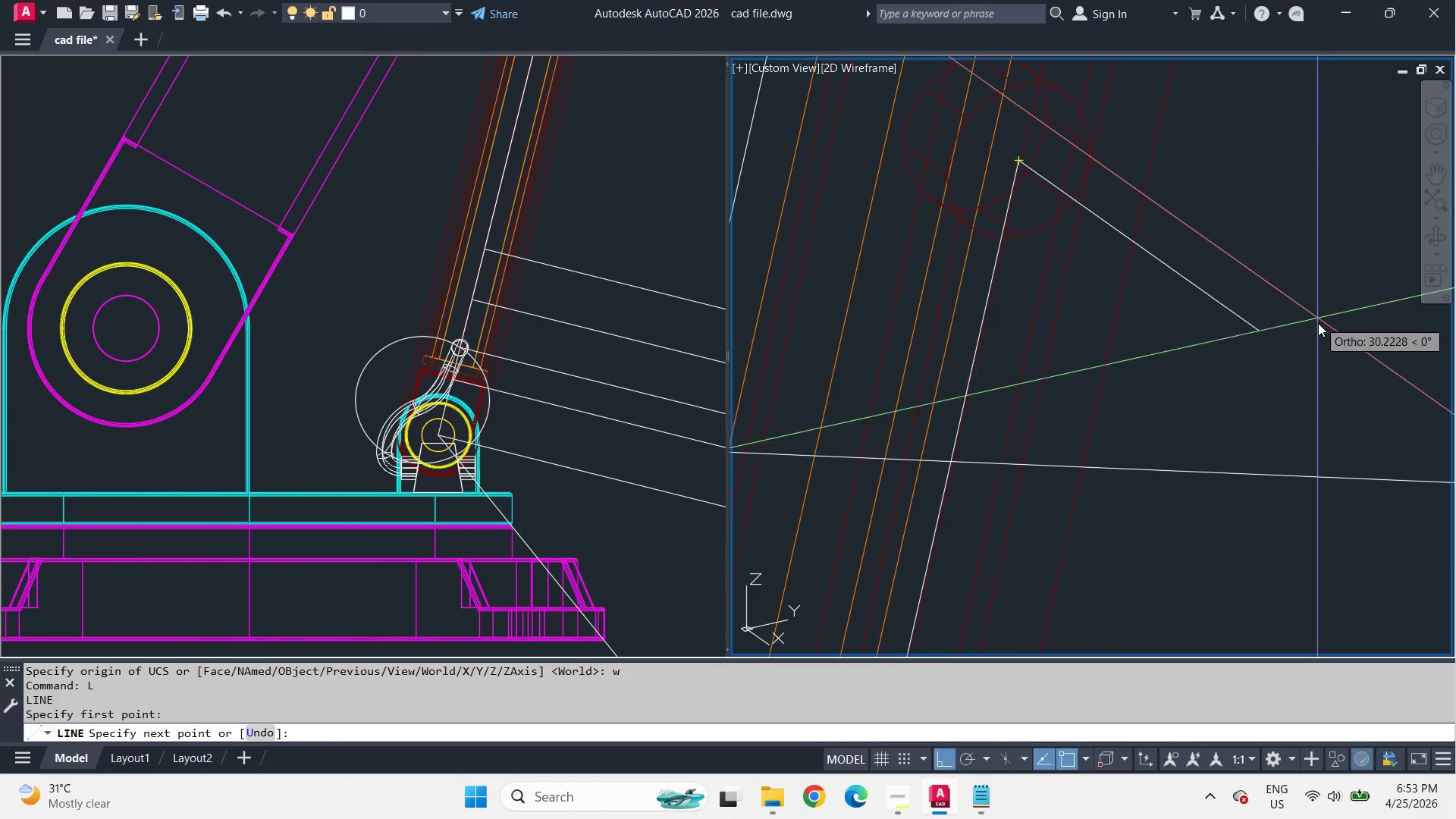 
left_click([1321, 328])
 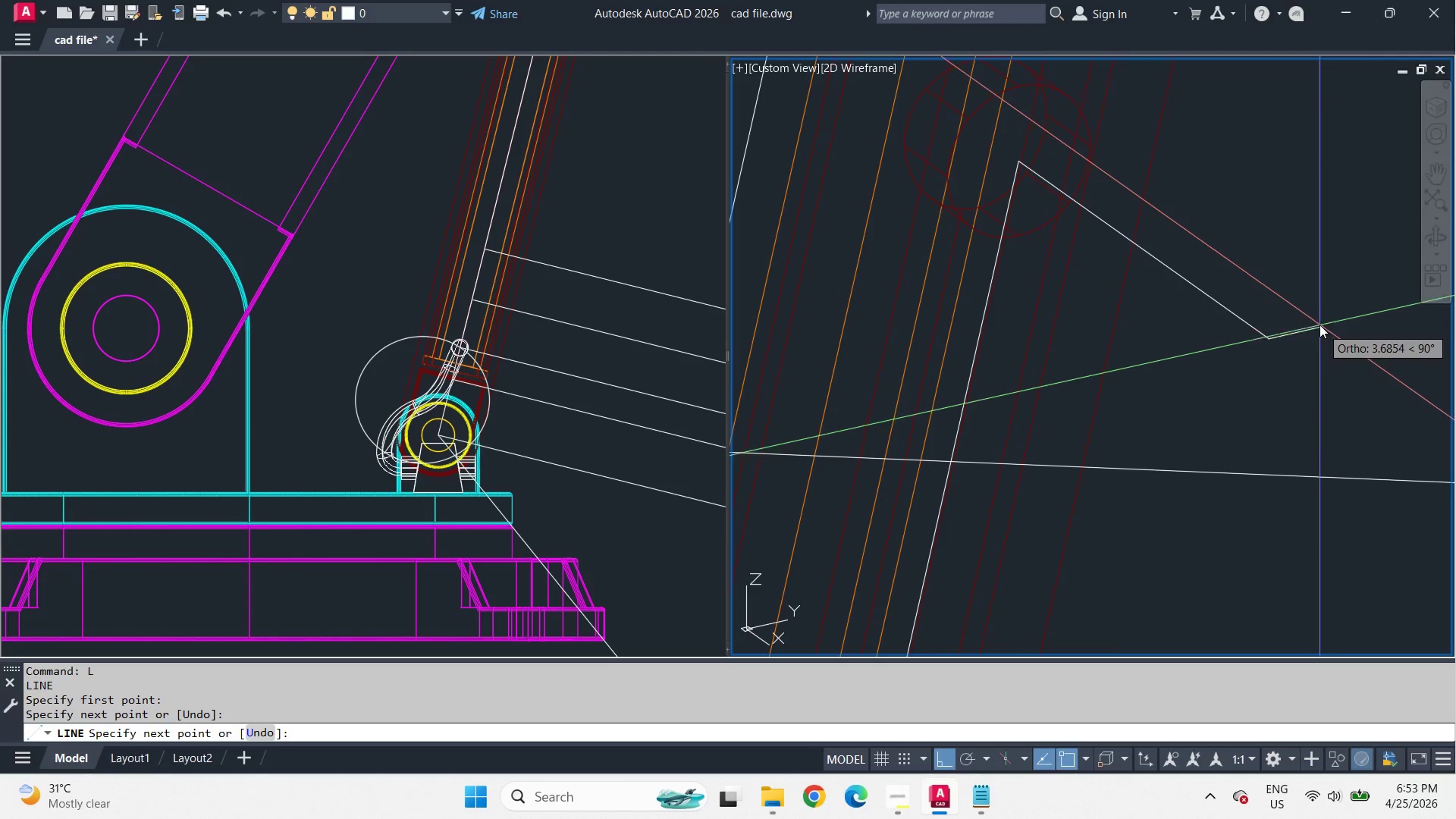 
type( ucs en)
 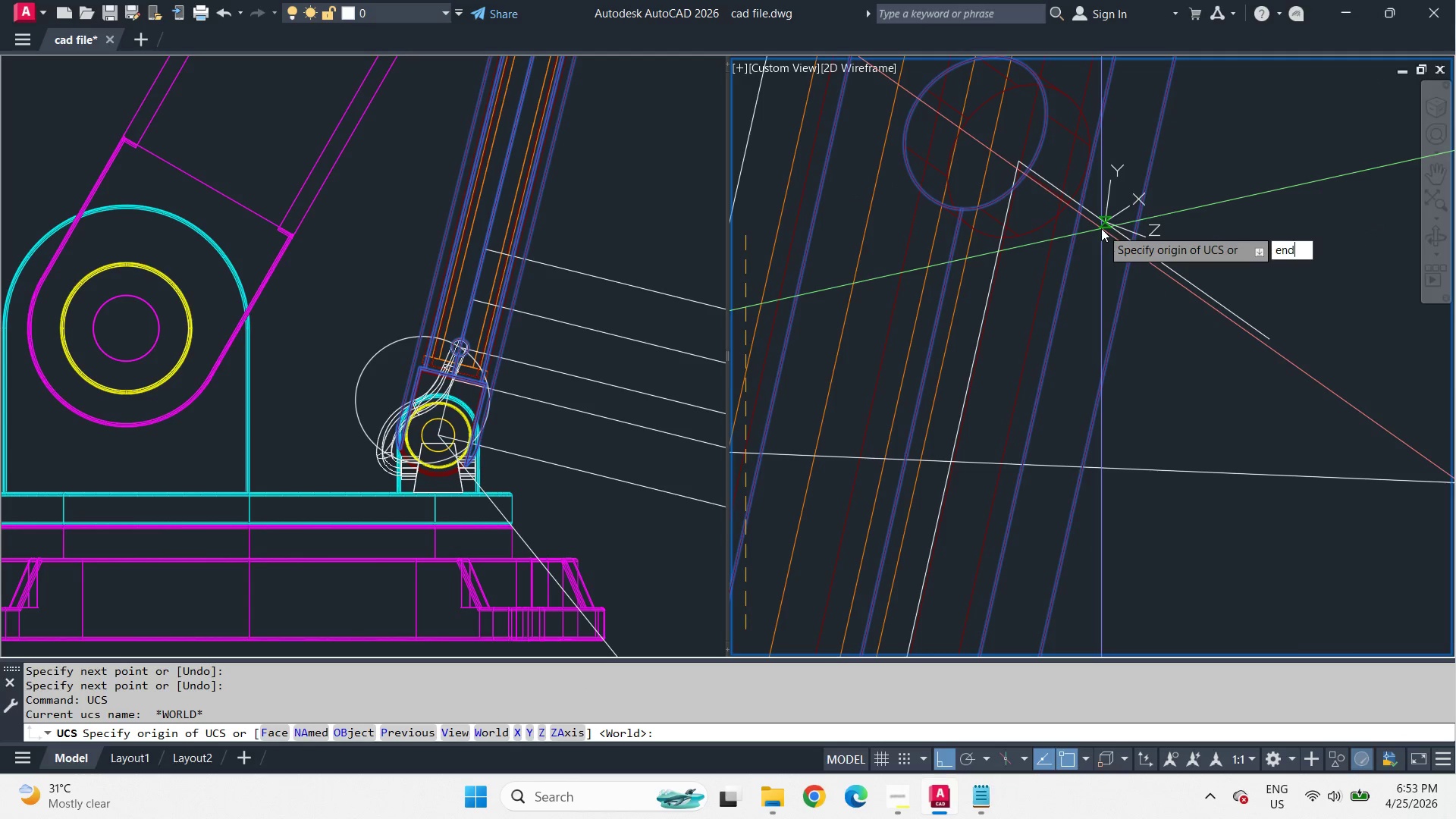 
key(D)
 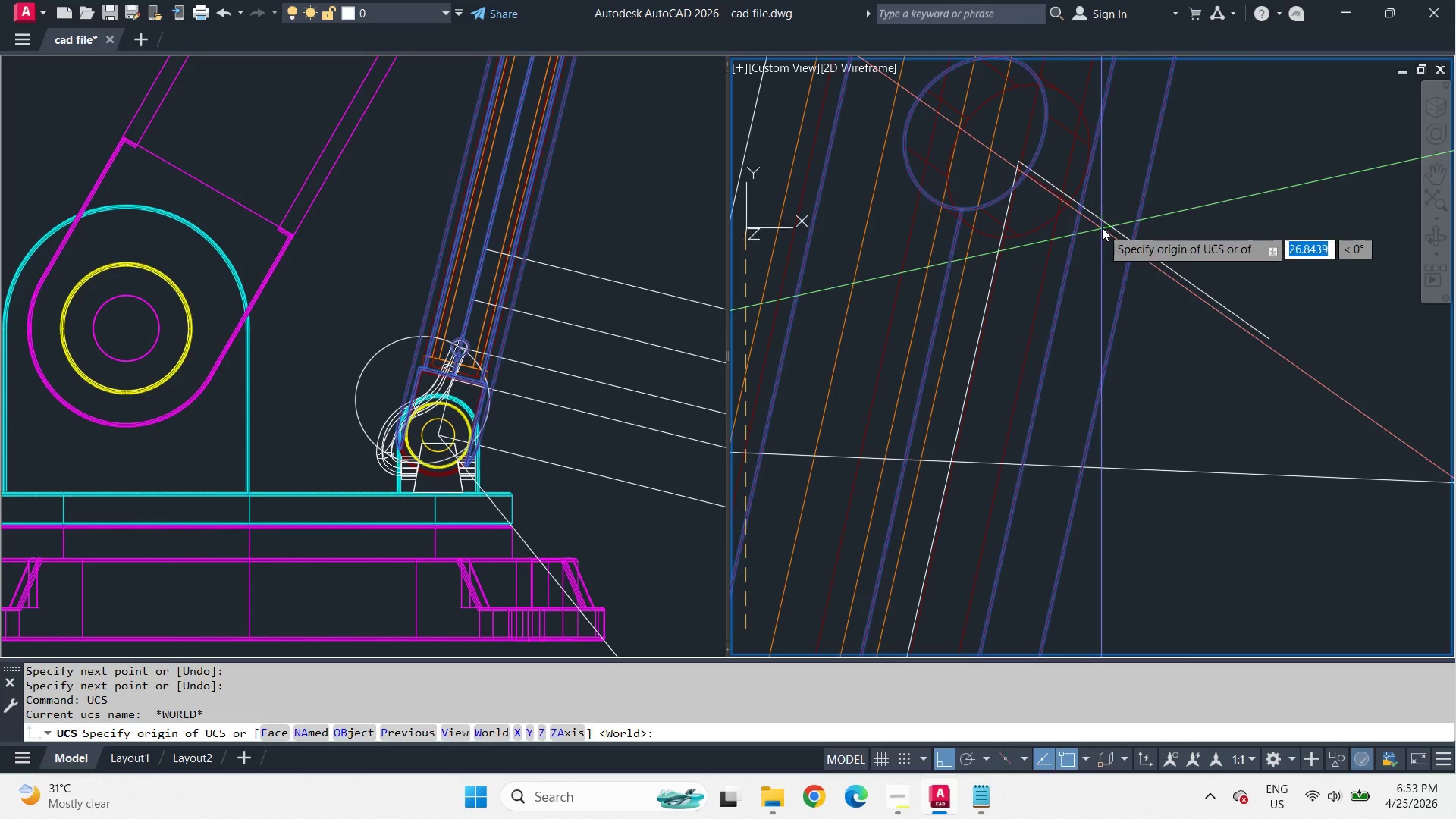 
key(Space)
 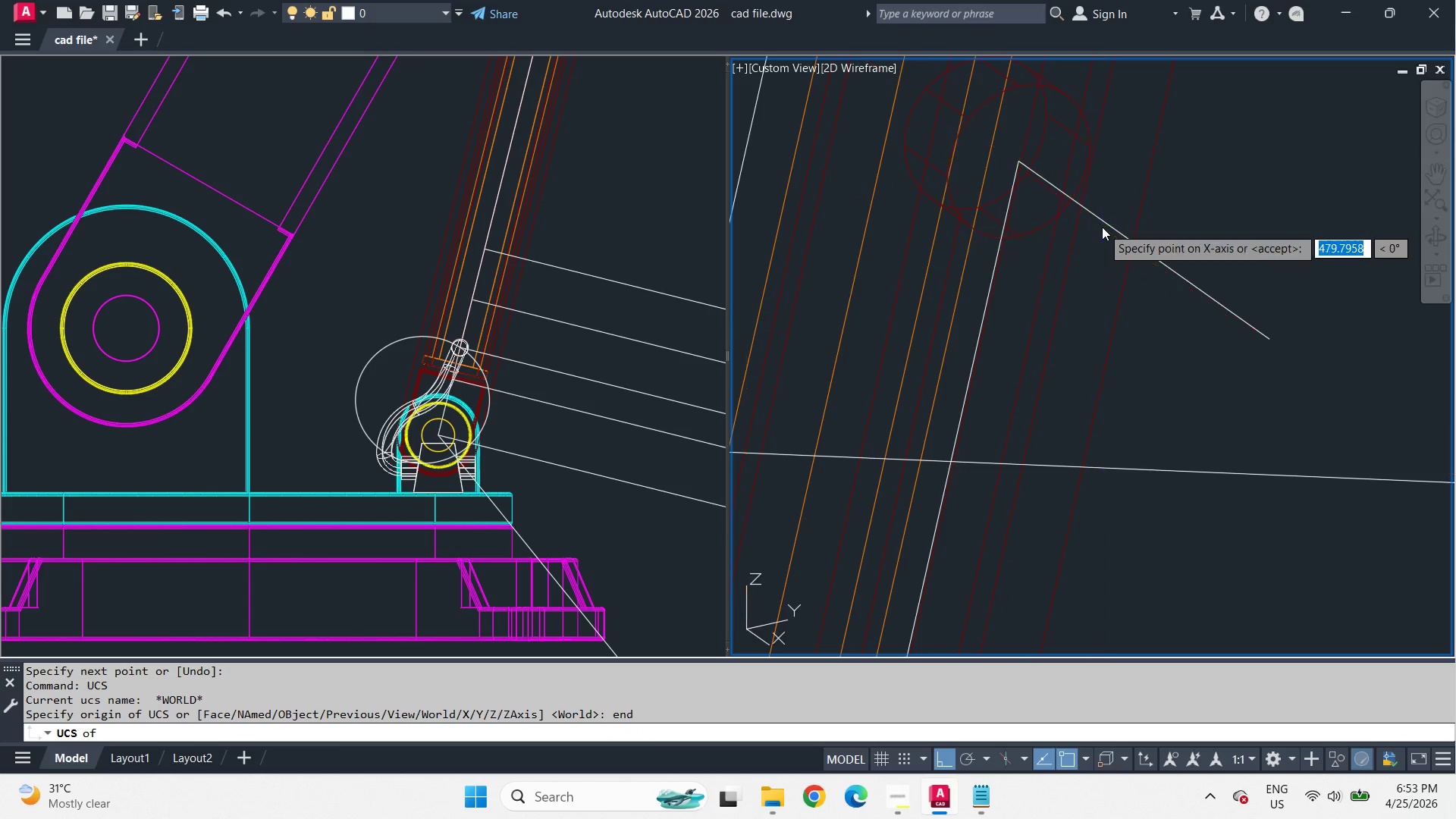 
left_click([1102, 227])
 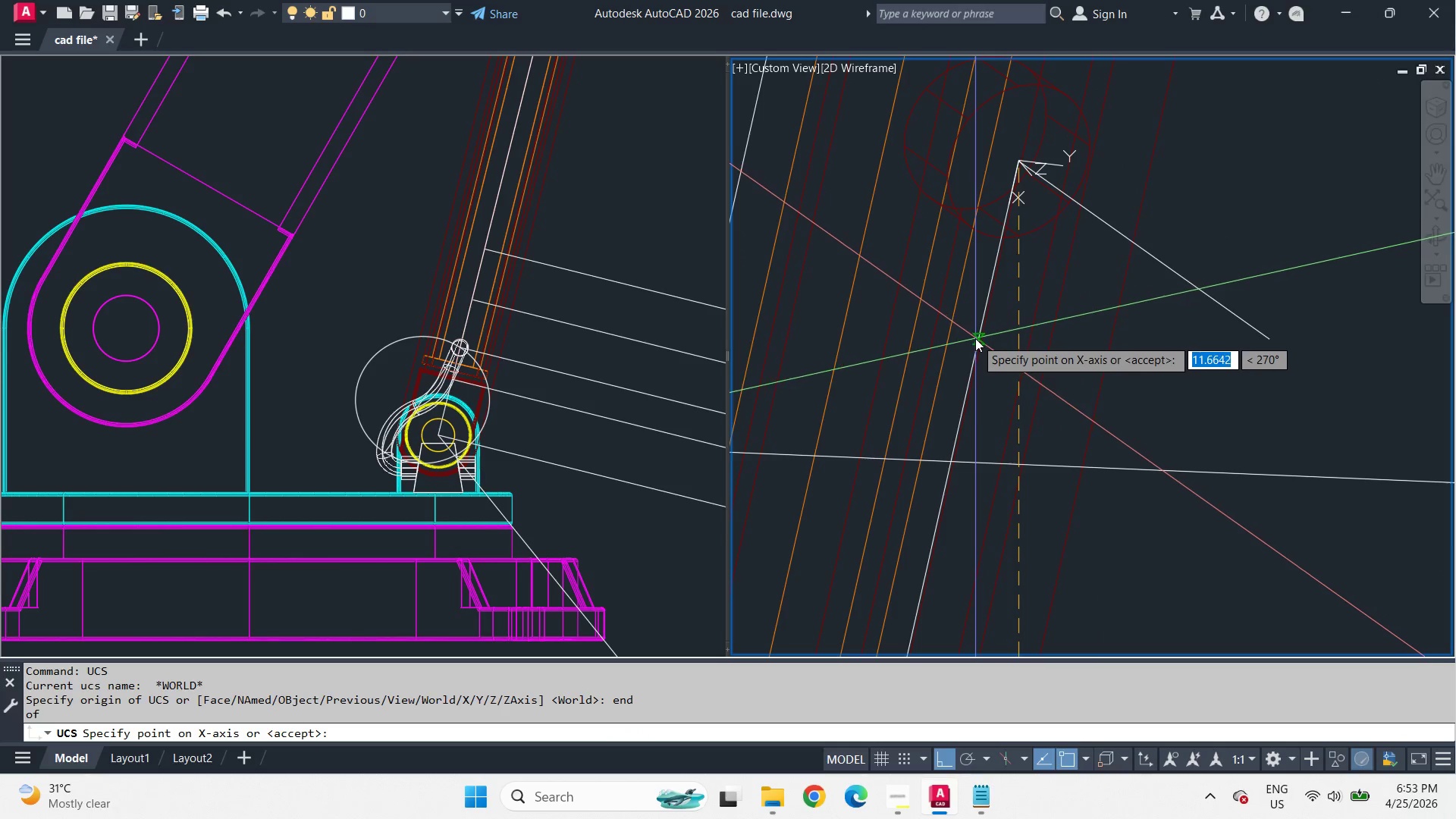 
left_click([975, 339])
 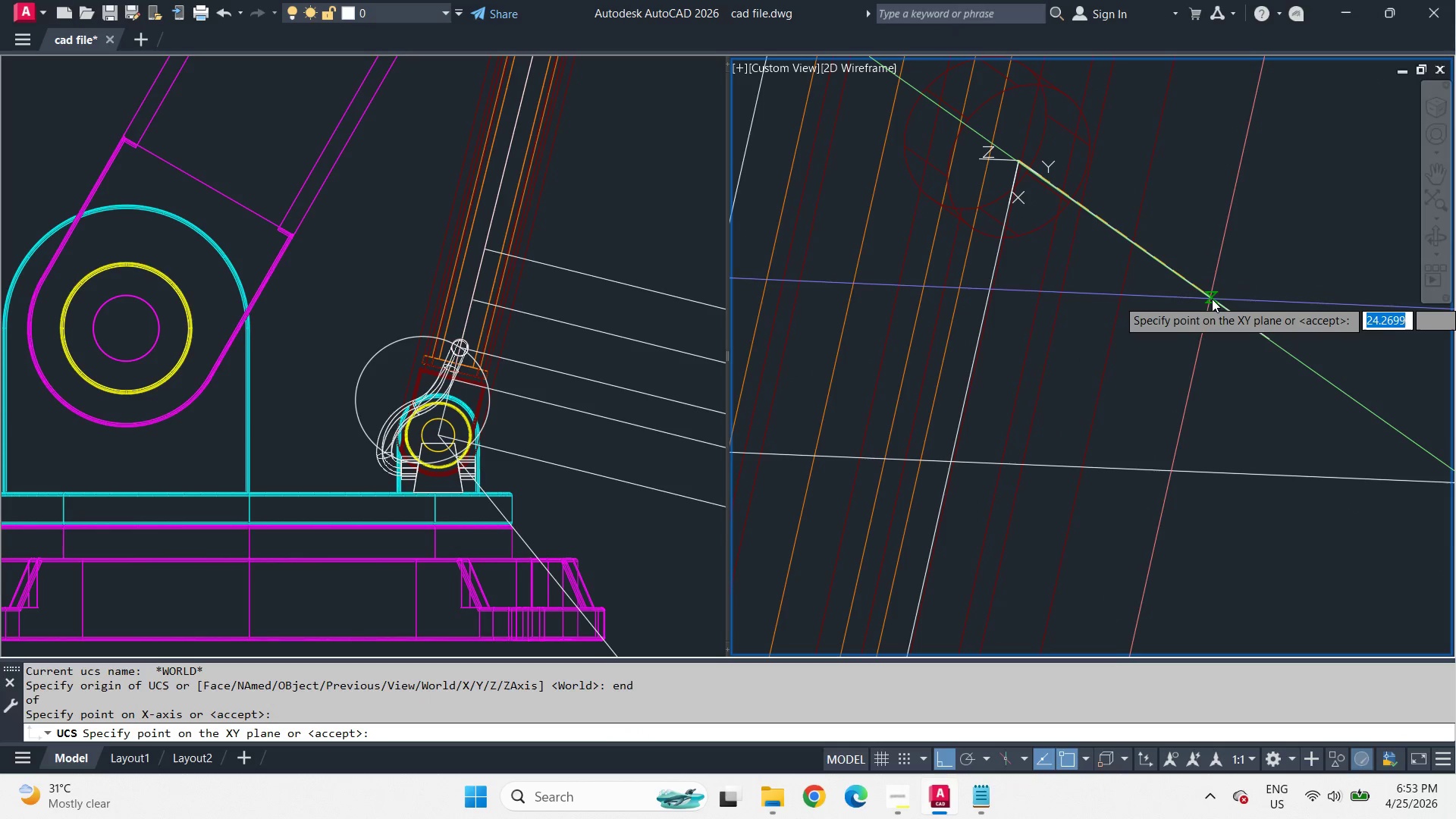 
left_click([1213, 301])
 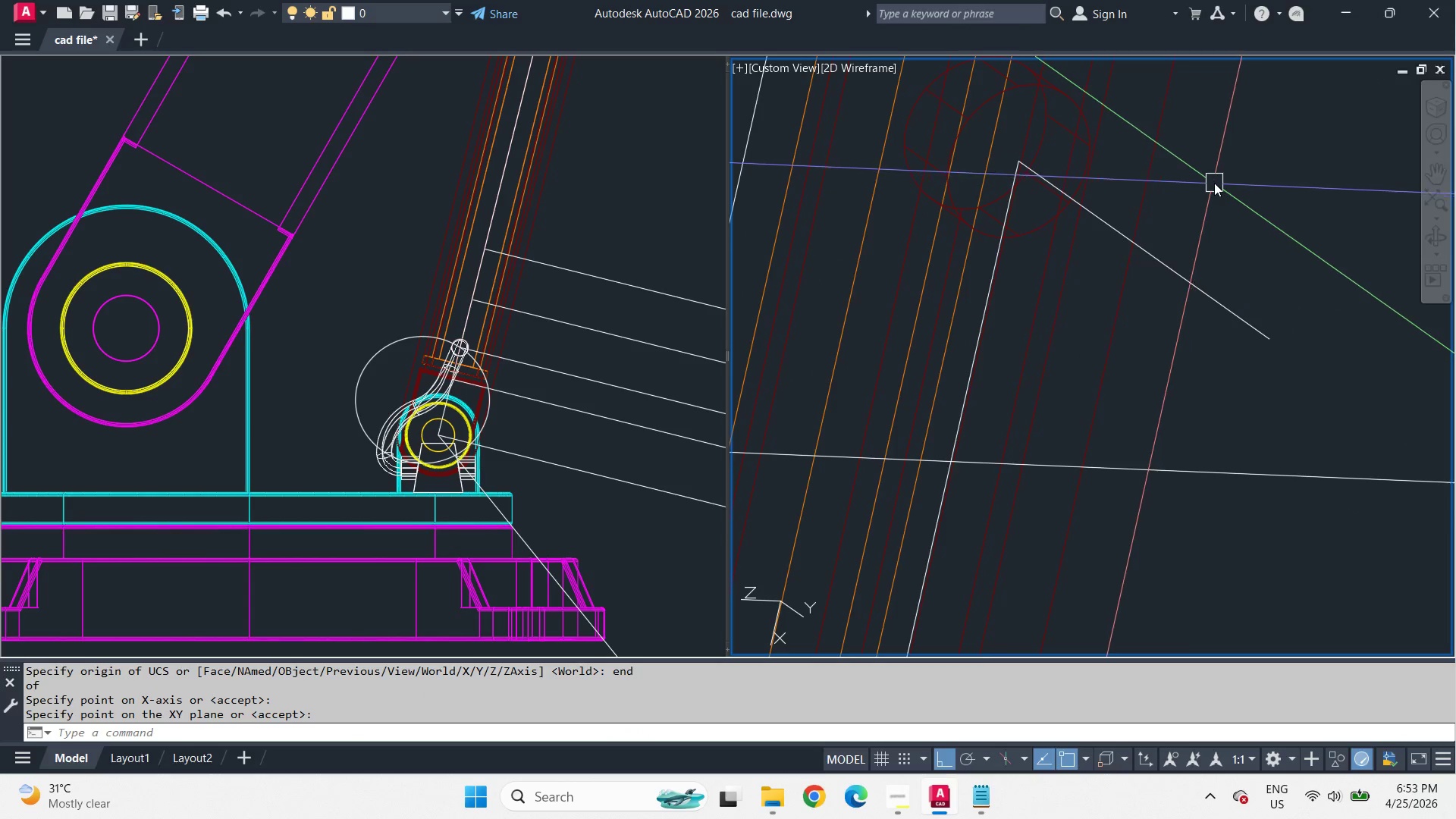 
key(C)
 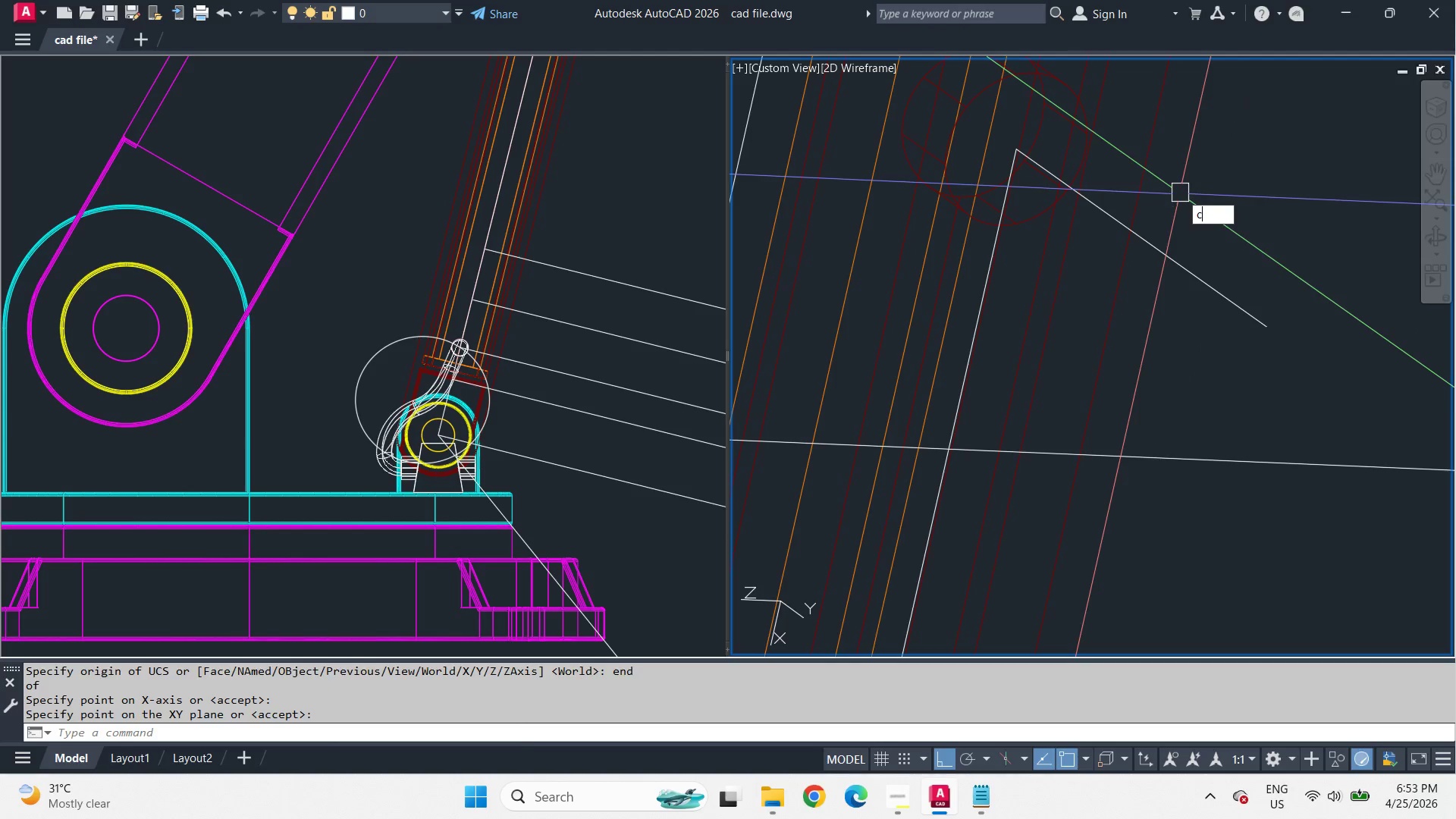 
key(Space)
 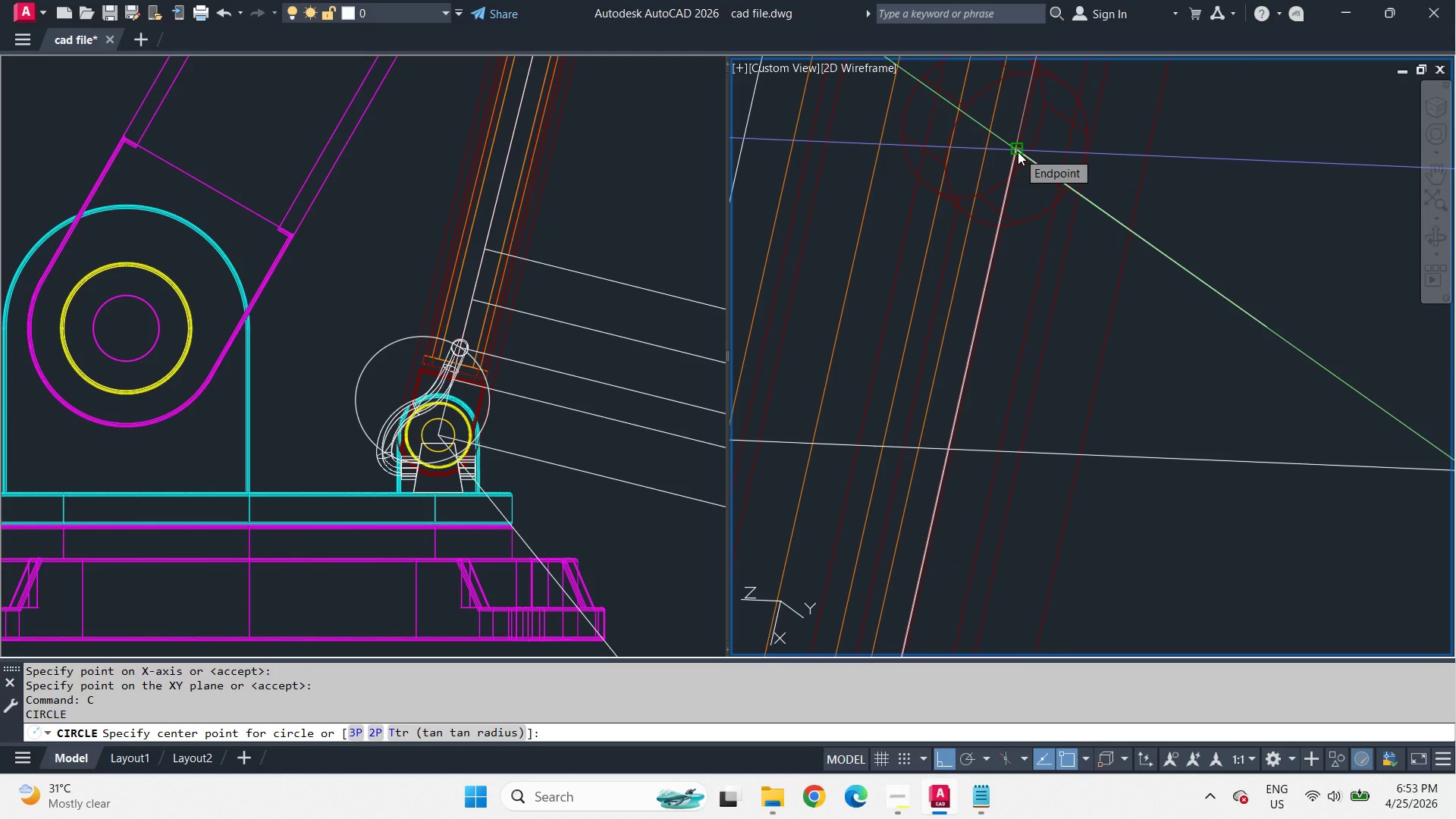 
scroll: coordinate [1214, 181], scroll_direction: down, amount: 2.0
 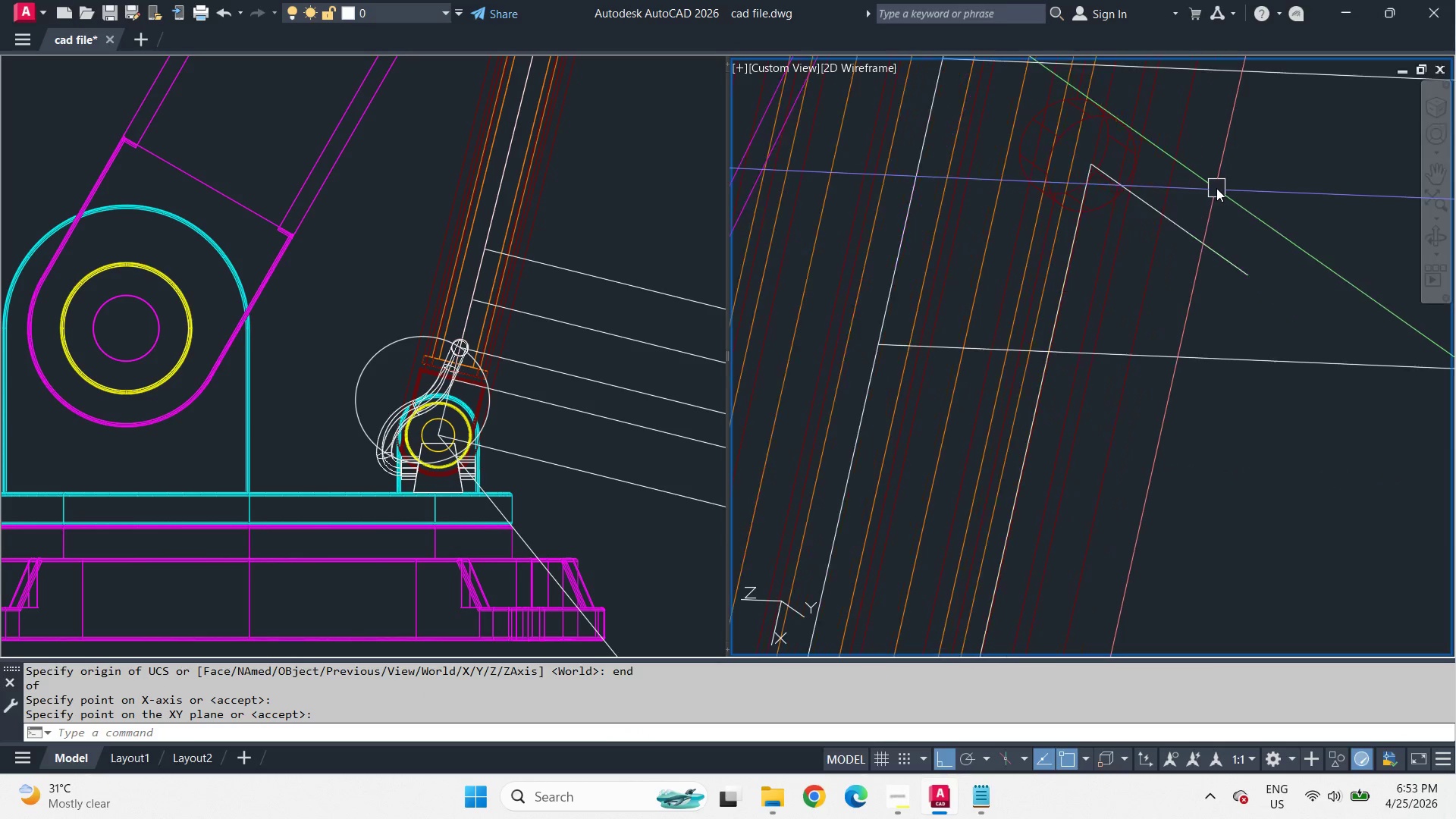 
scroll: coordinate [1216, 188], scroll_direction: up, amount: 2.0
 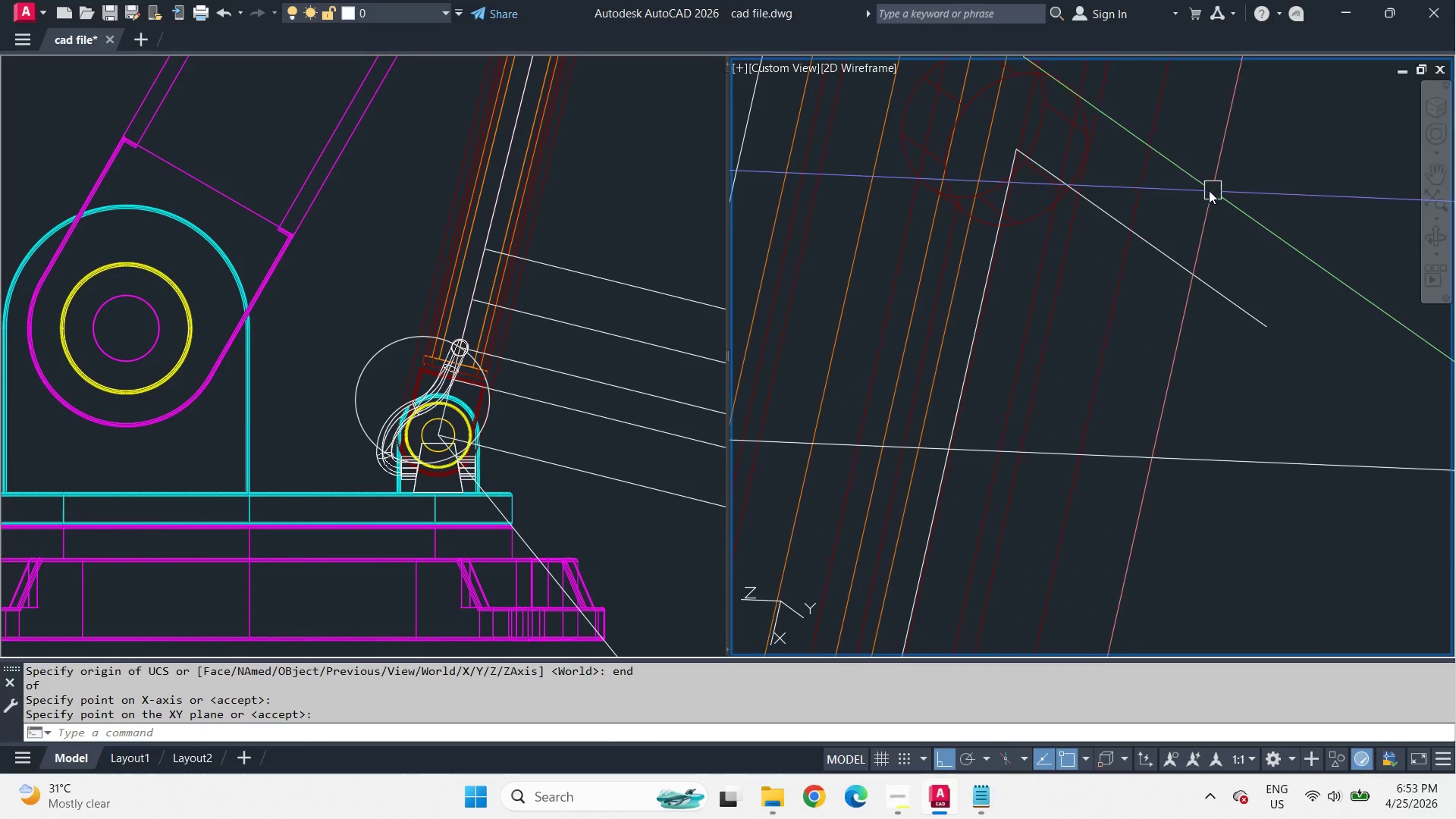 
wait(5.32)
 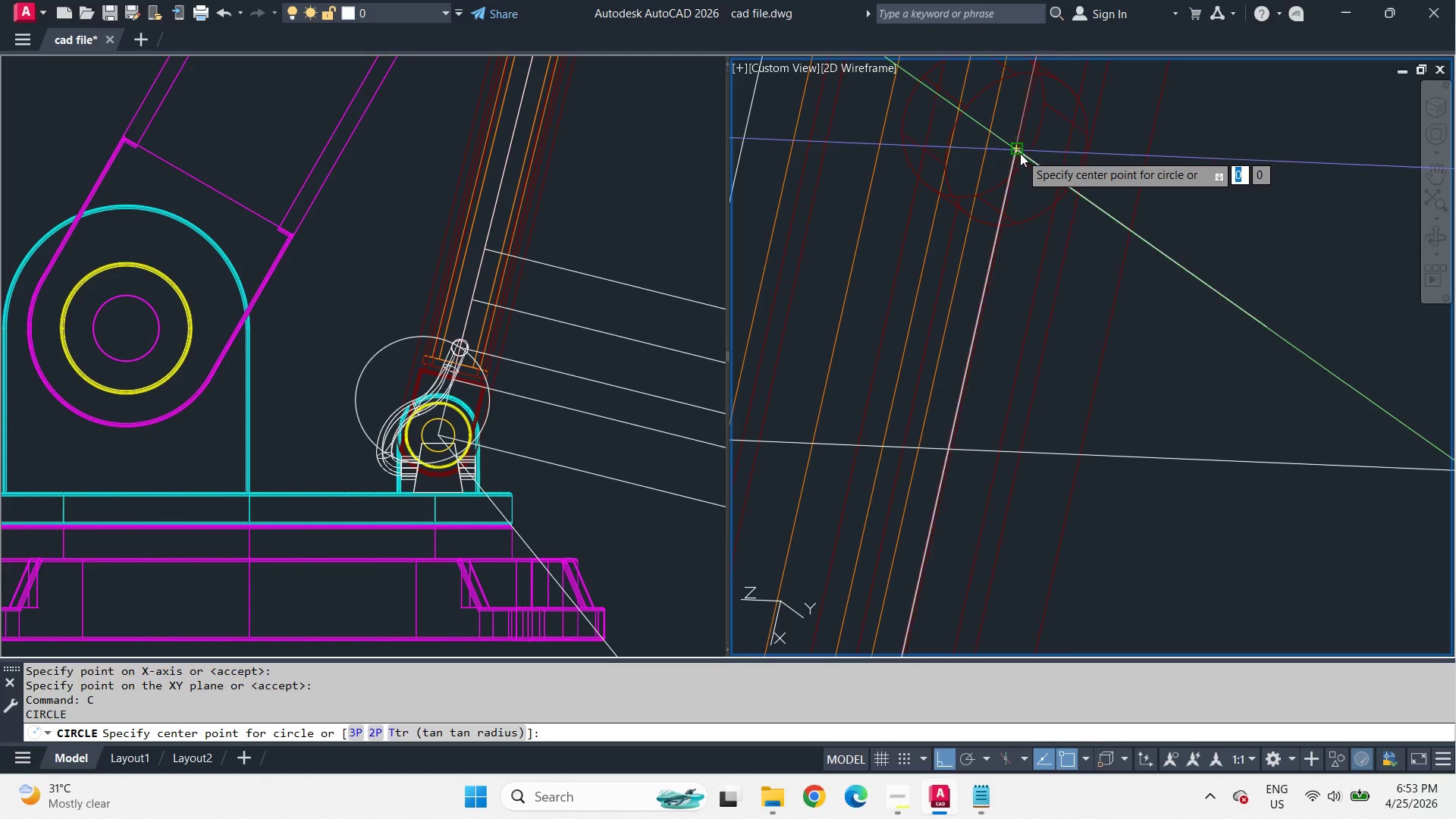 
left_click([1018, 152])
 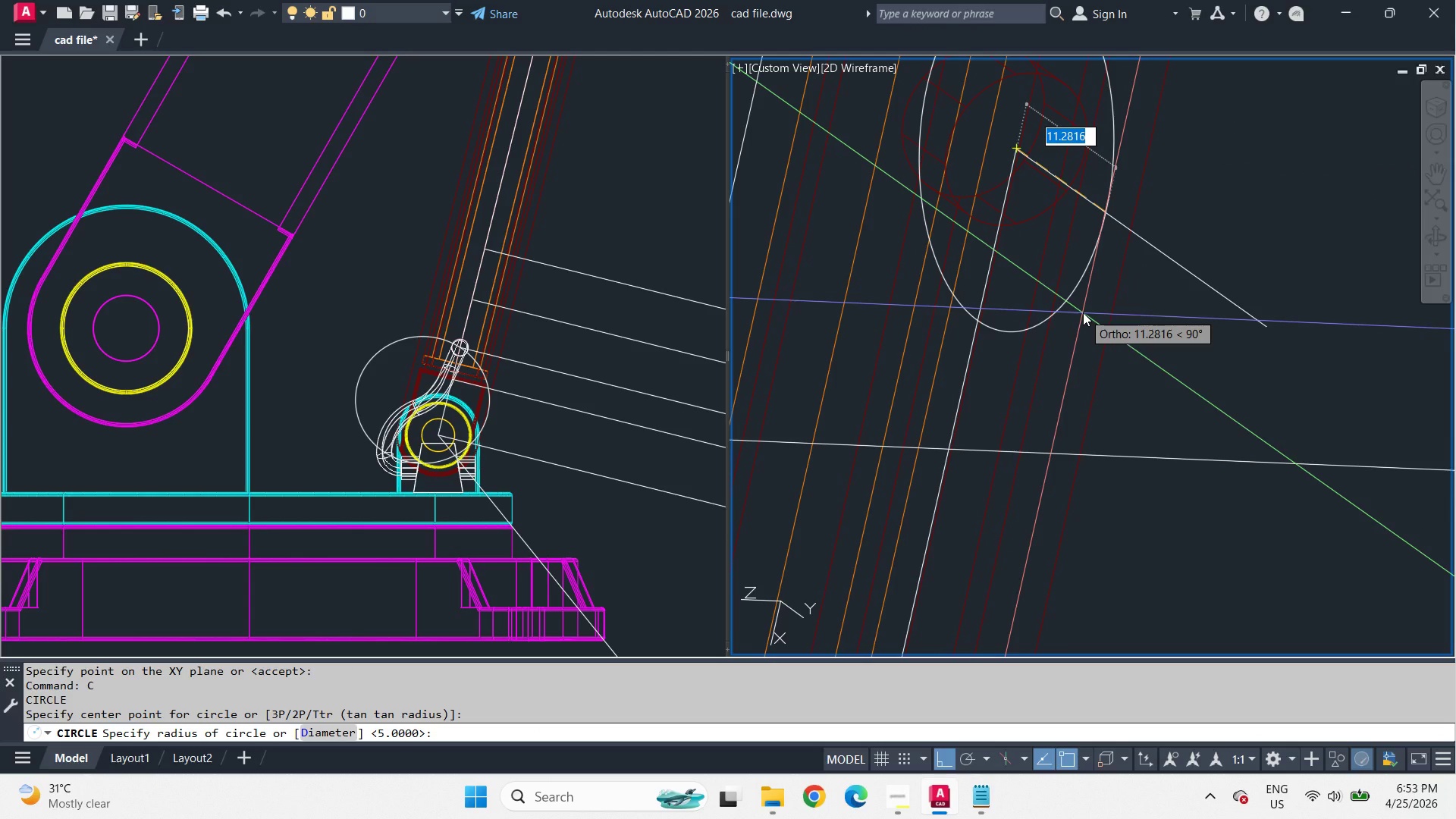 
key(Numpad1)
 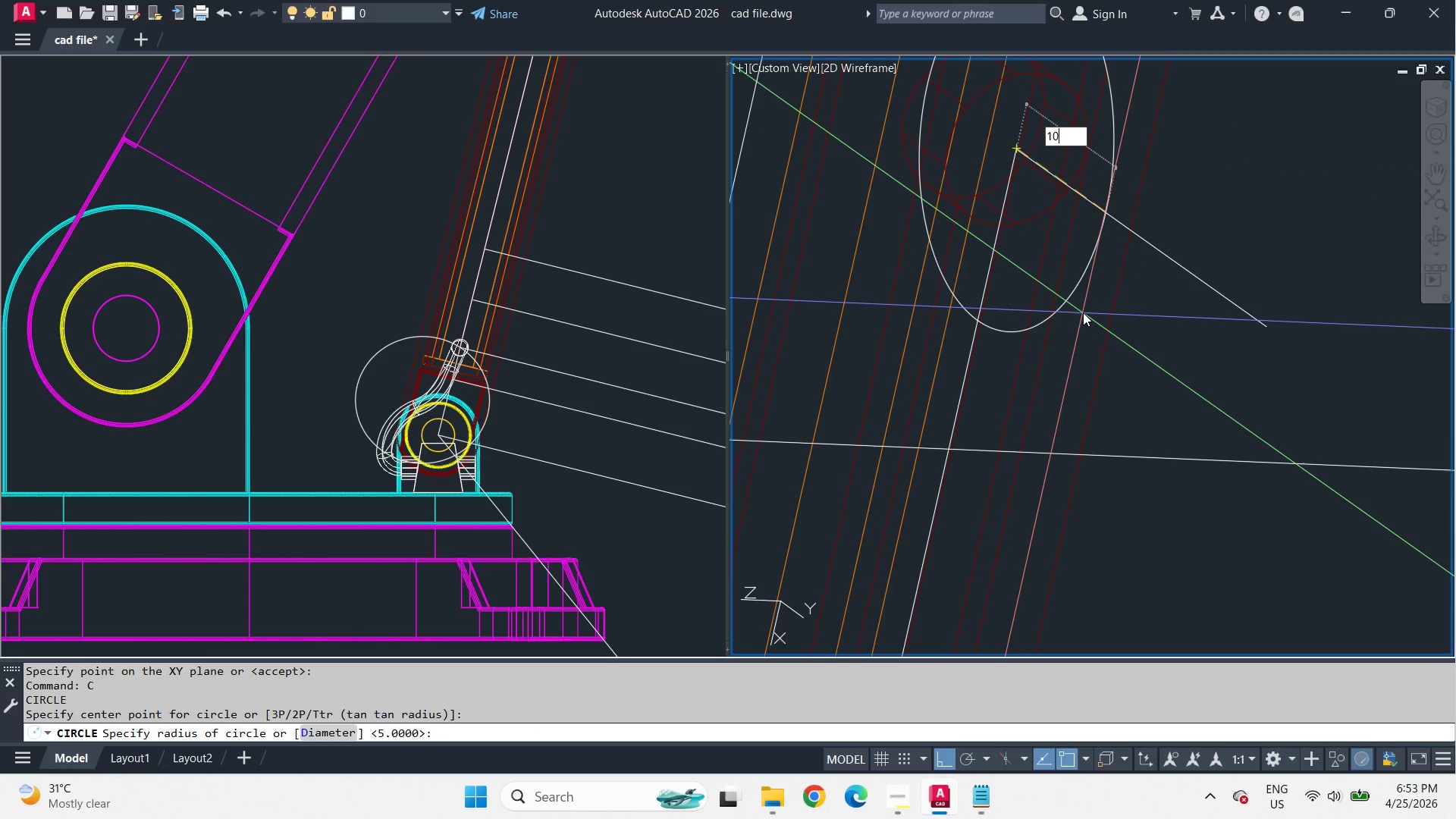 
key(Numpad0)
 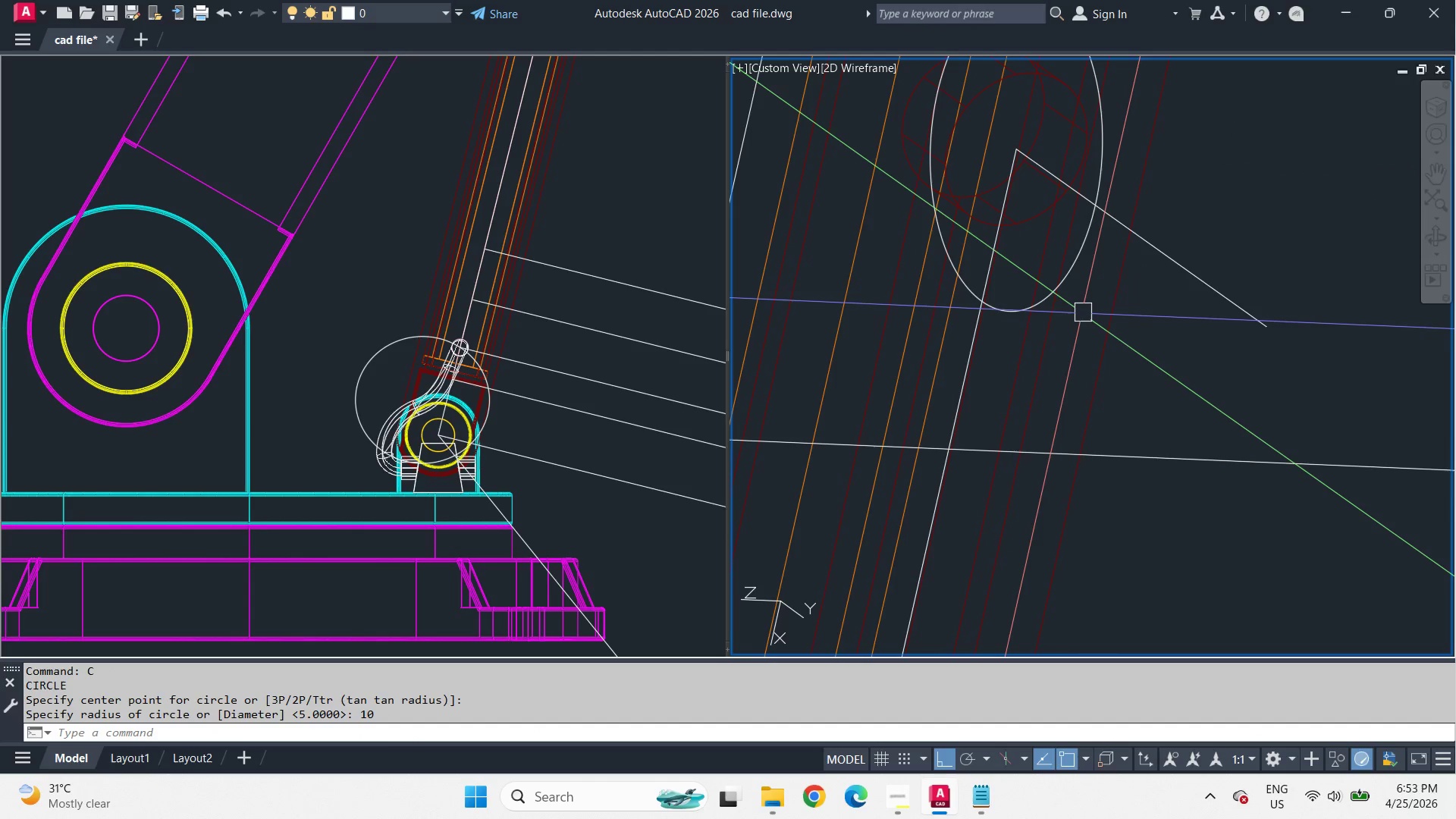 
key(Space)
 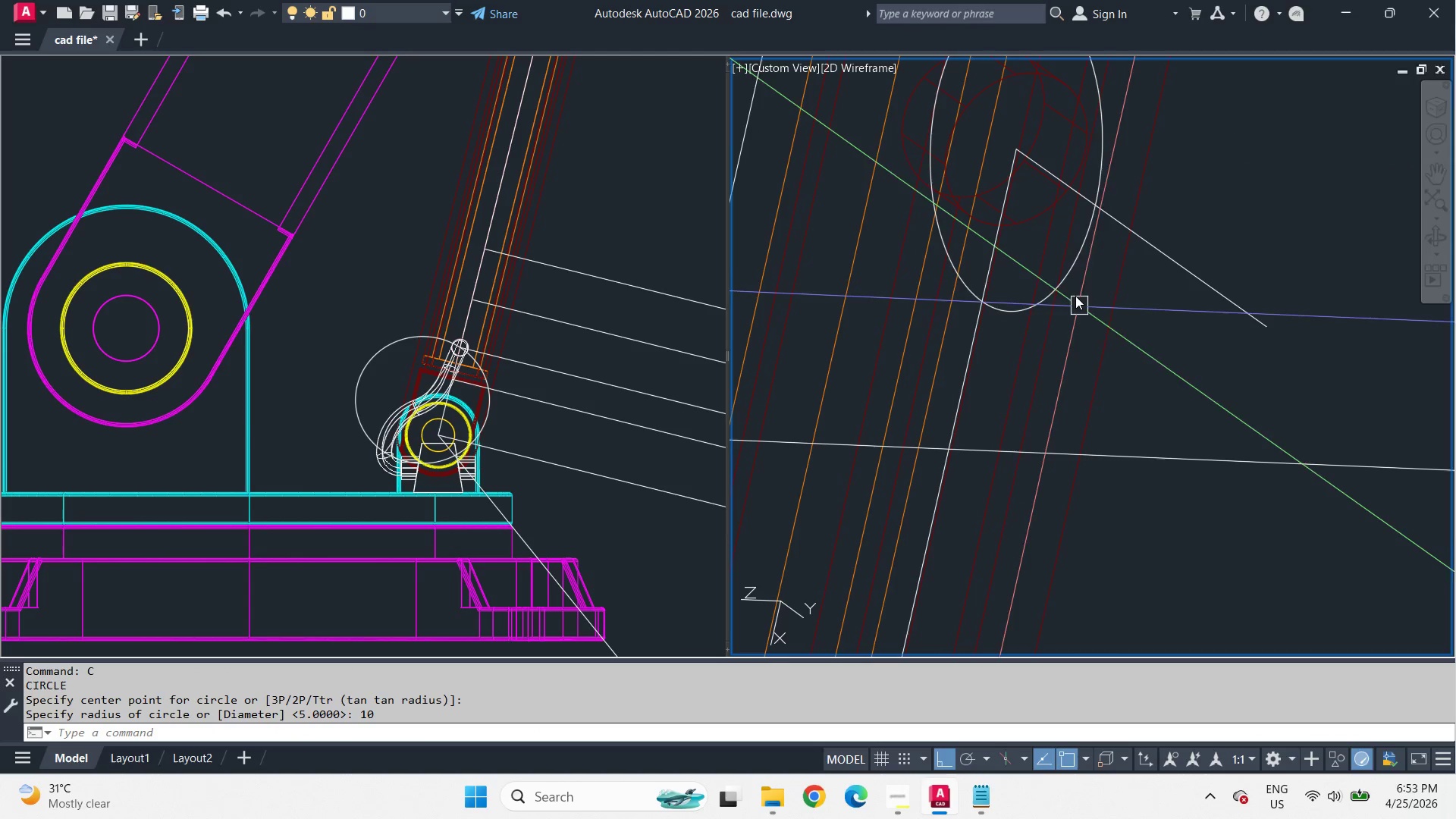 
left_click([1063, 279])
 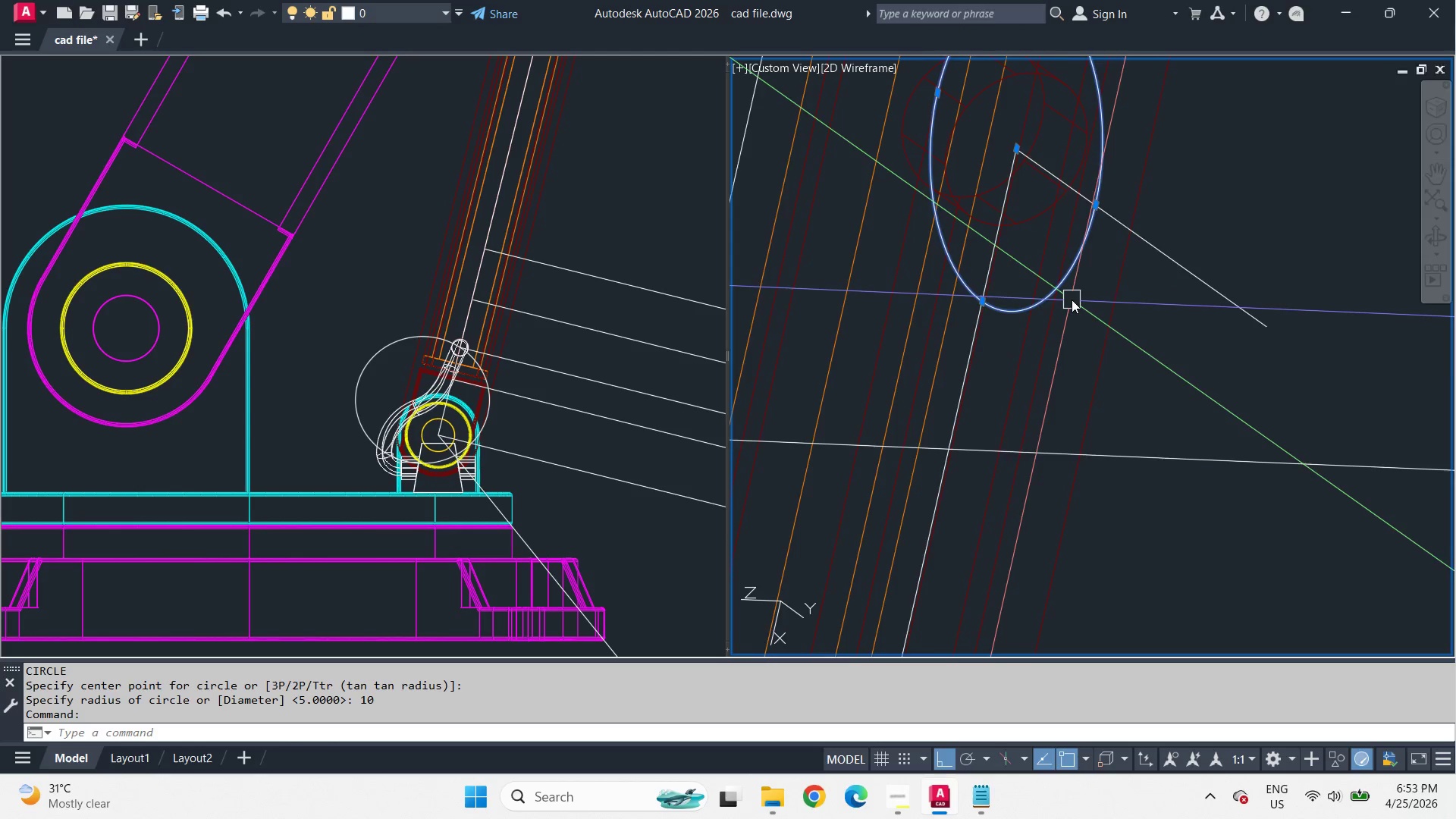 
left_click_drag(start_coordinate=[1050, 238], to_coordinate=[1047, 267])
 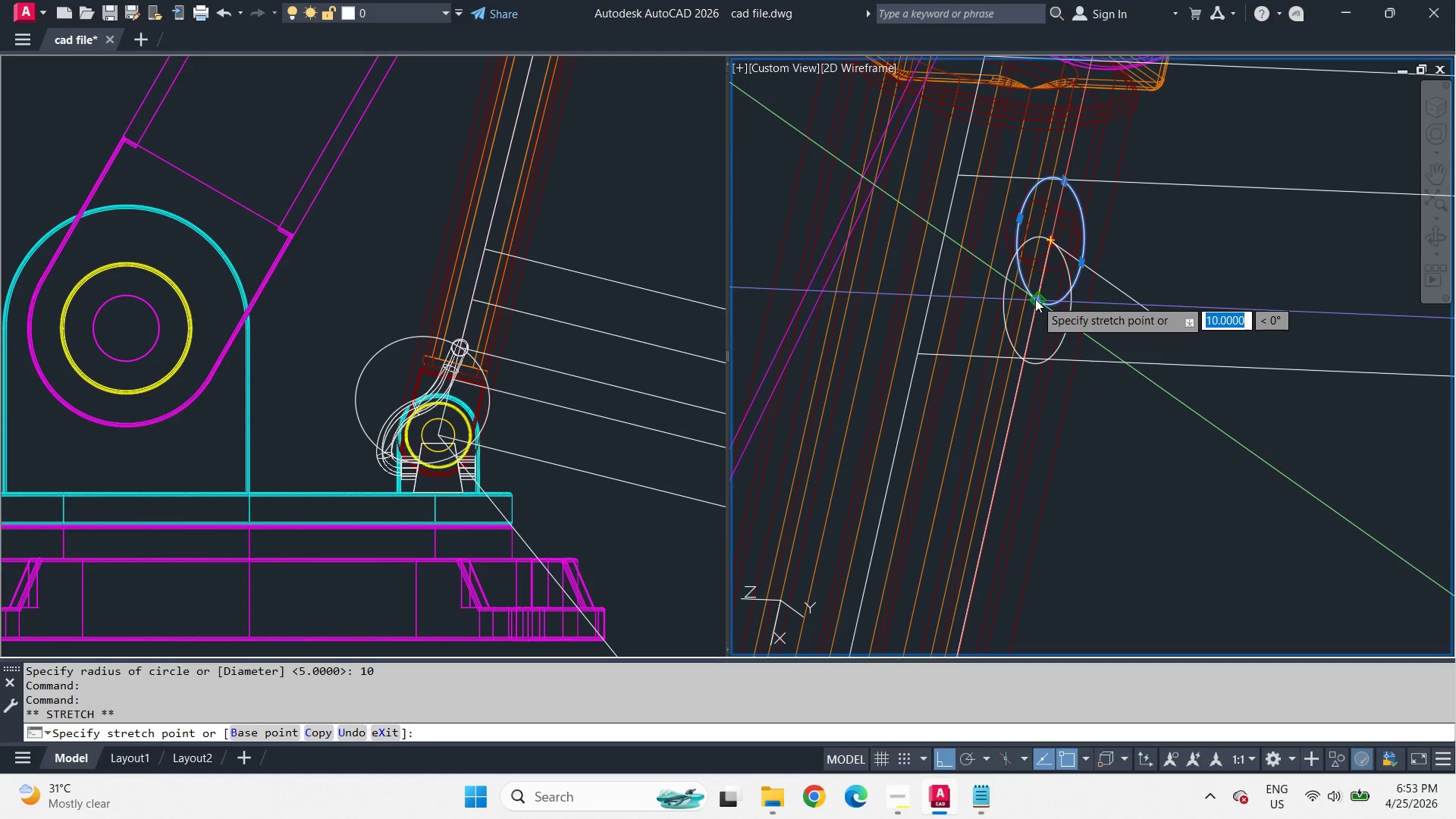 
scroll: coordinate [1072, 300], scroll_direction: down, amount: 2.0
 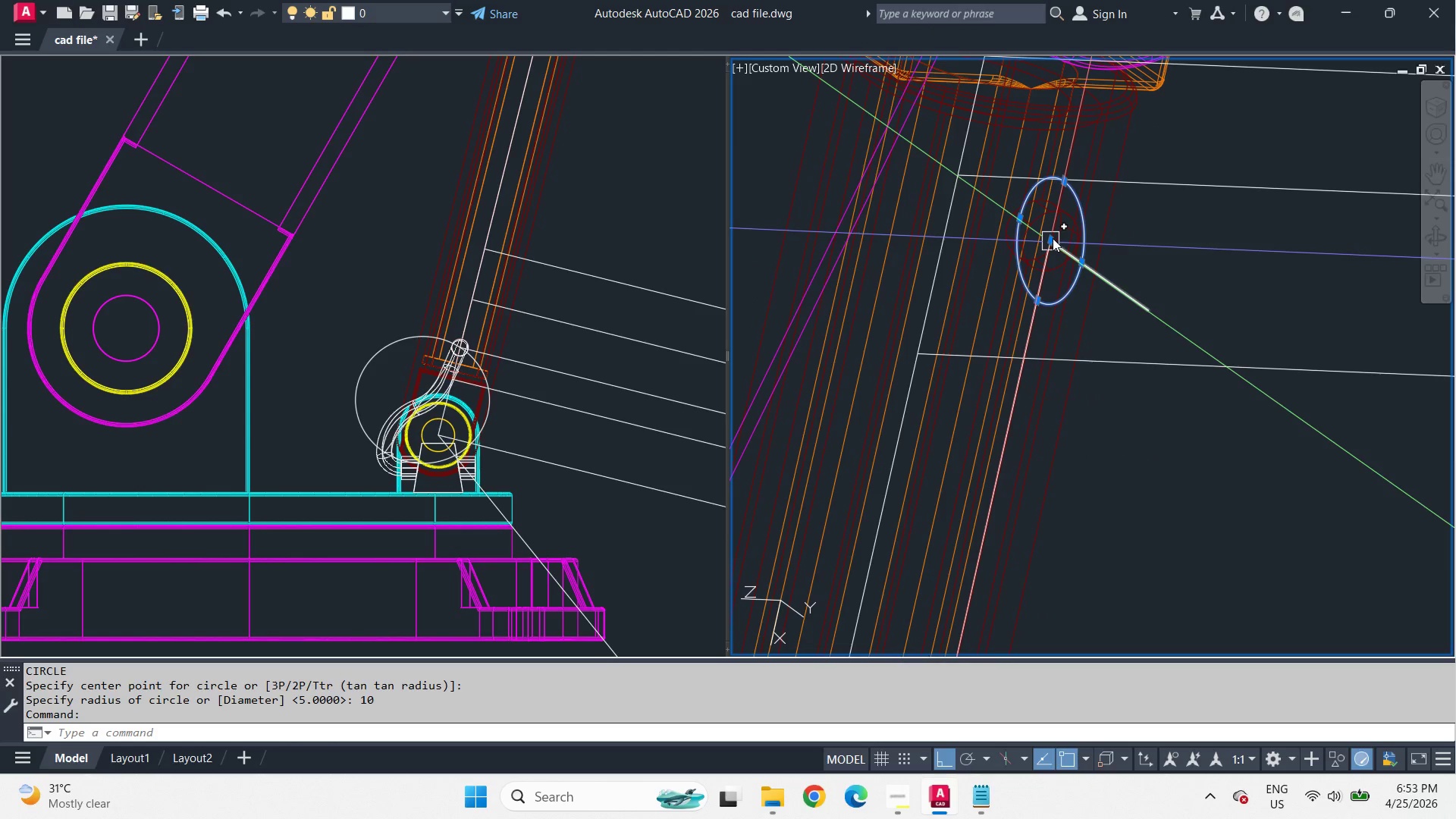 
left_click([1035, 299])
 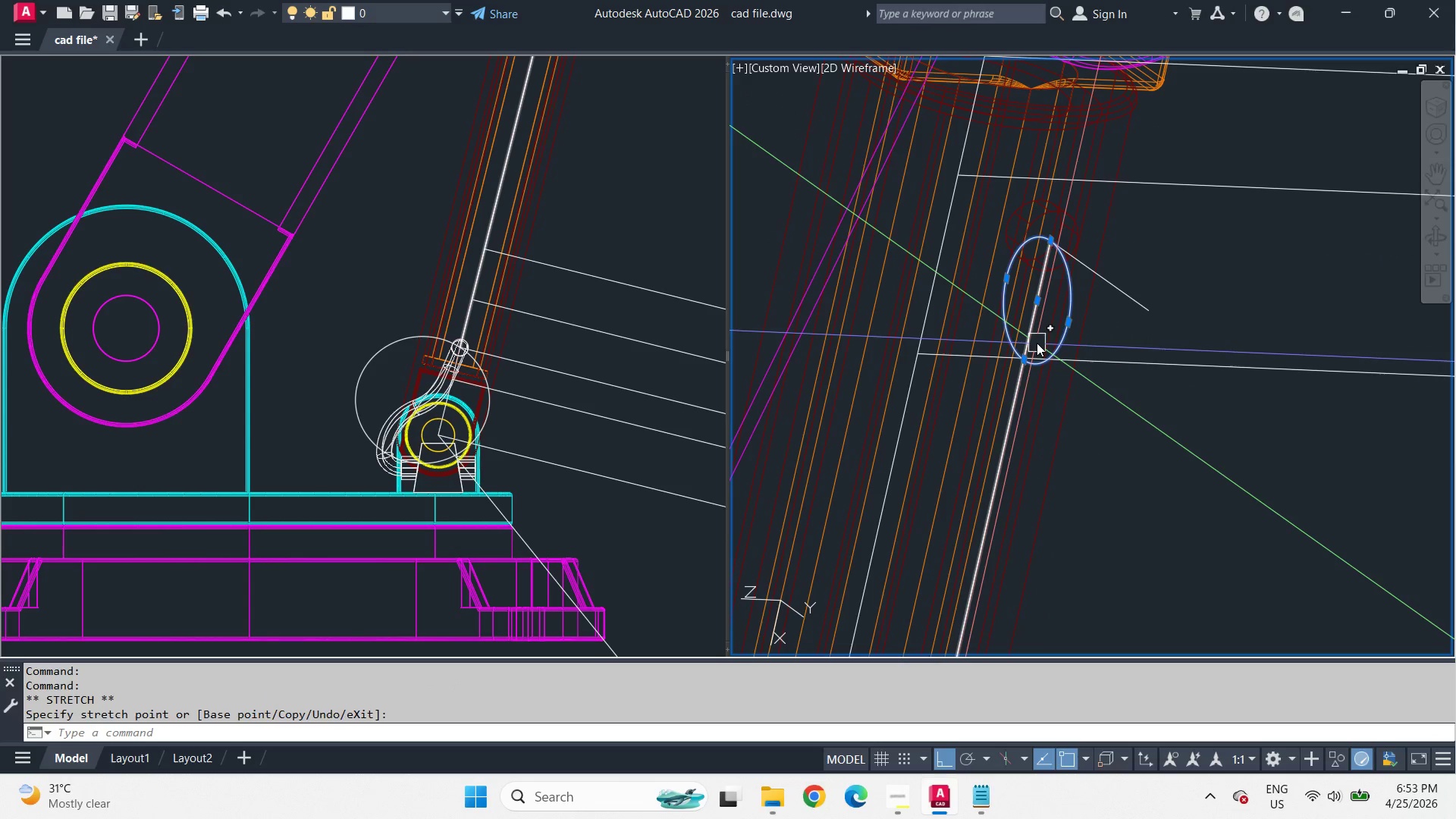 
key(Escape)
 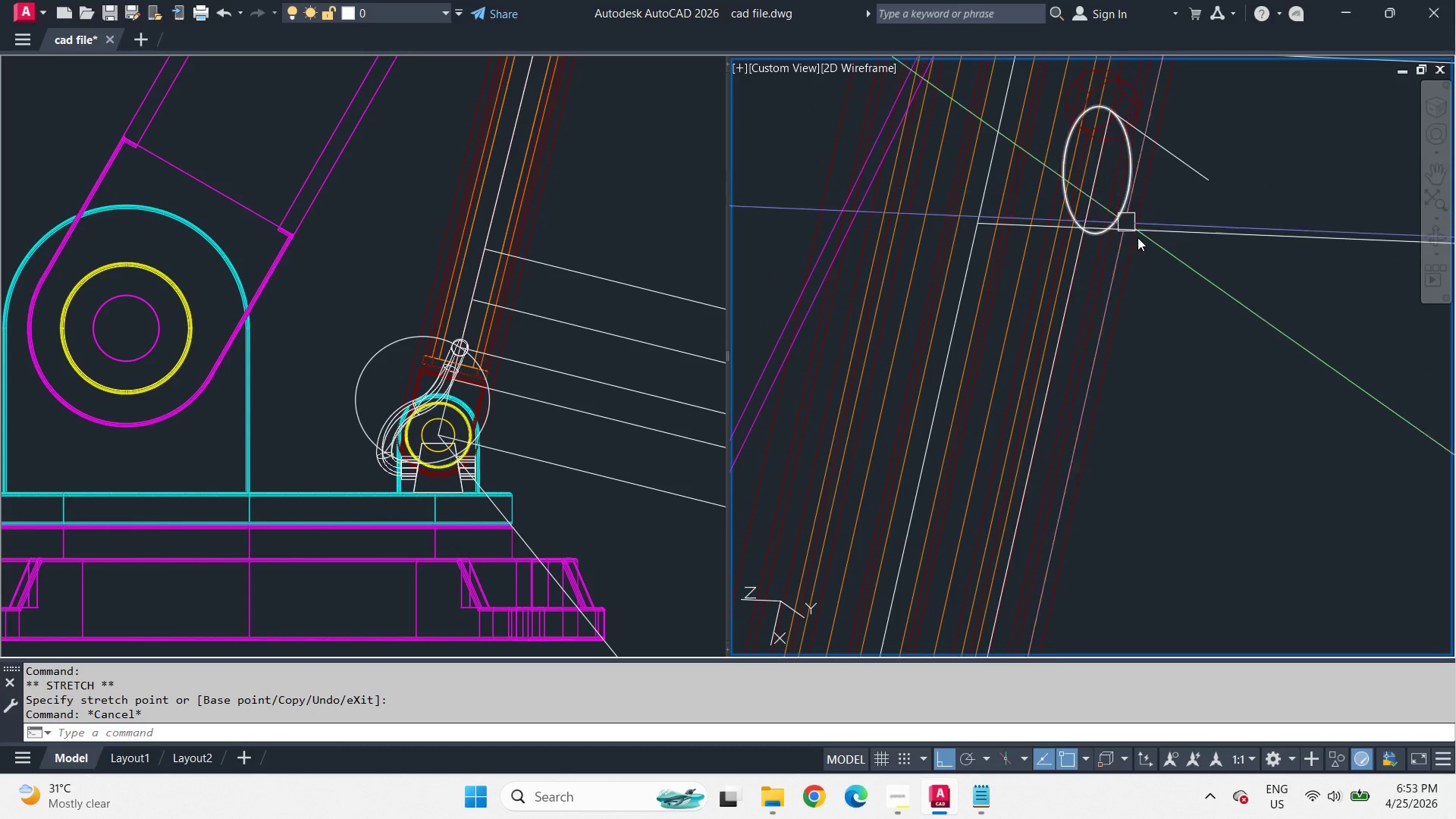 
key(C)
 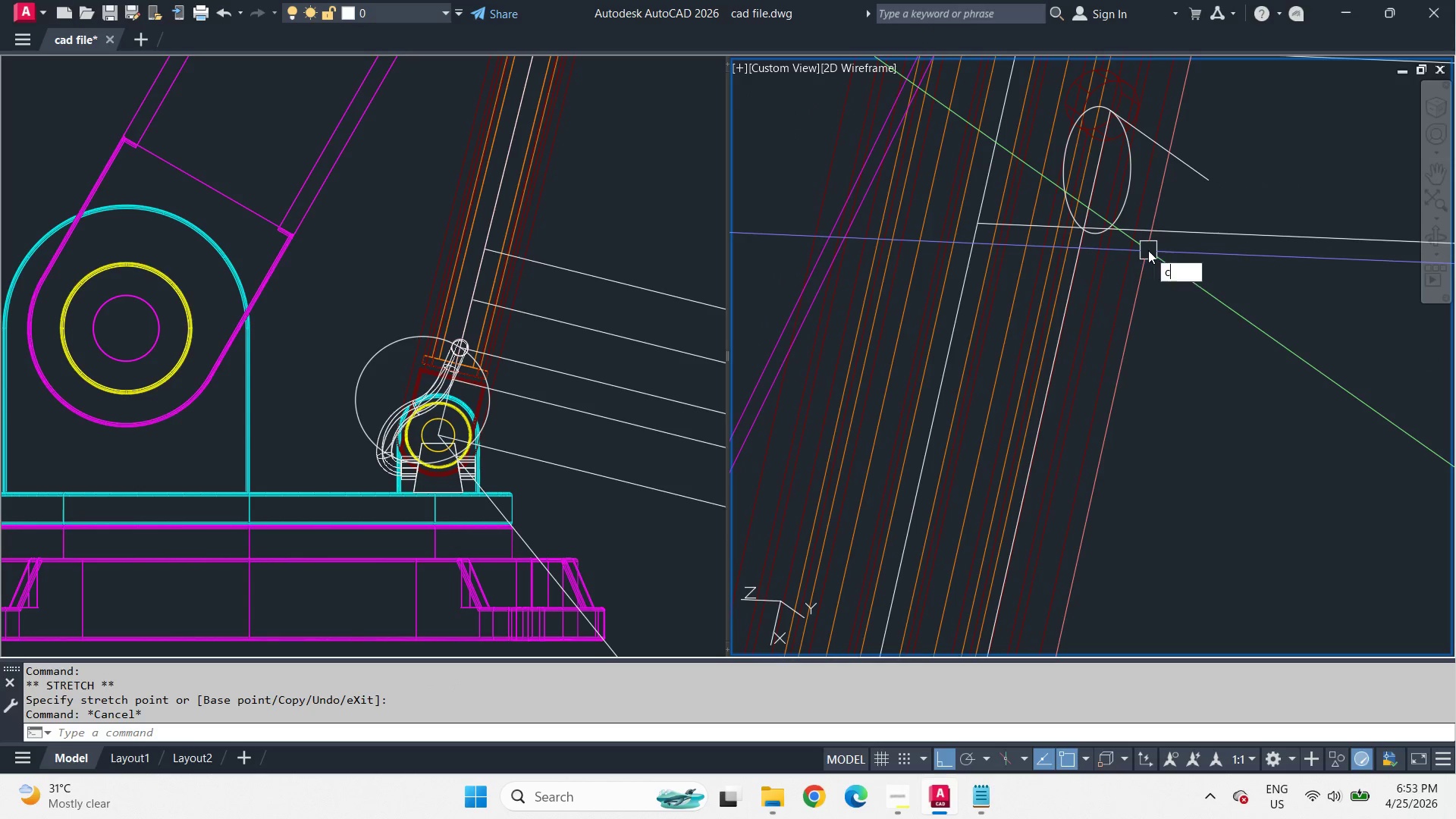 
key(Space)
 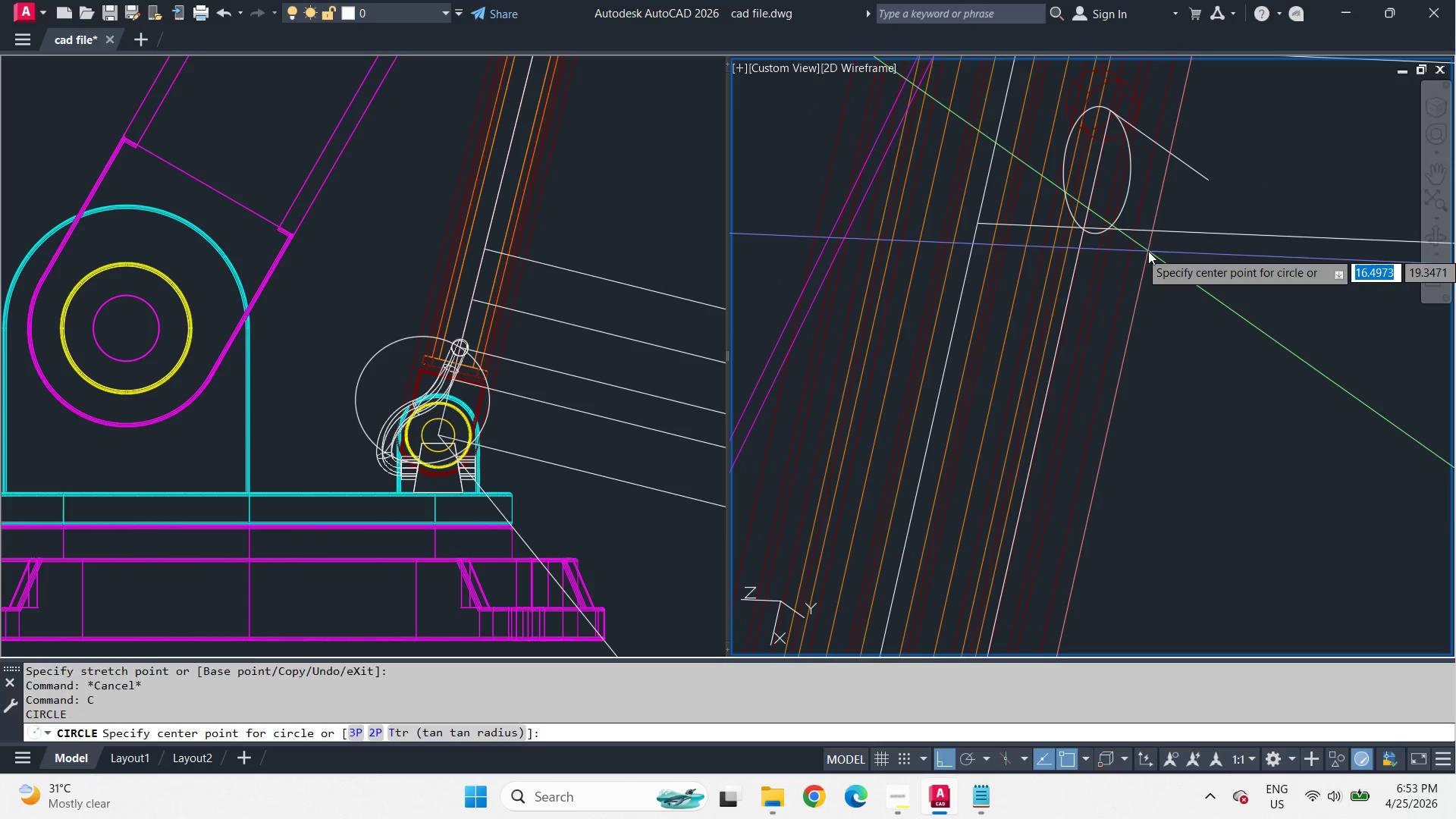 
key(T)
 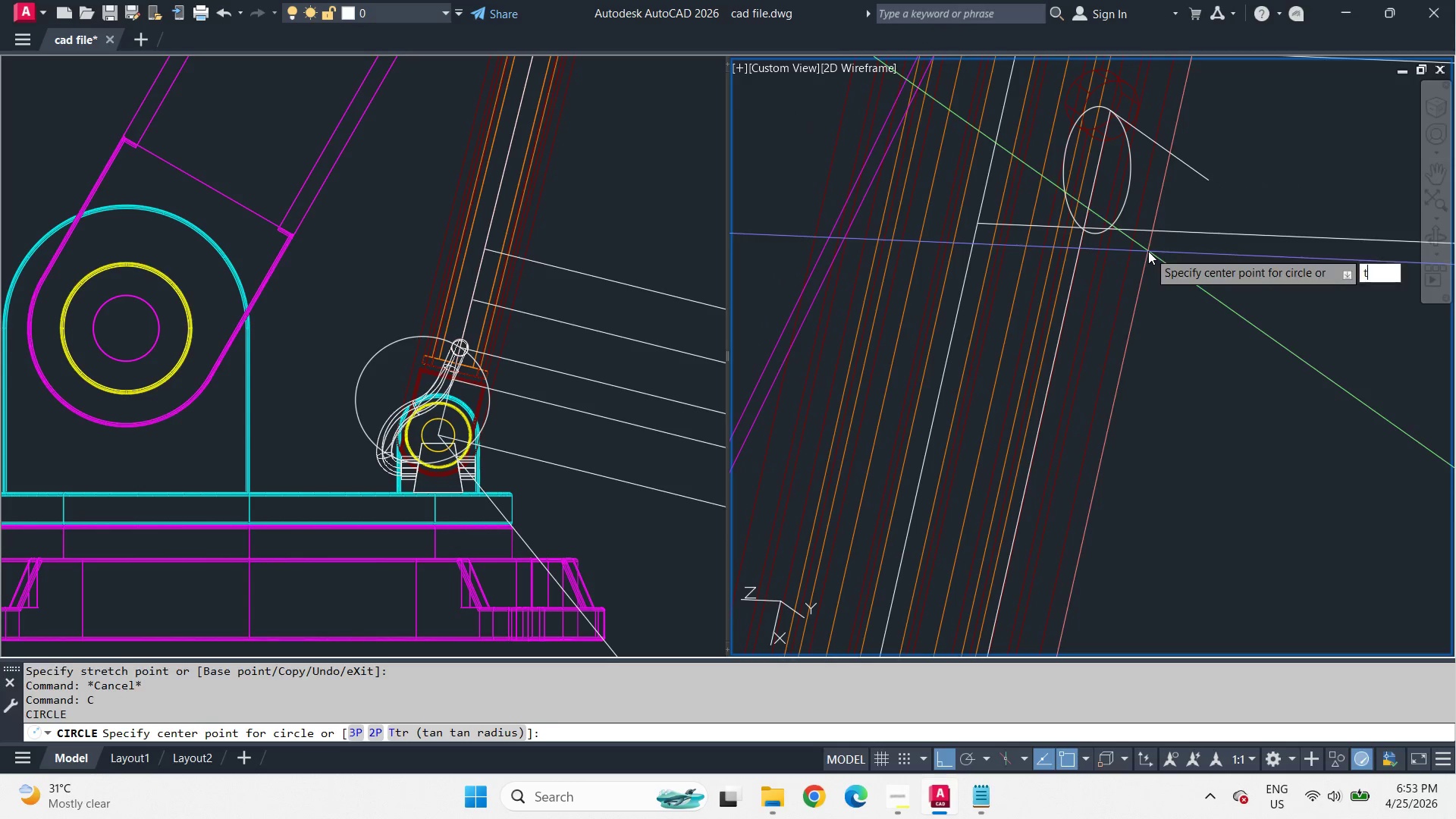 
key(Space)
 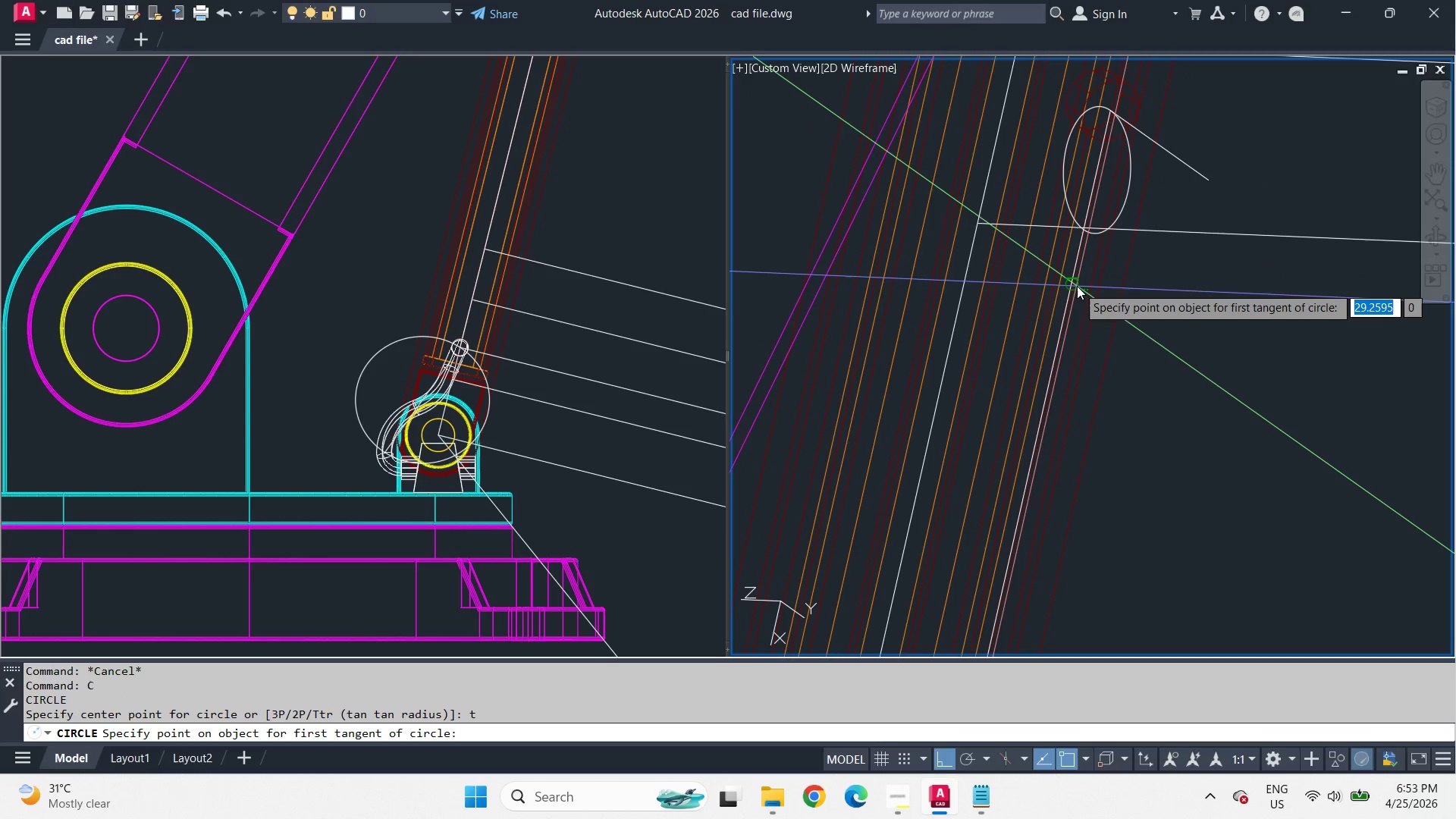 
left_click([1077, 287])
 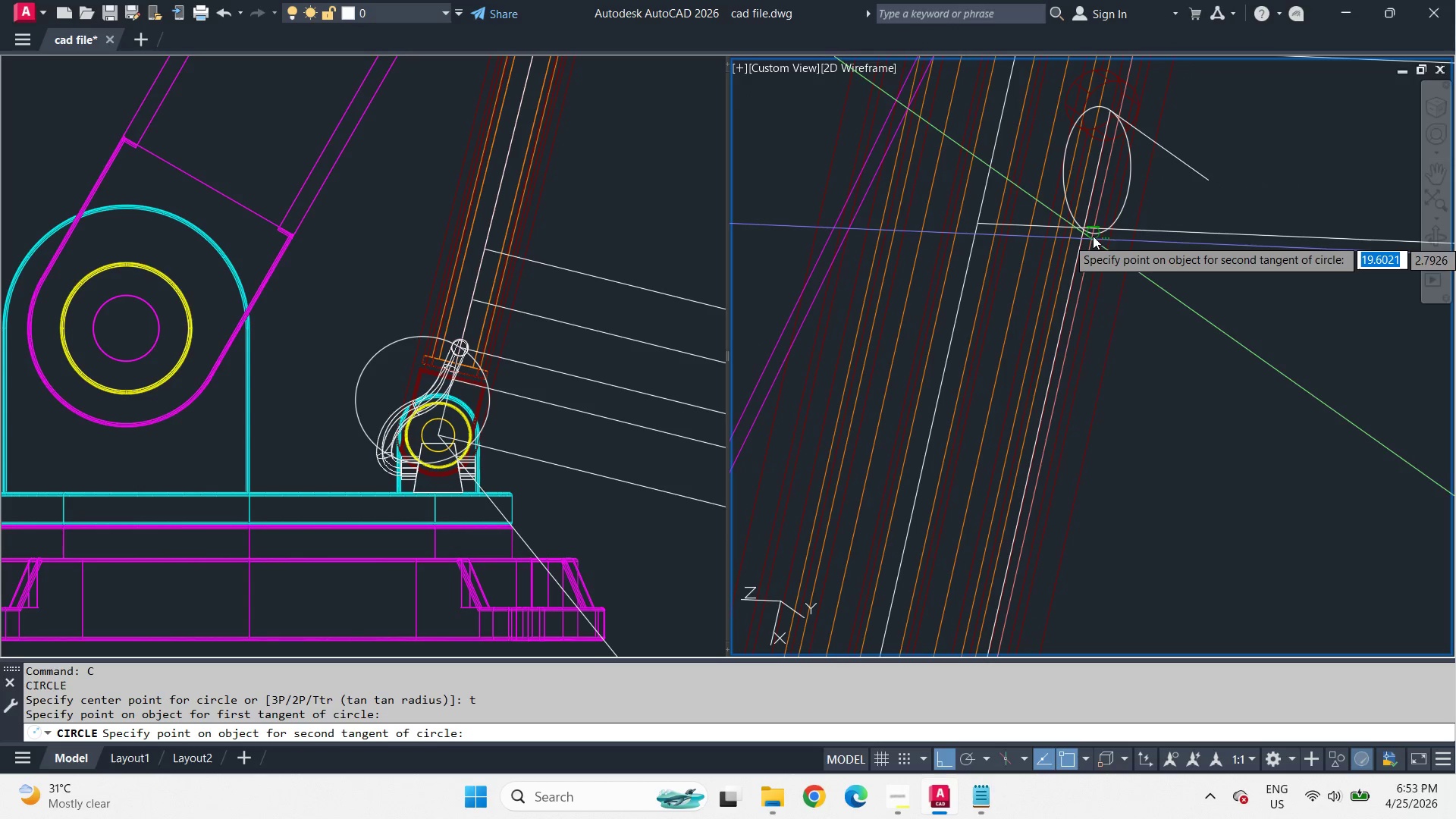 
scroll: coordinate [1093, 236], scroll_direction: up, amount: 2.0
 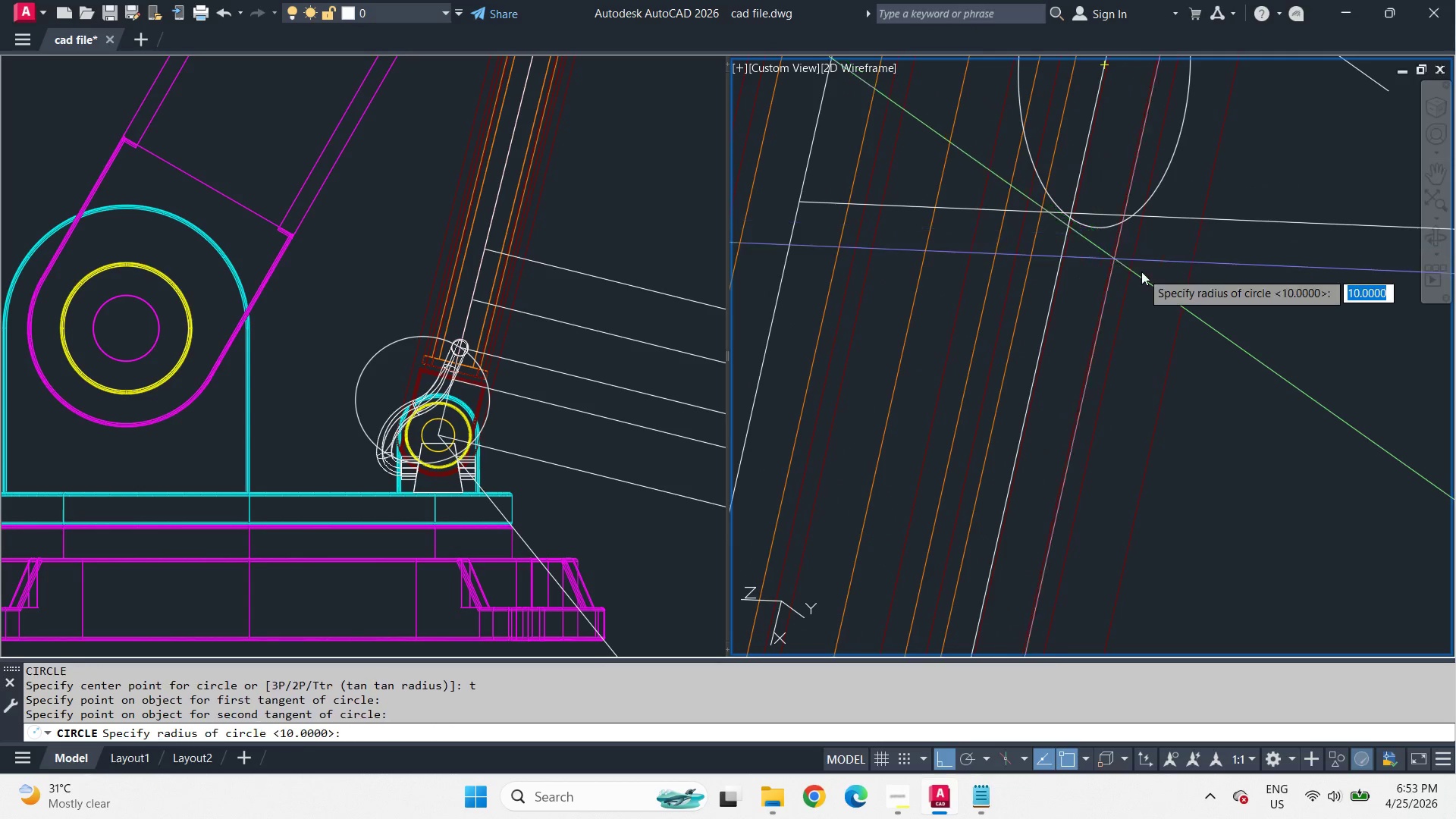 
key(Numpad5)
 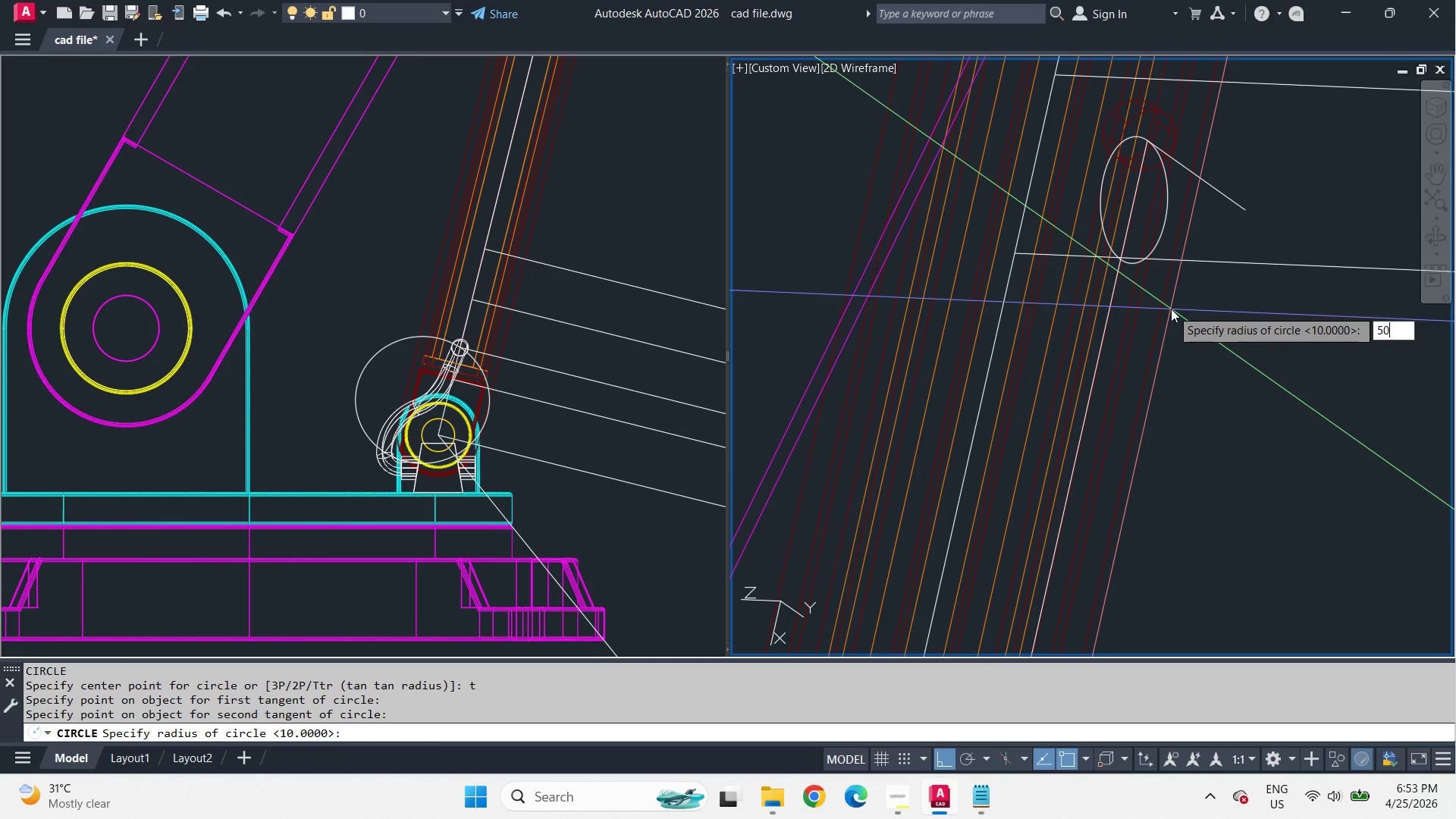 
key(Numpad0)
 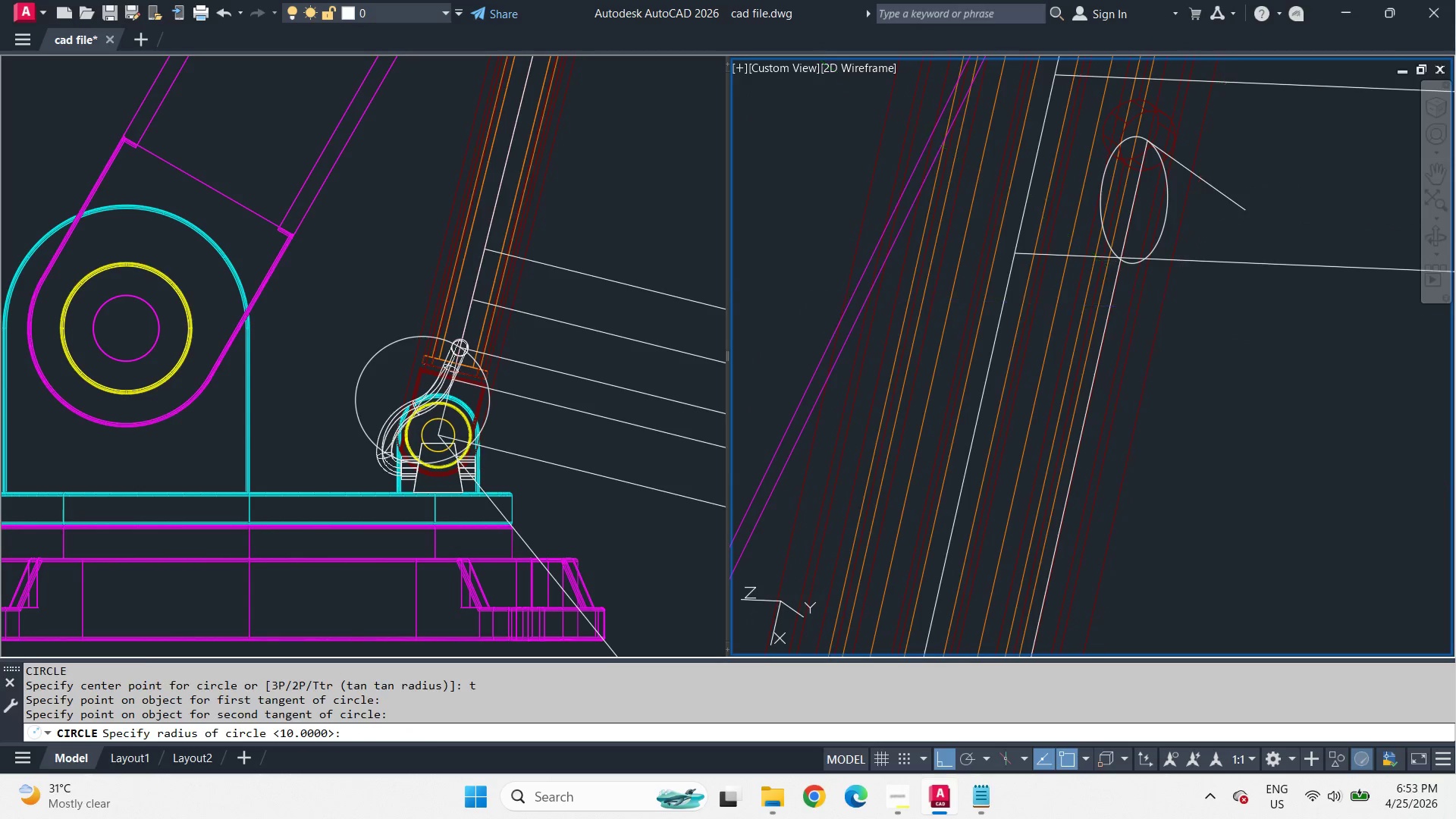 
scroll: coordinate [1156, 290], scroll_direction: down, amount: 2.0
 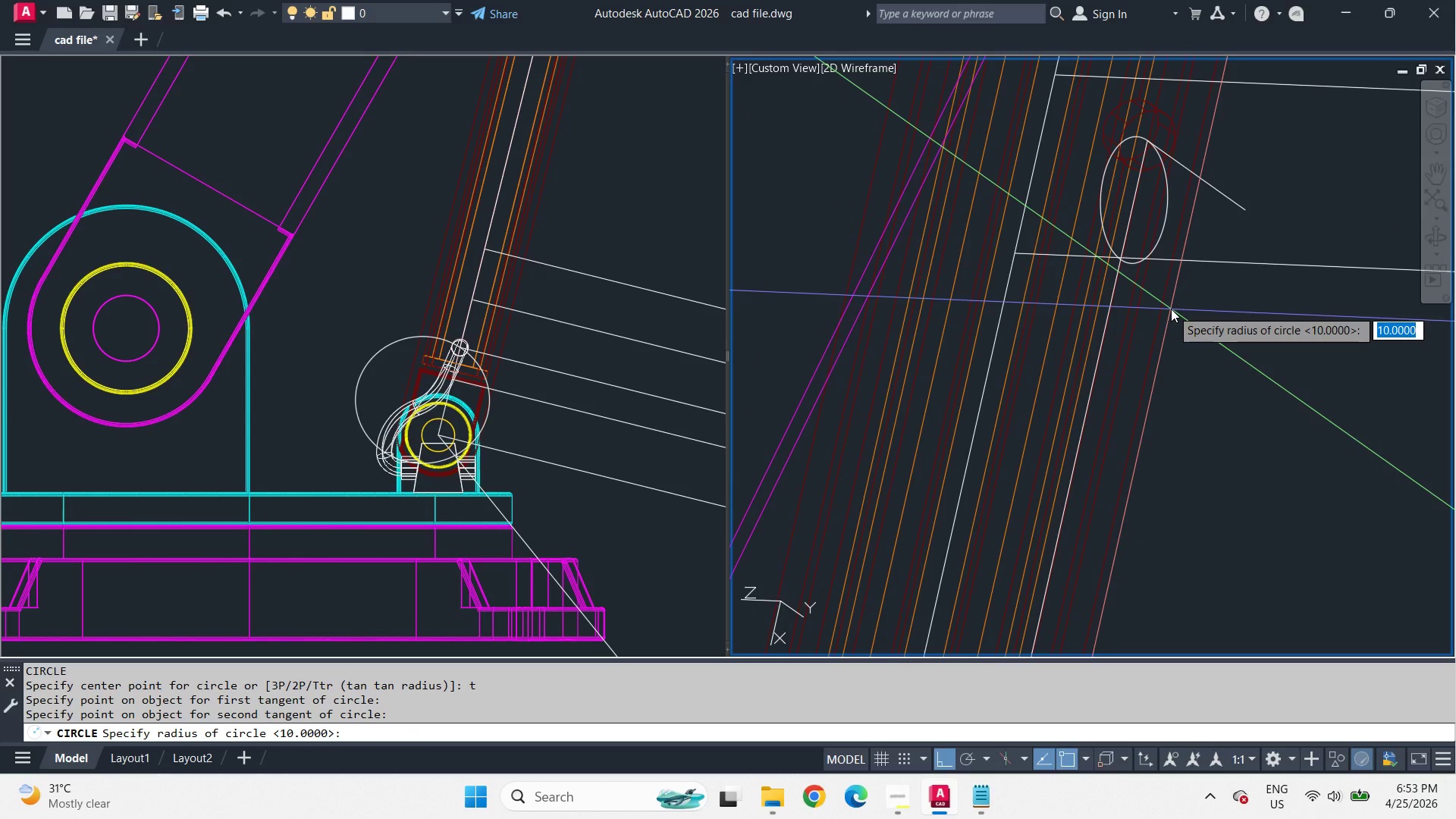 
key(Space)
 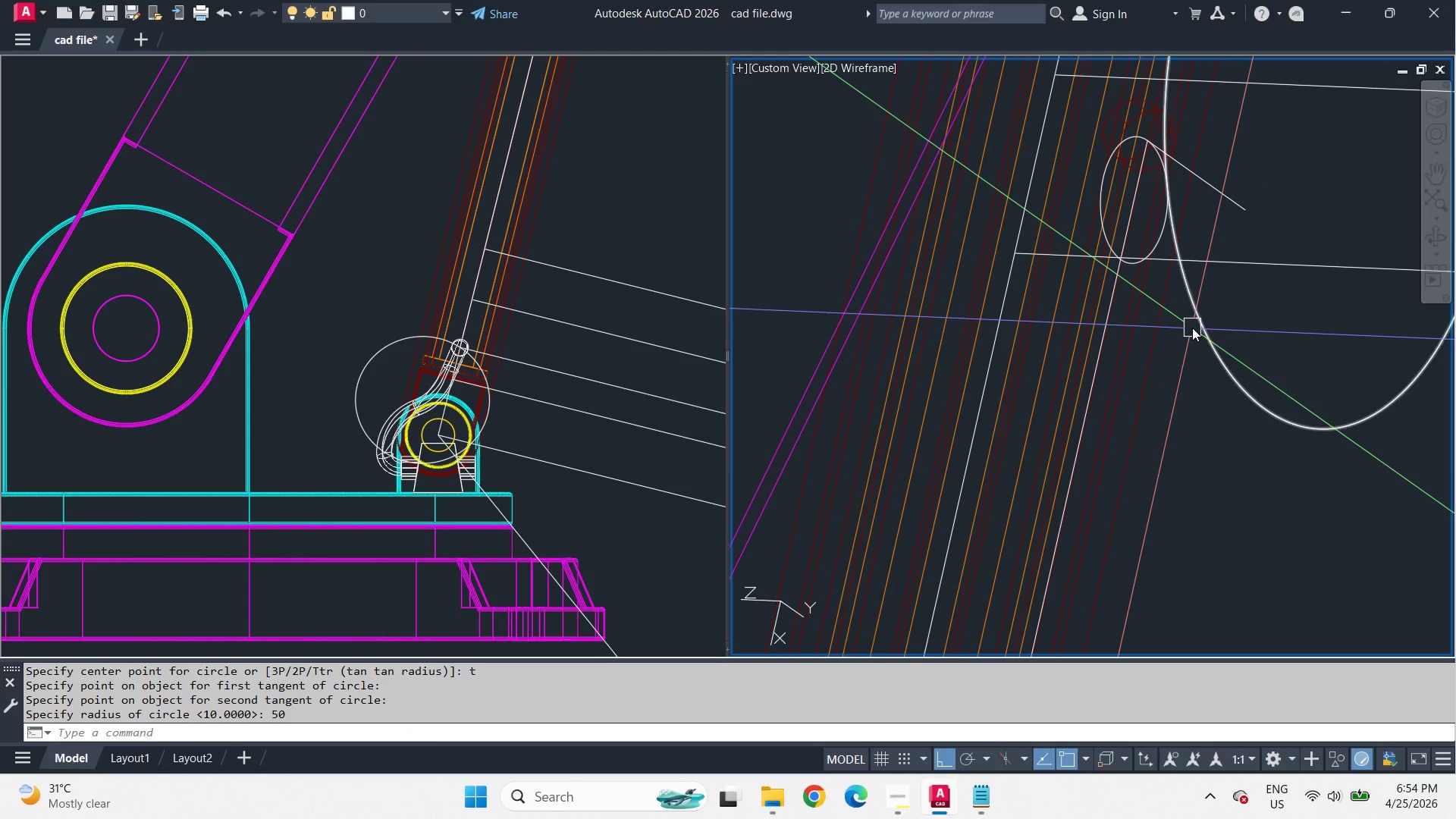 
left_click([1192, 328])
 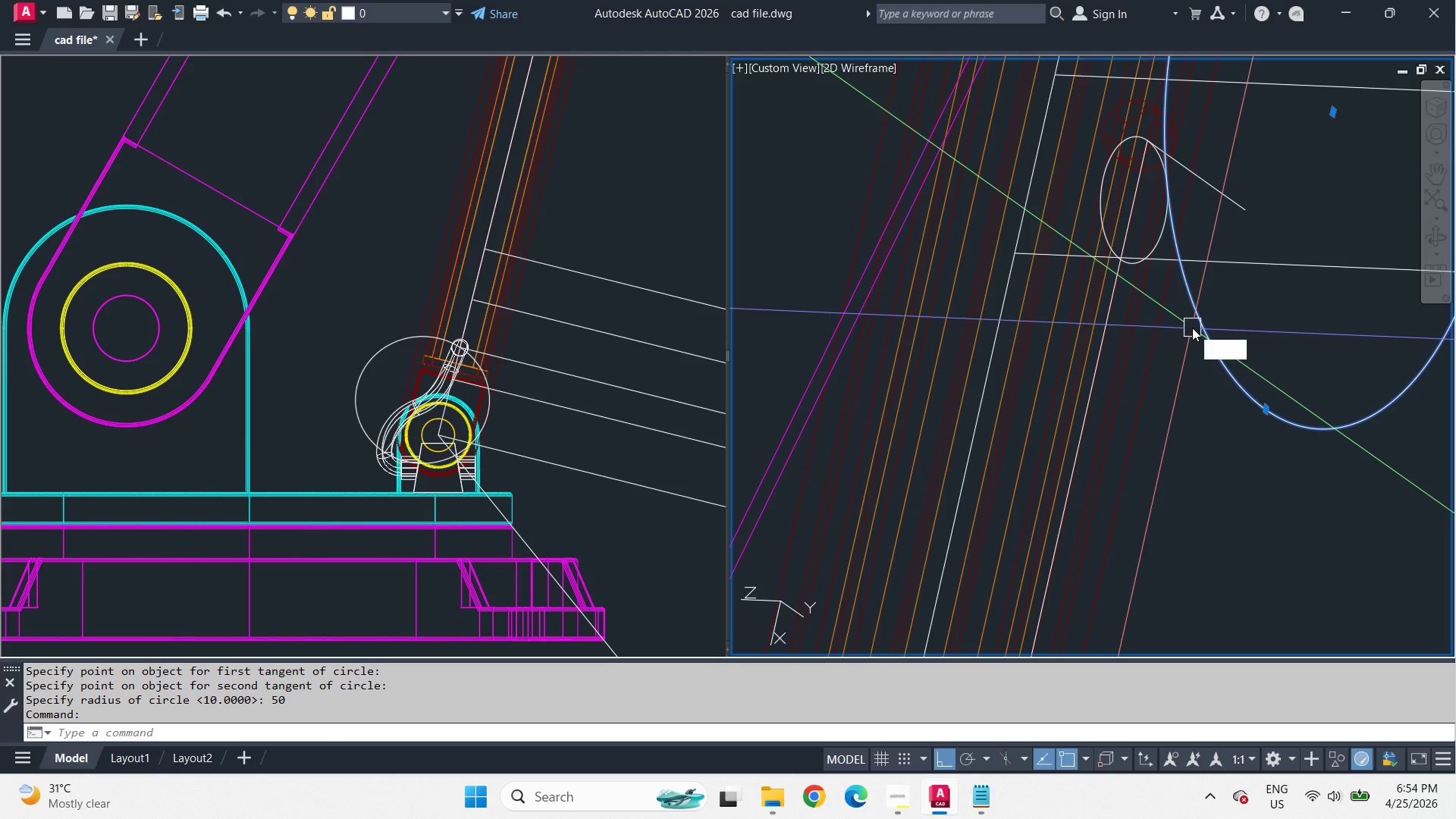 
key(E)
 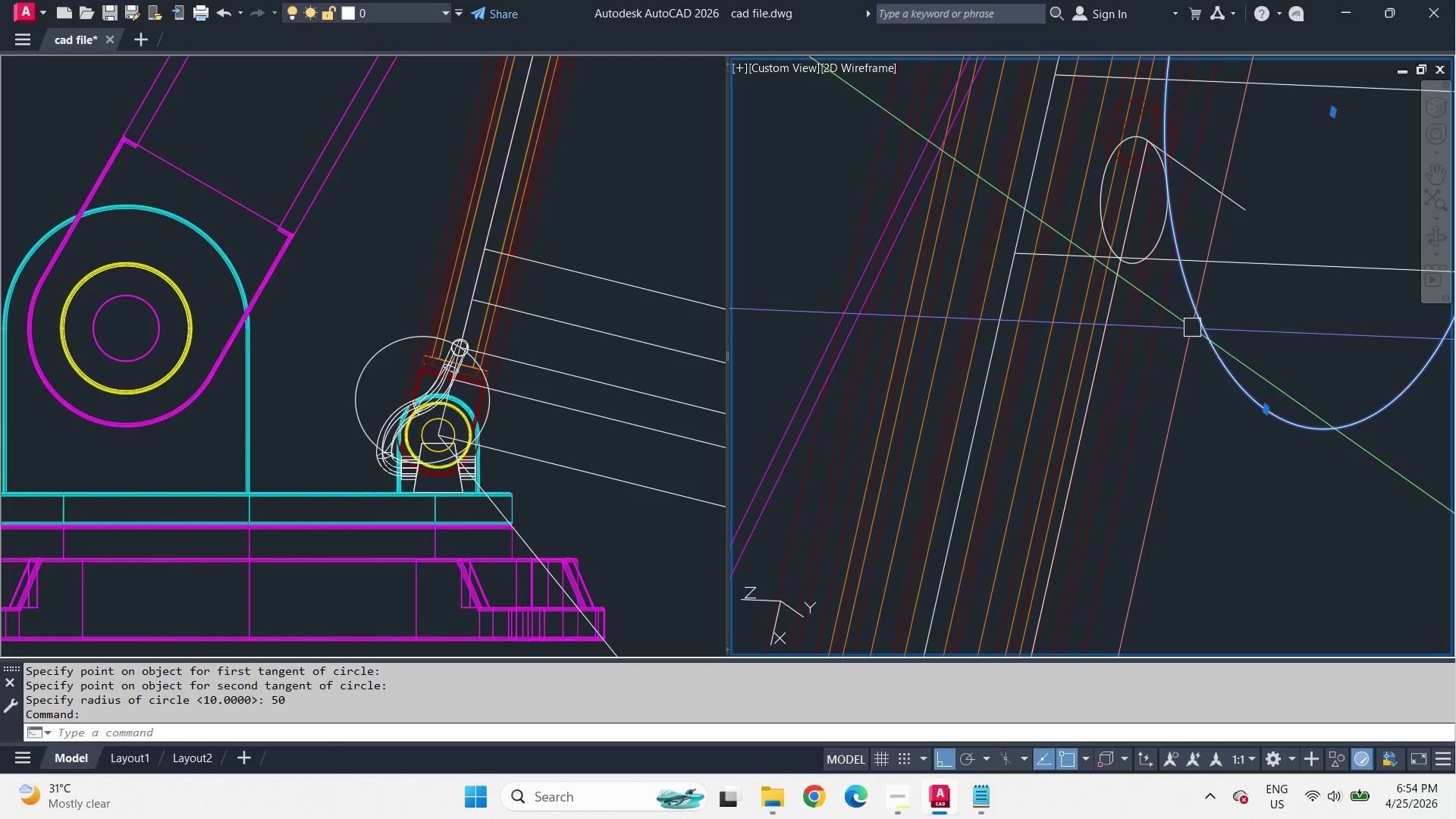 
key(Space)
 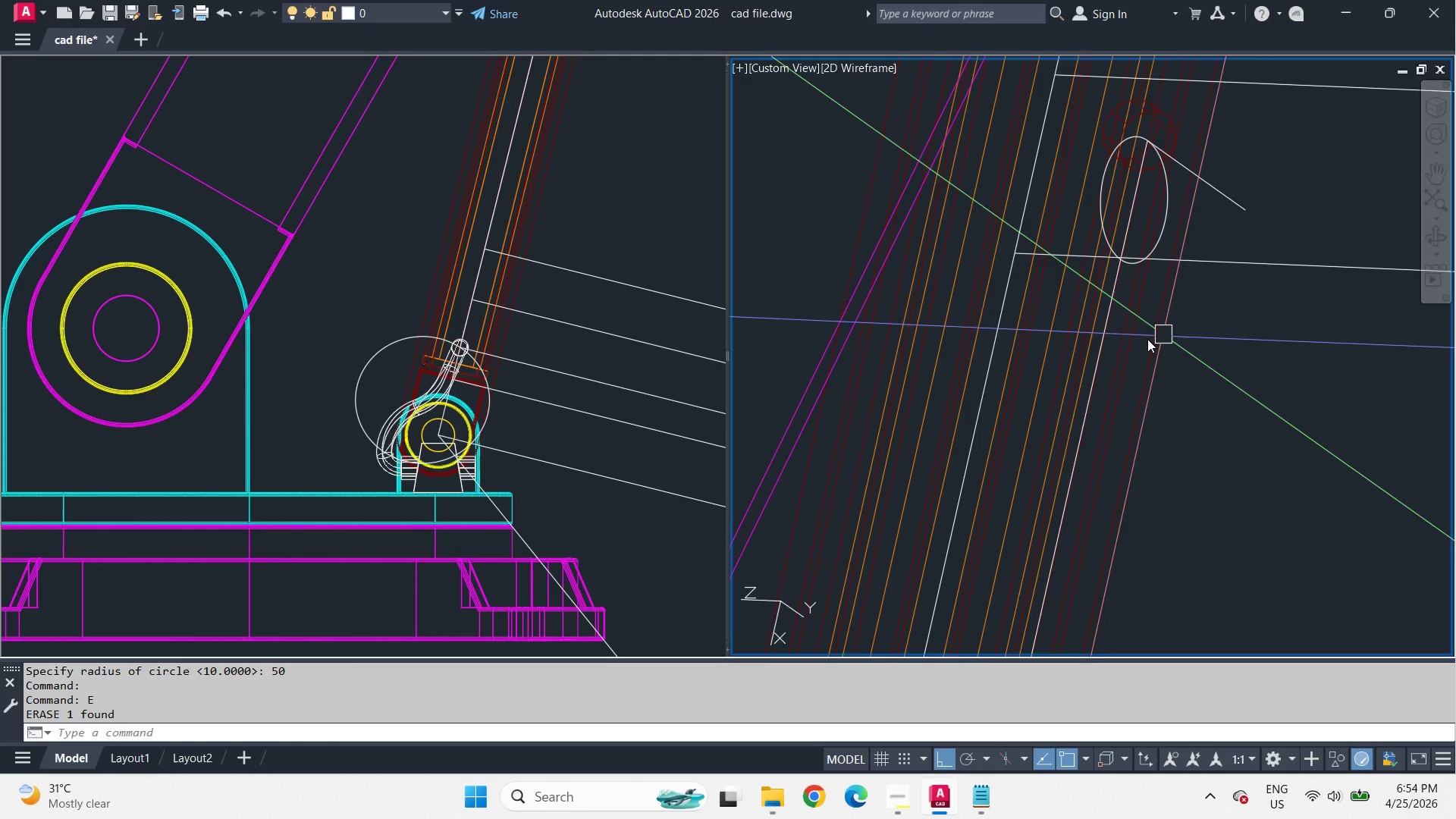 
hold_key(key=ShiftLeft, duration=2.12)
 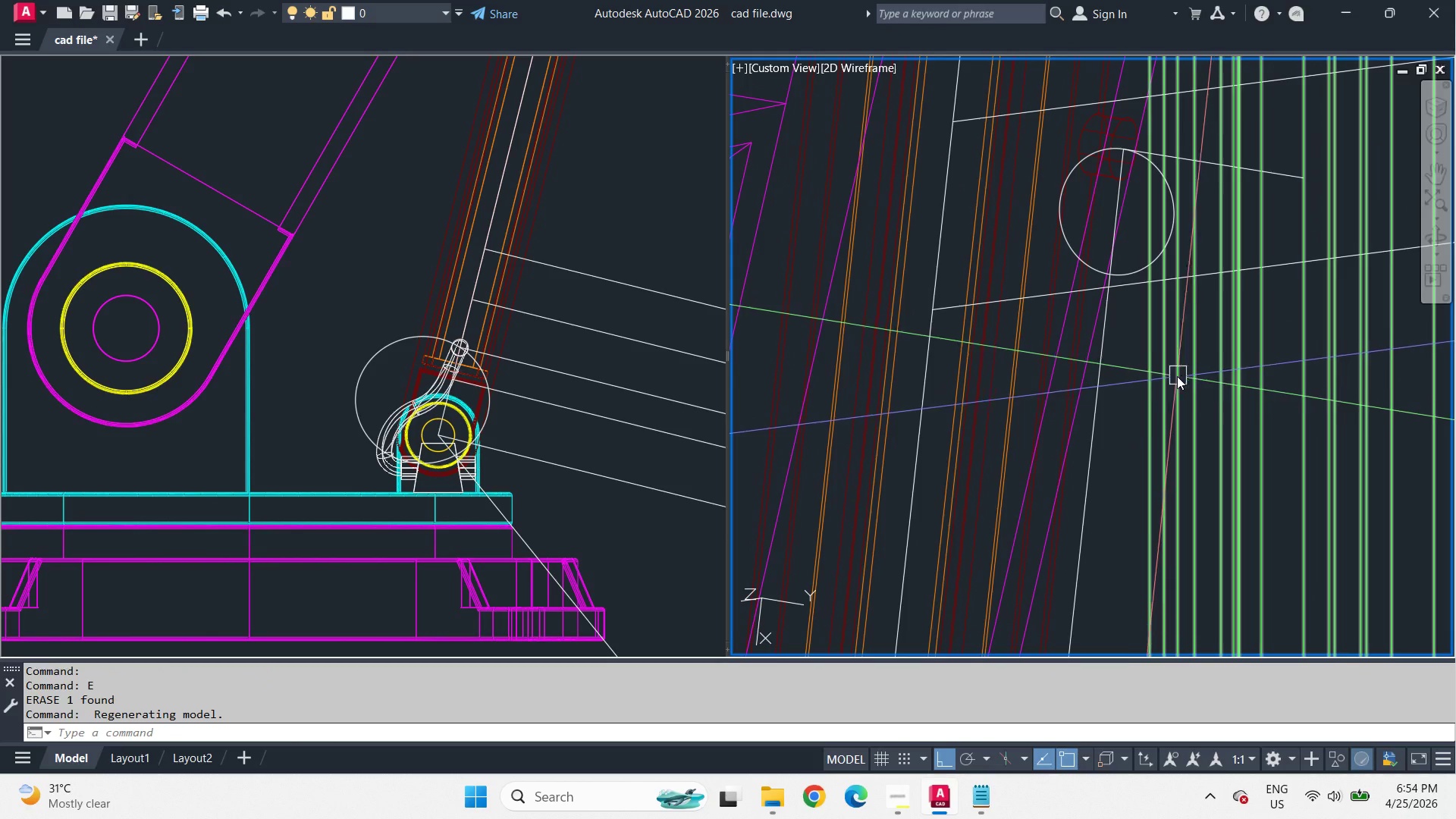 
key(C)
 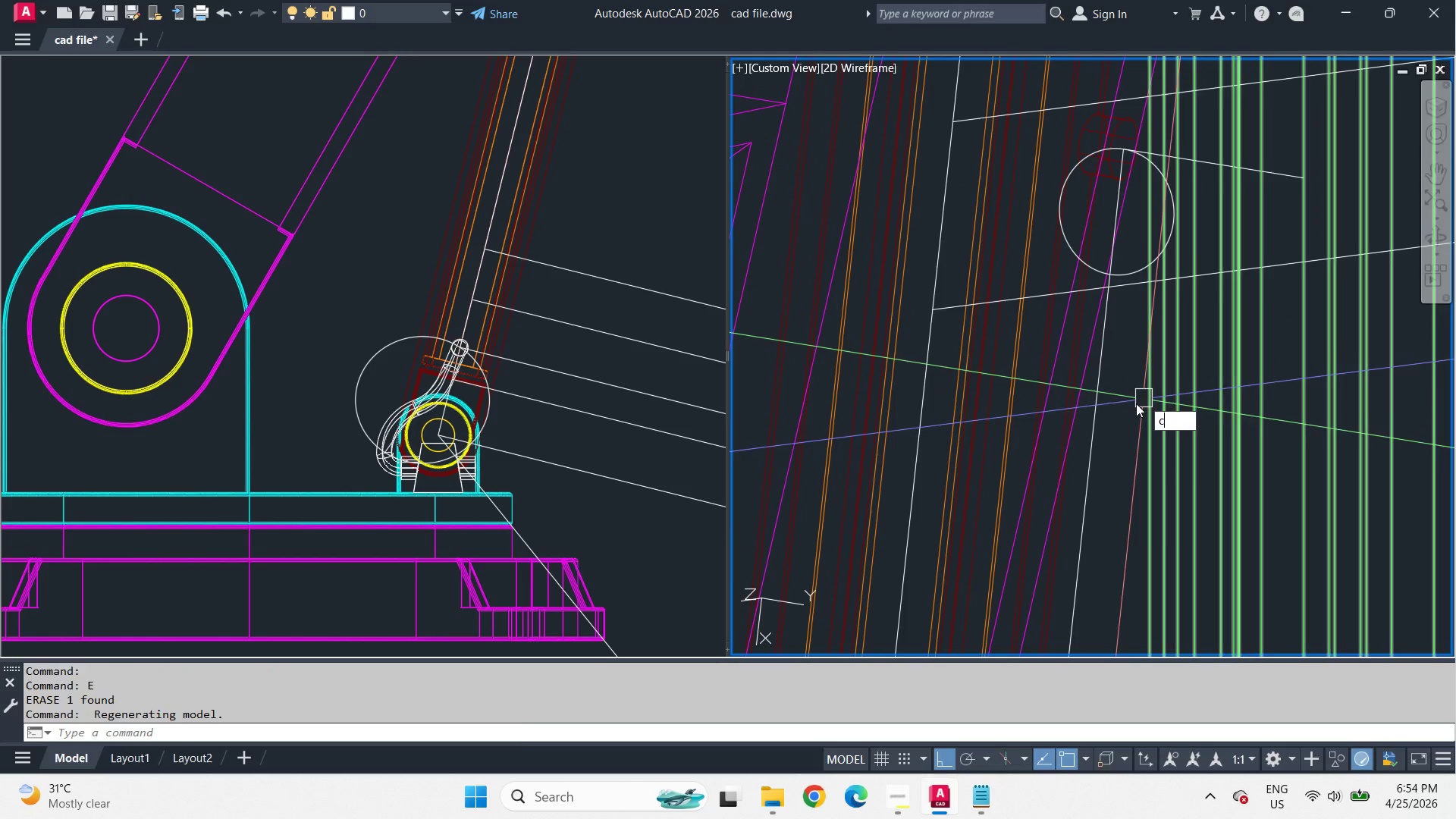 
key(Space)
 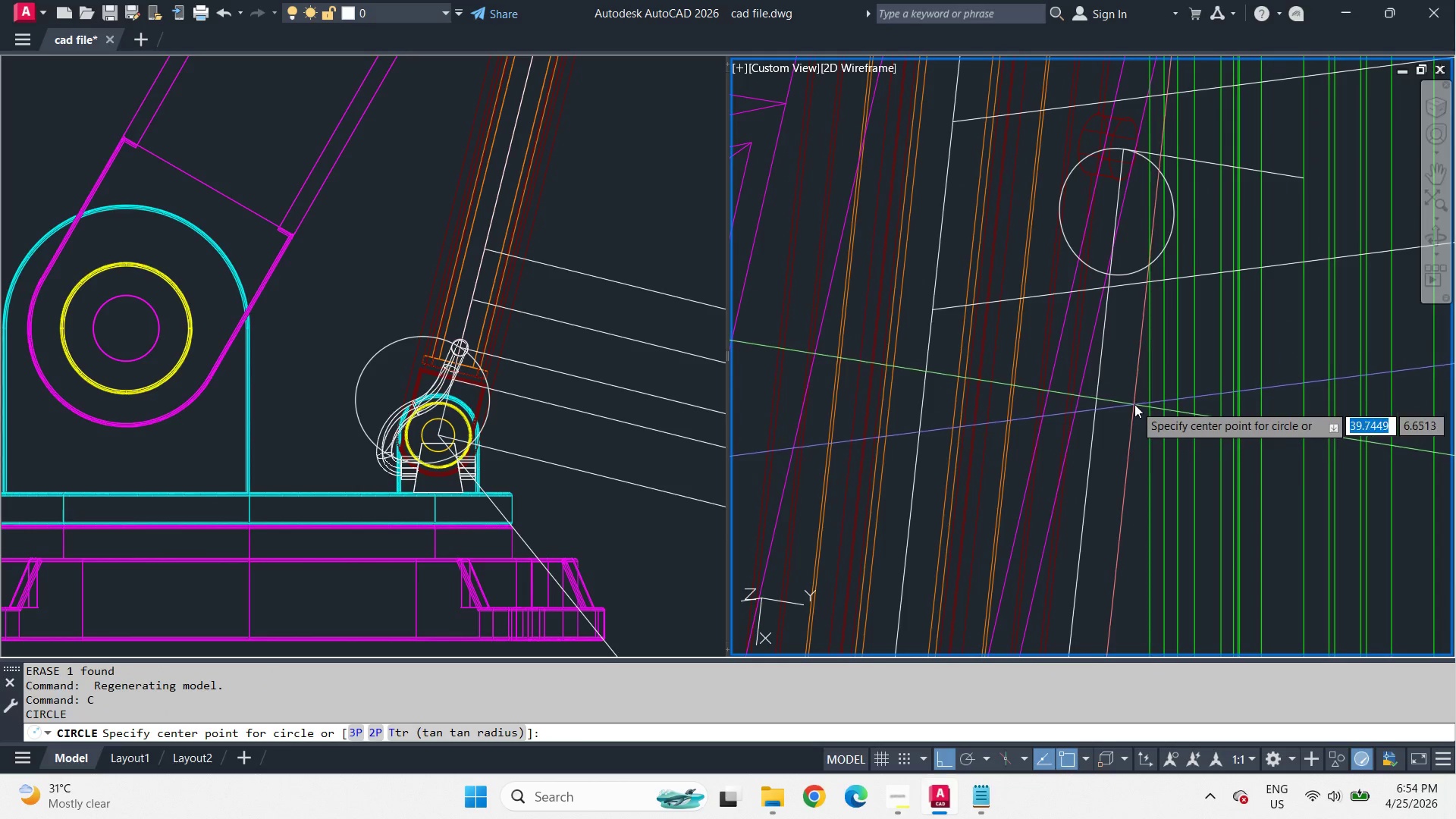 
key(T)
 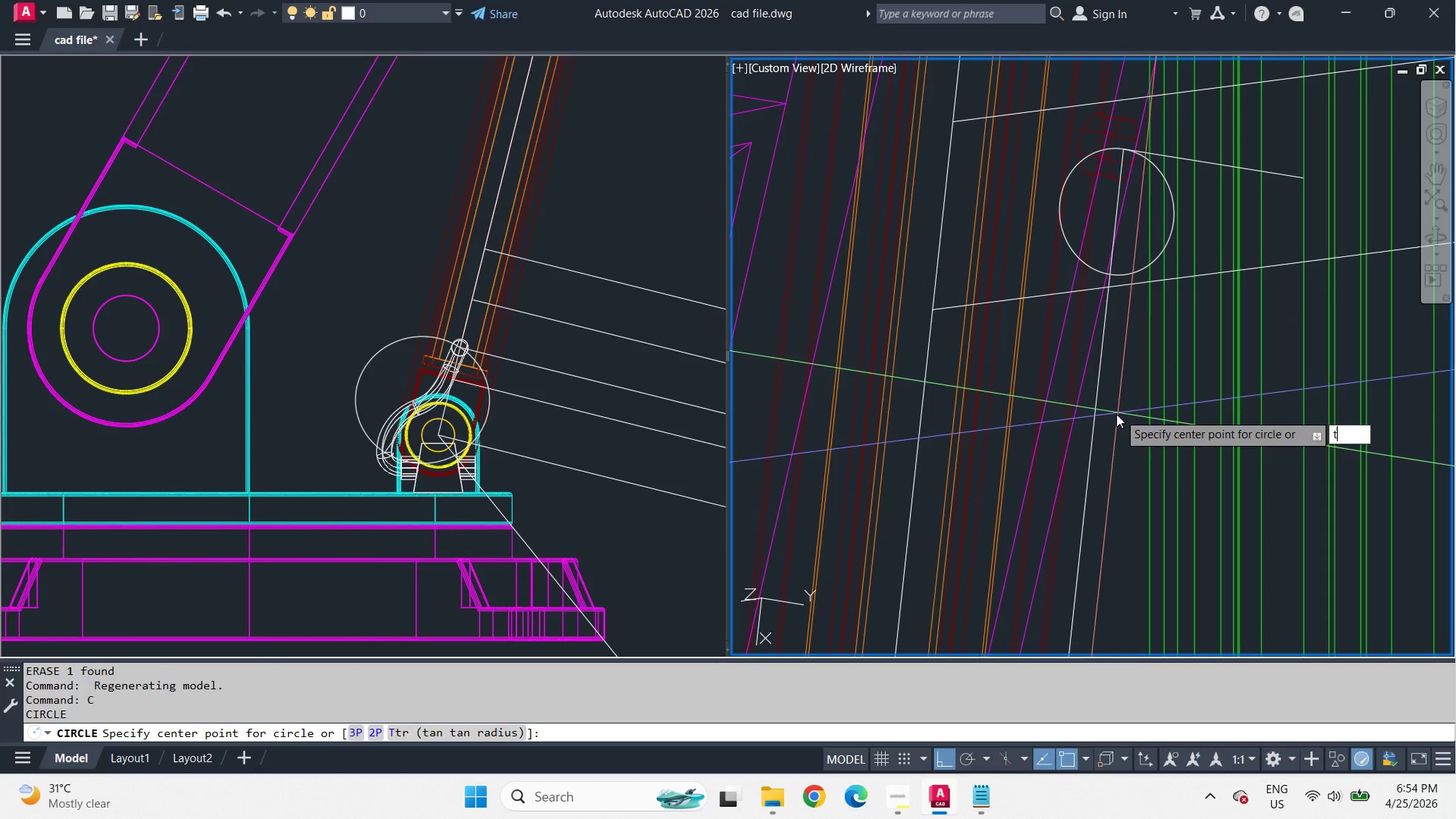 
key(Space)
 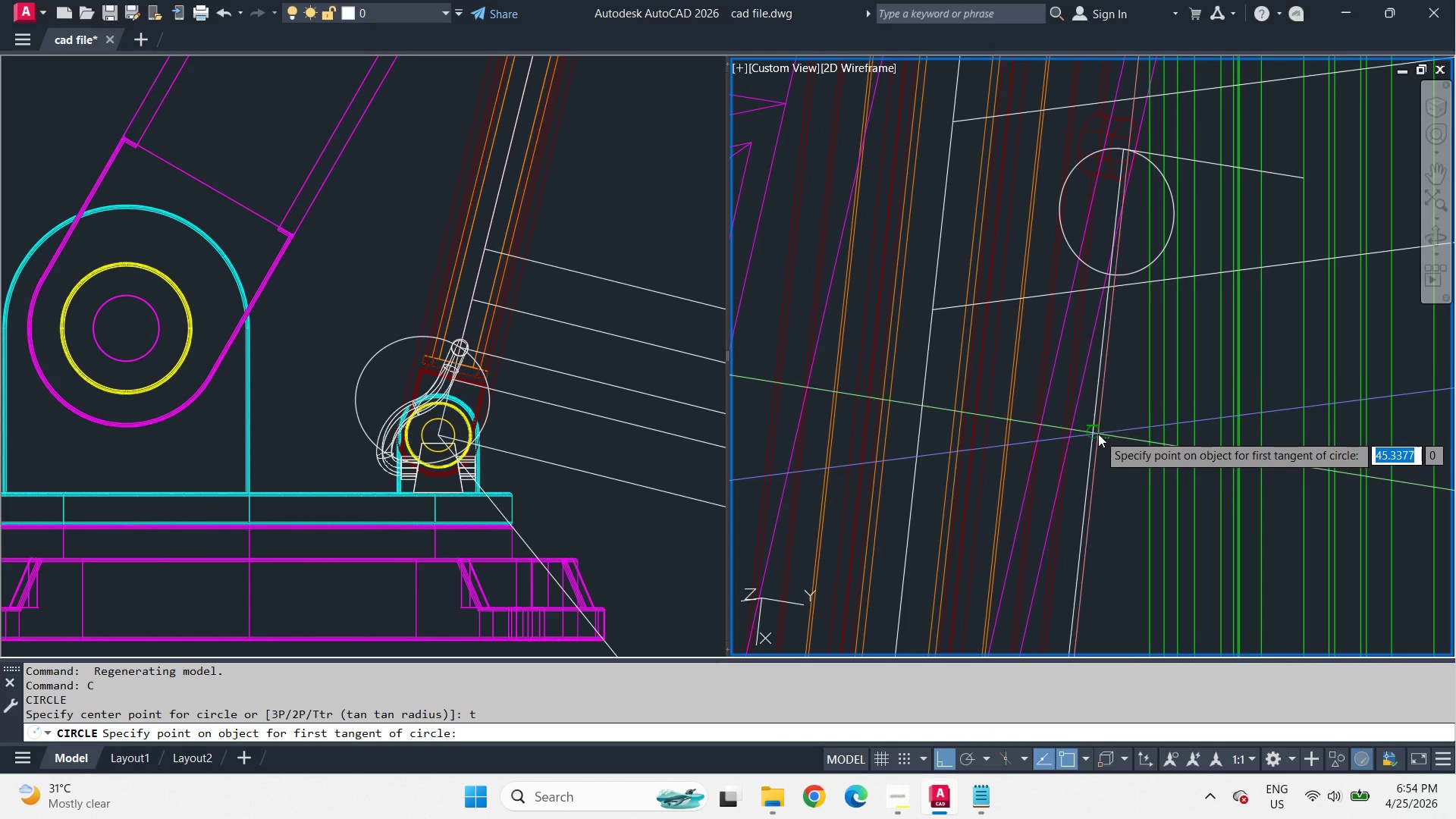 
left_click([1097, 438])
 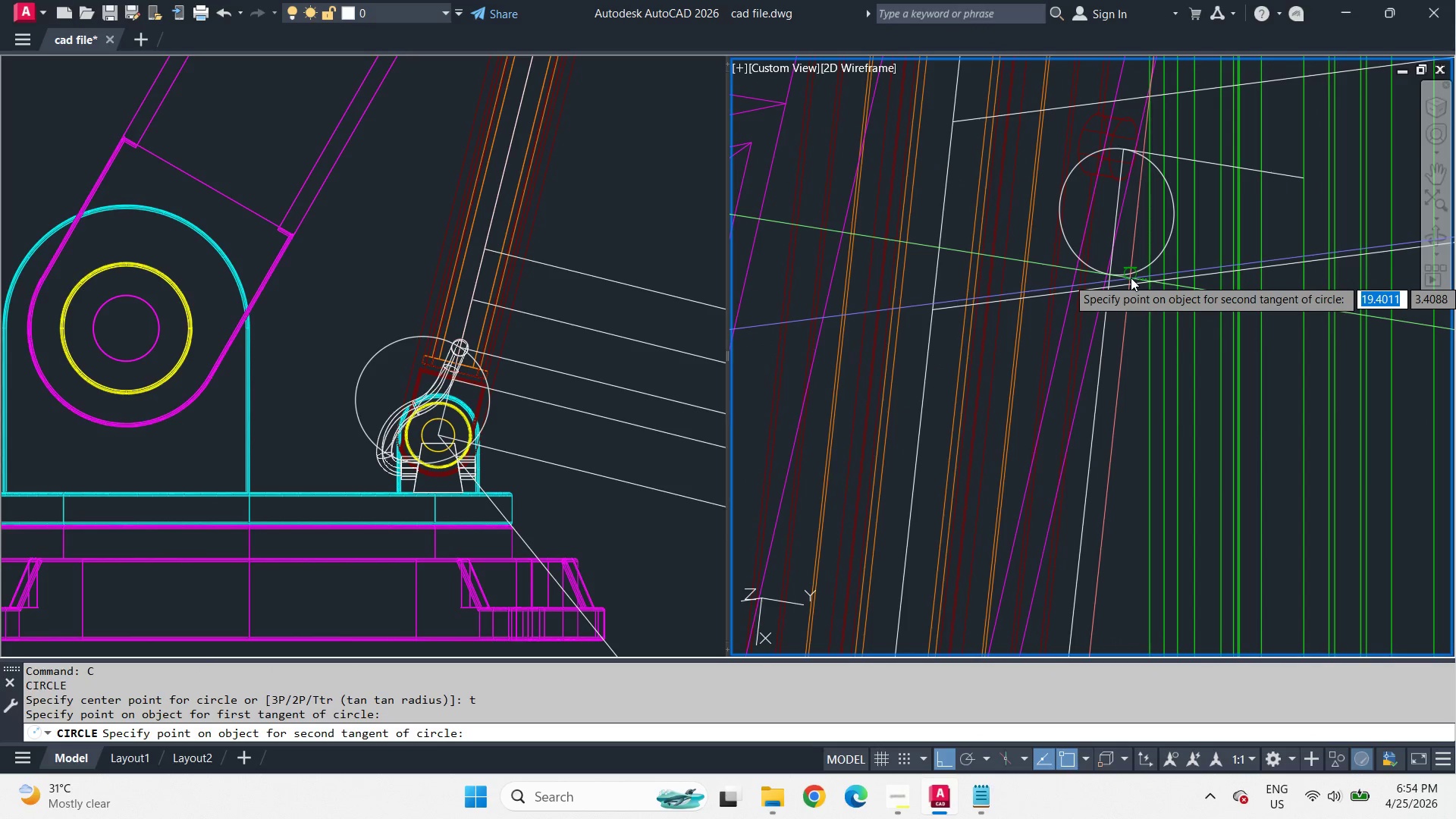 
left_click([1131, 278])
 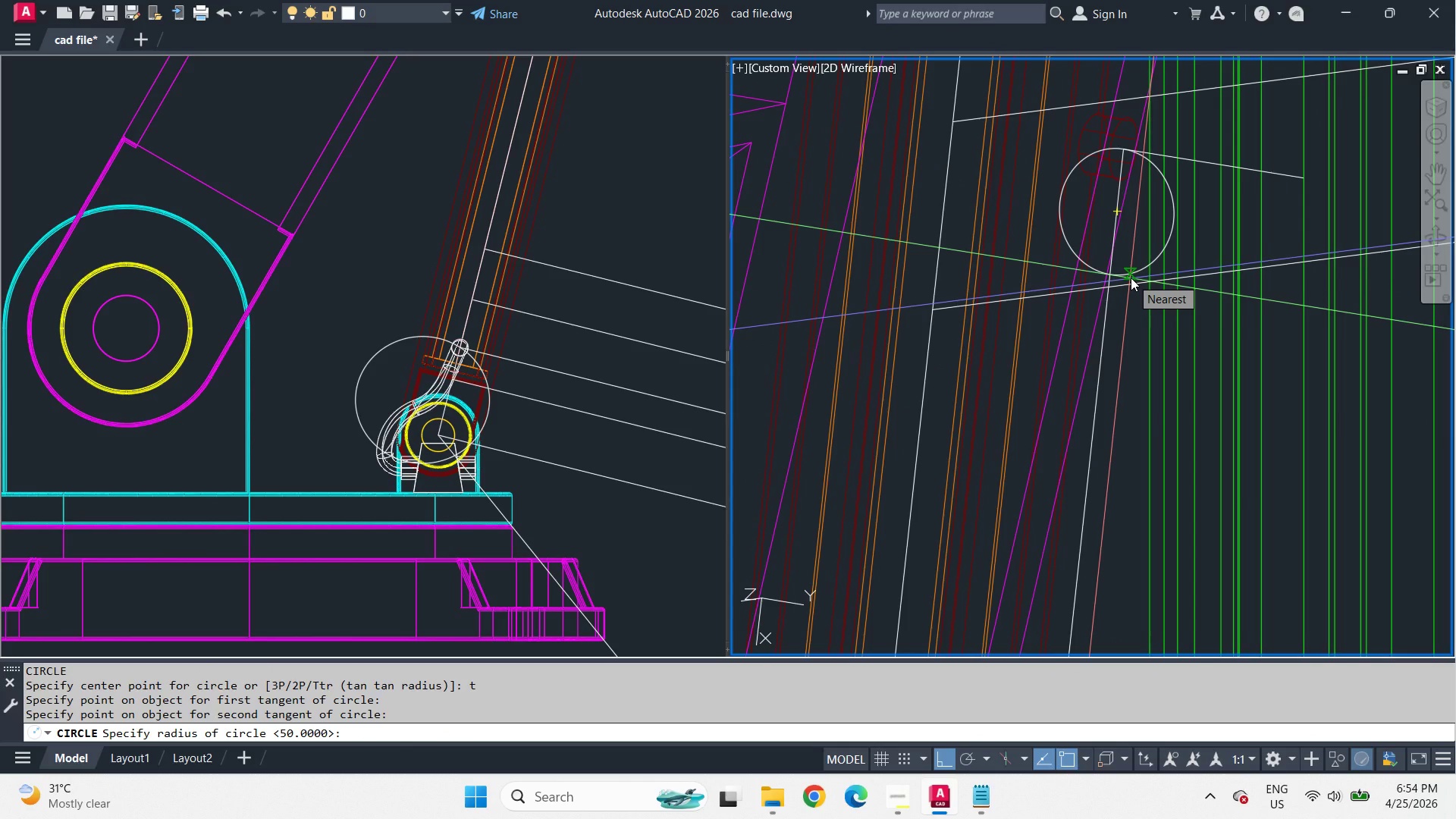 
type(50 tr )
 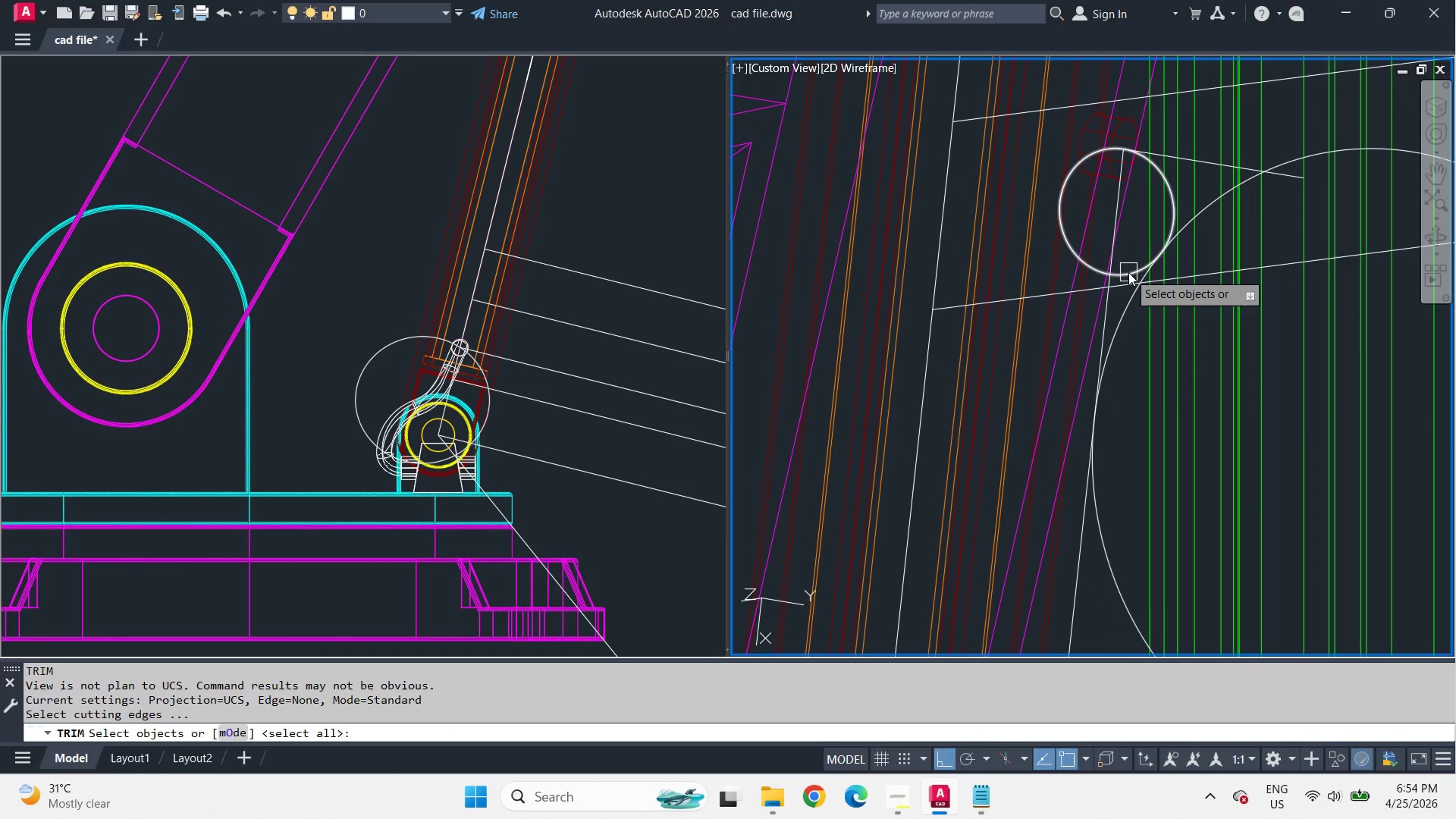 
left_click([1128, 272])
 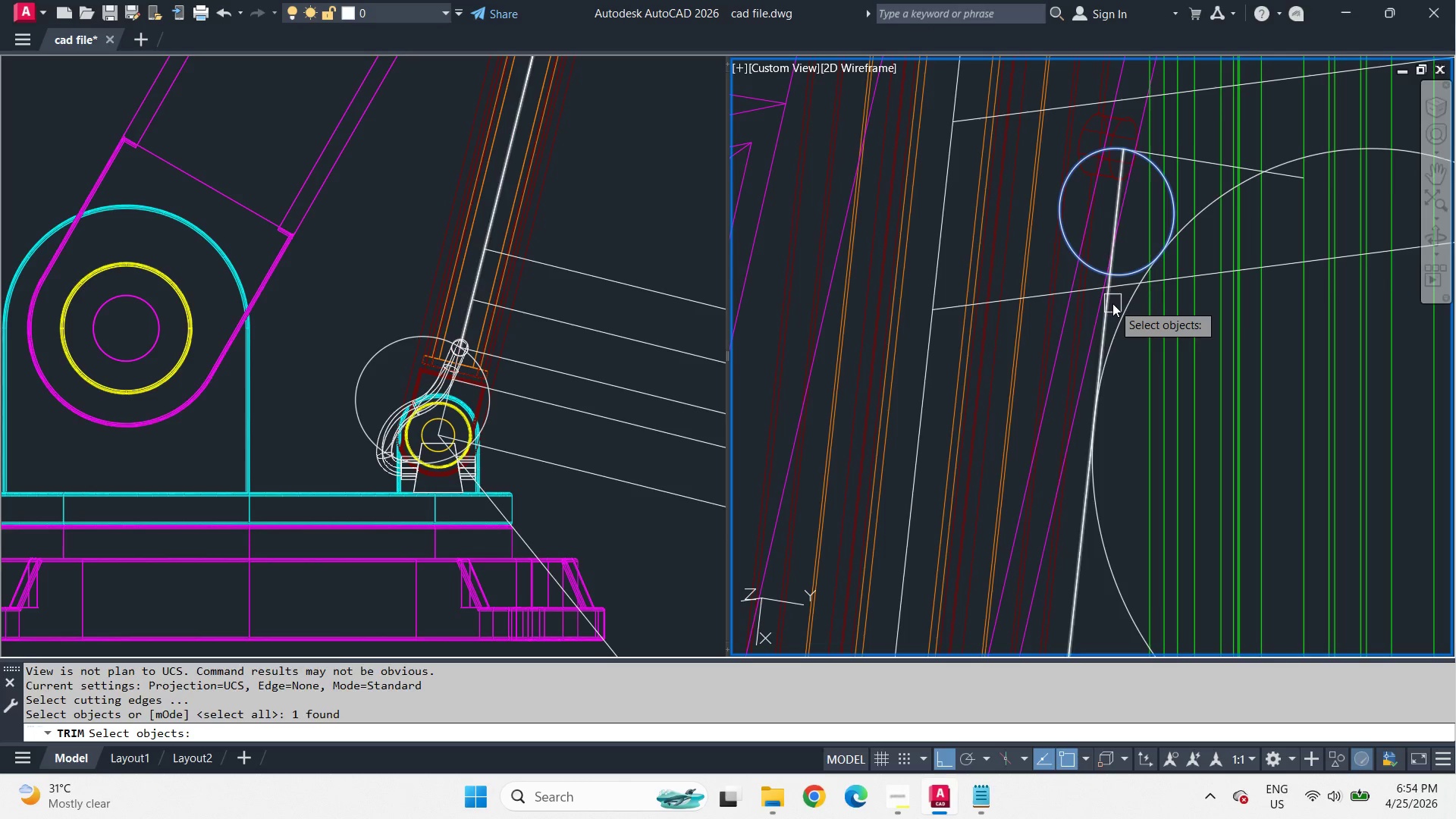 
key(Space)
 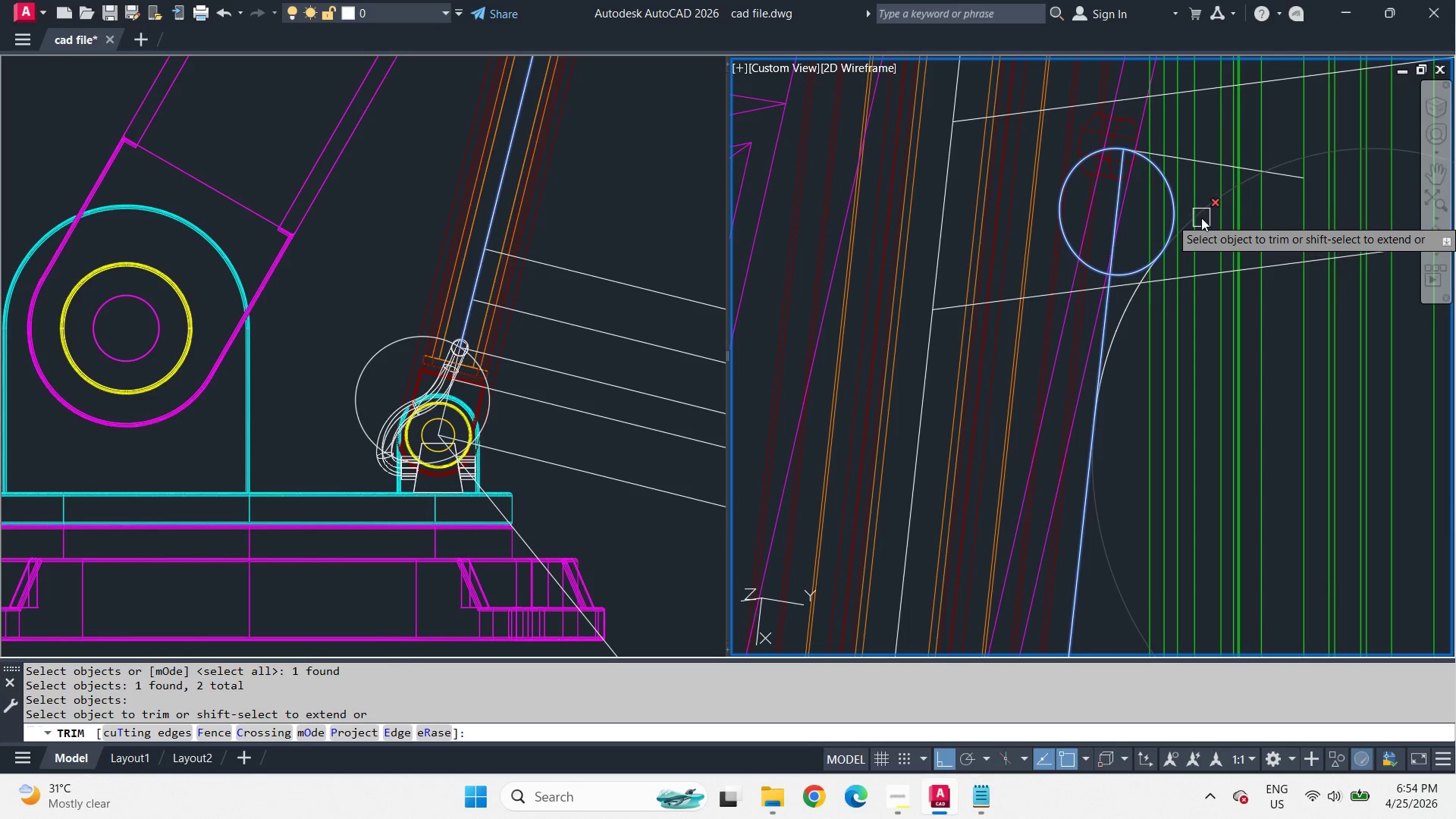 
left_click([1202, 218])
 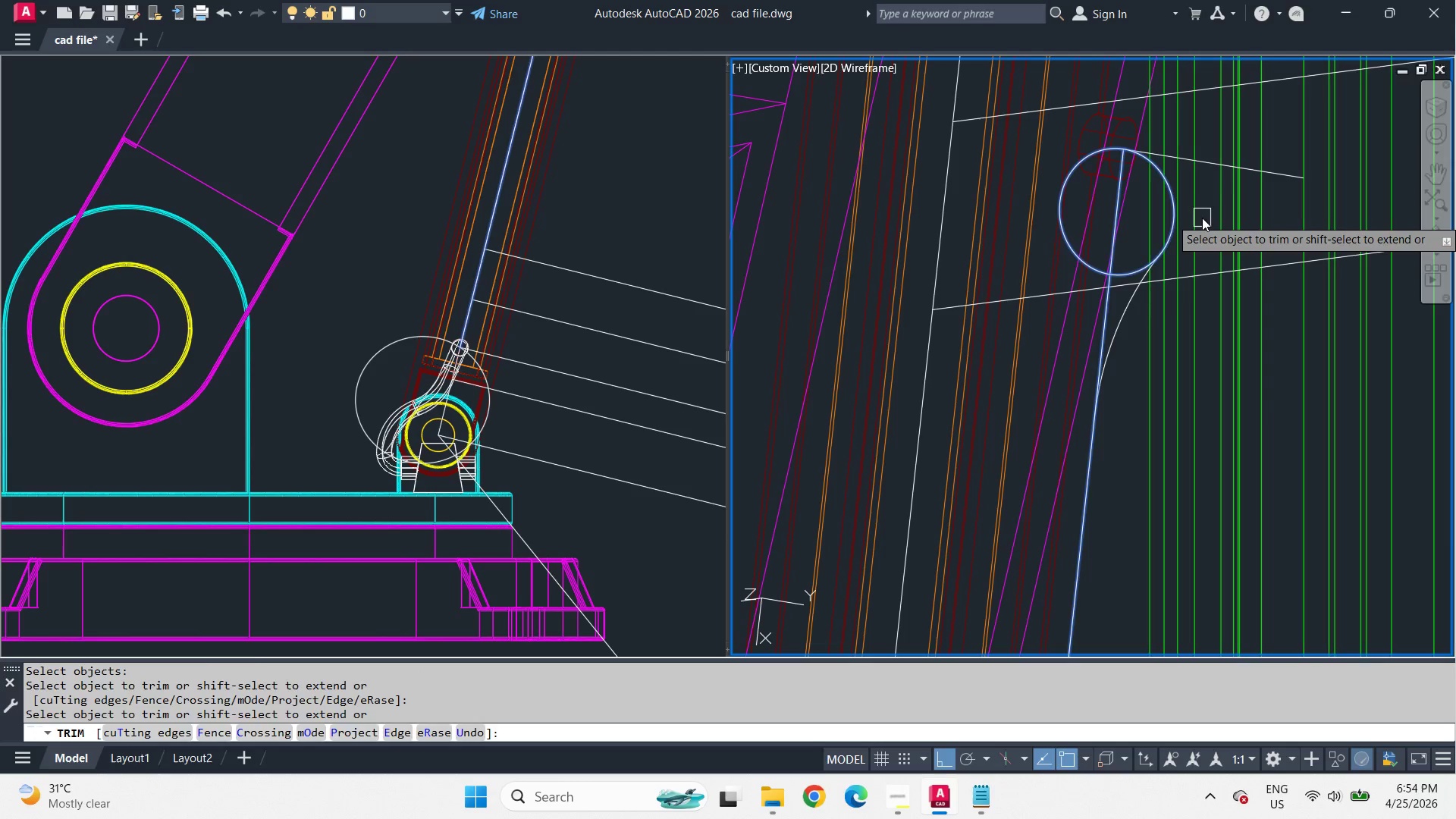 
key(Space)
 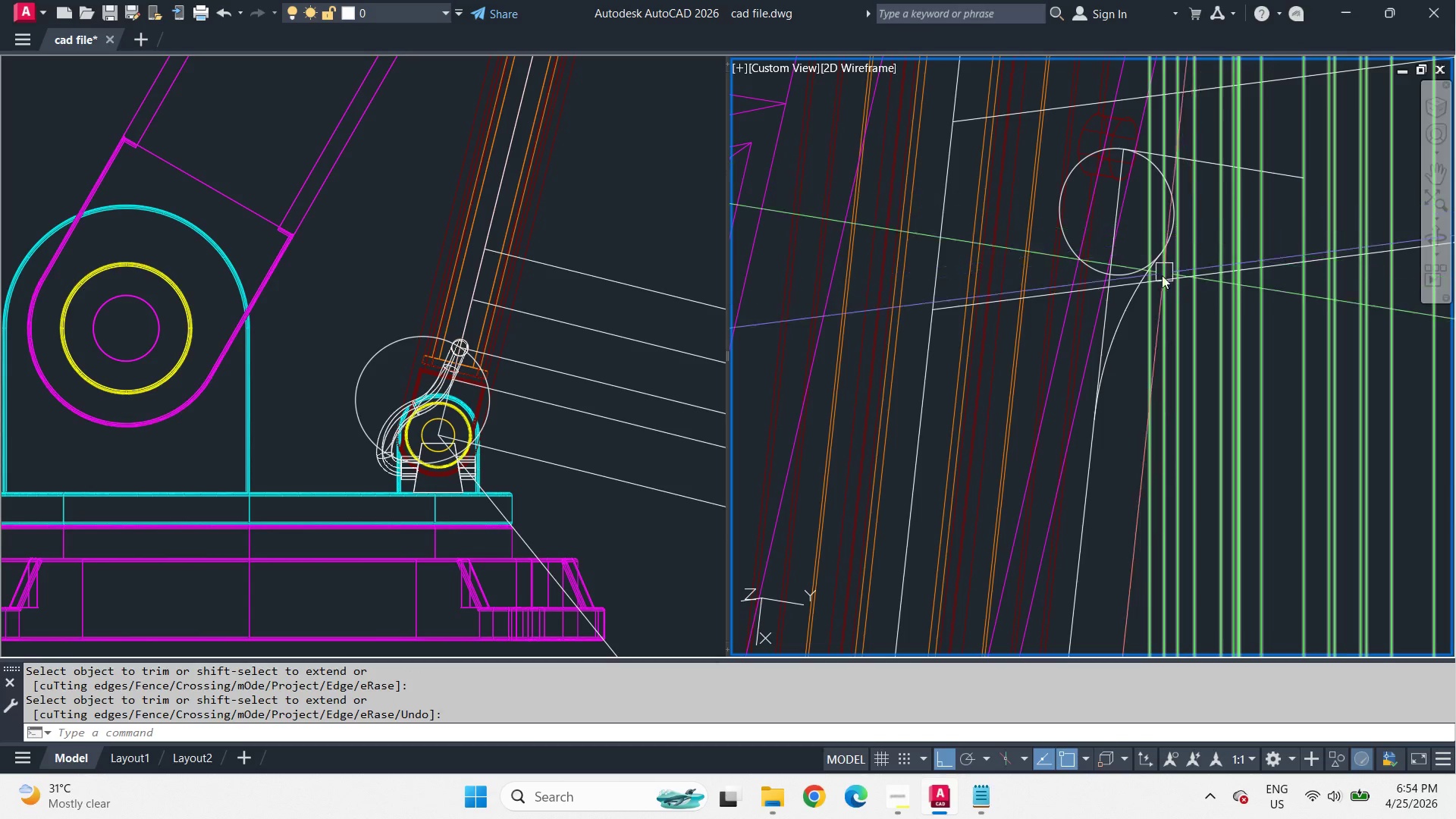 
key(T)
 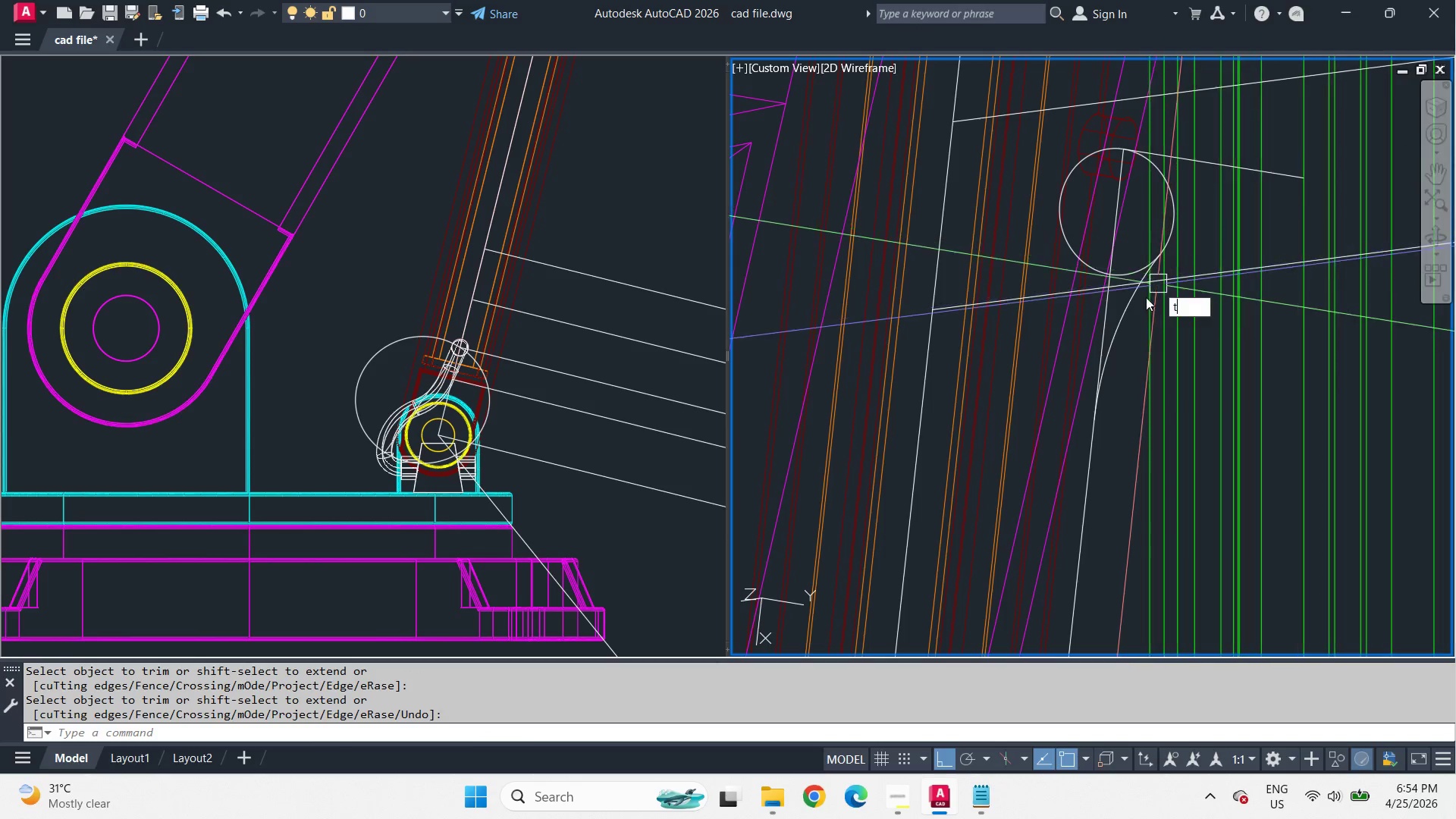 
key(R)
 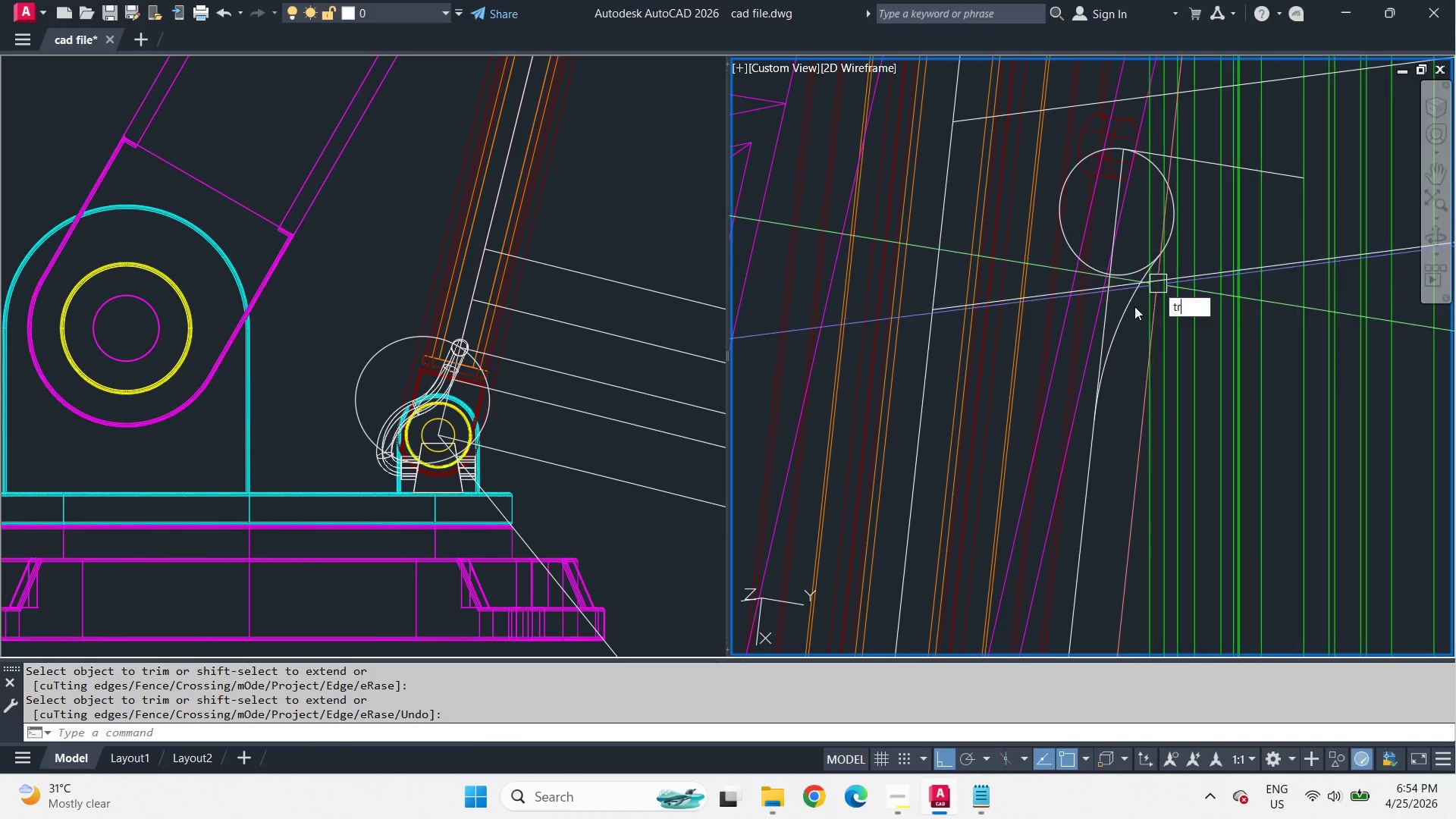 
key(Space)
 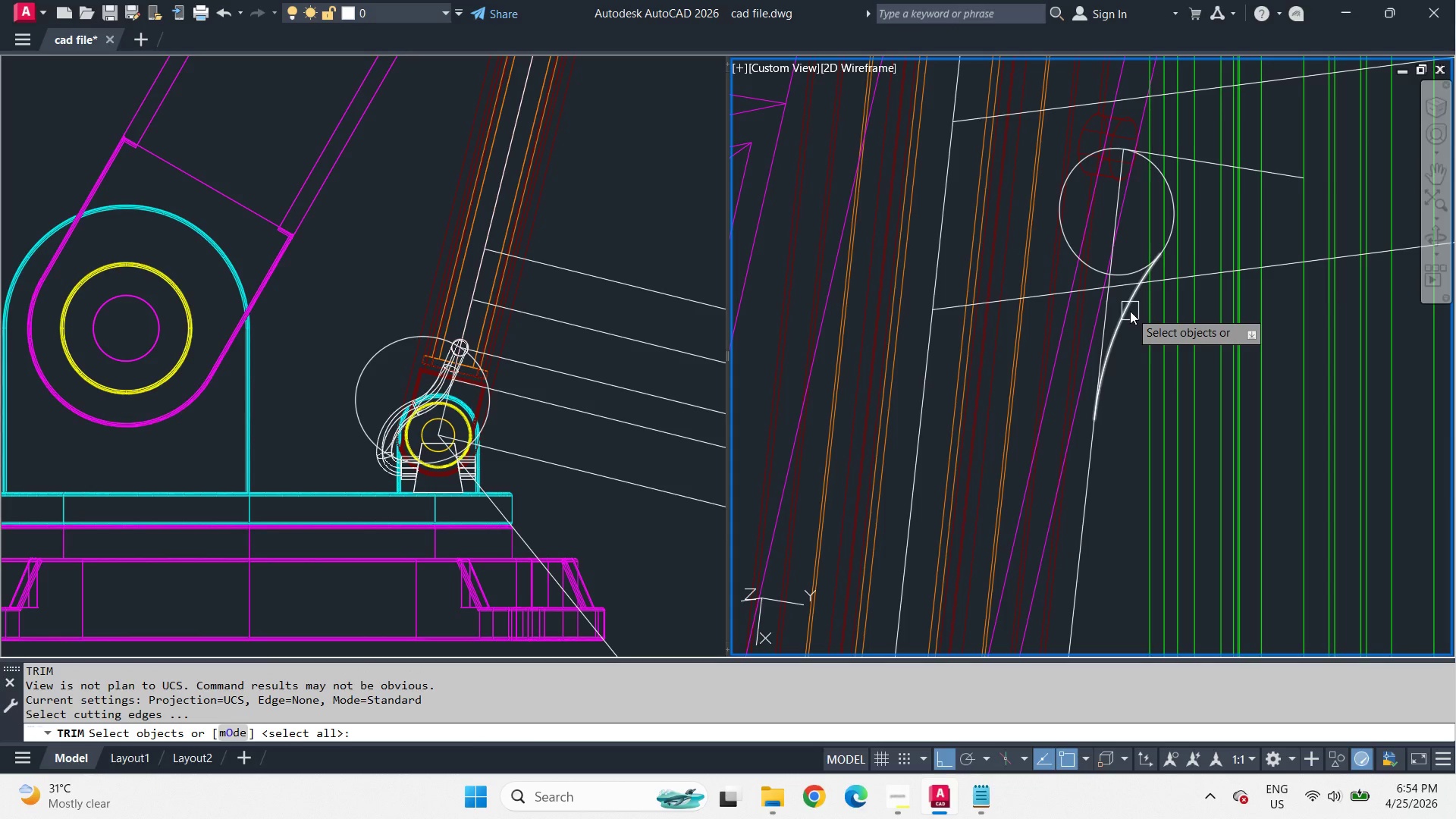 
left_click([1130, 311])
 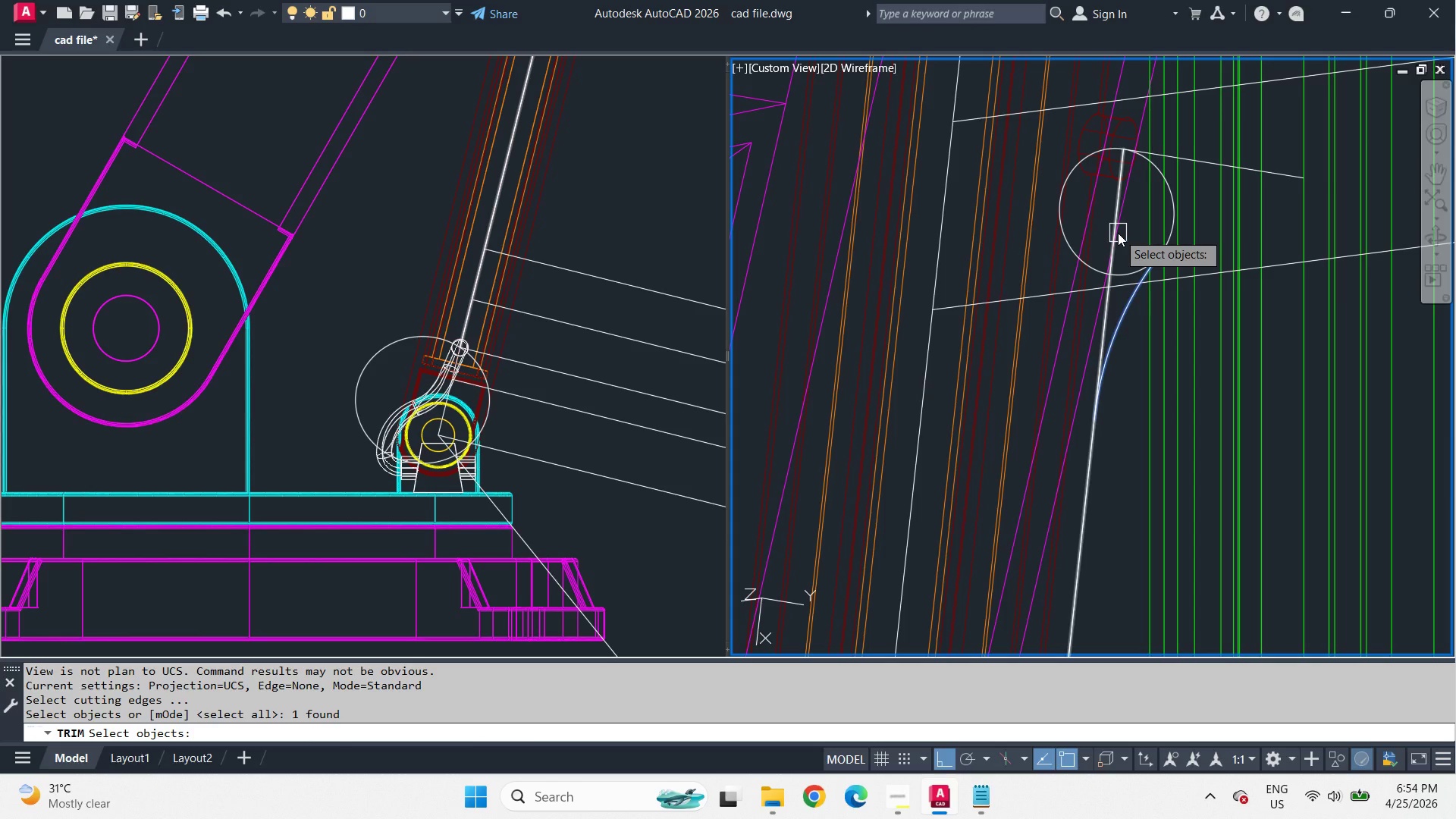 
key(Escape)
type(tr  )
 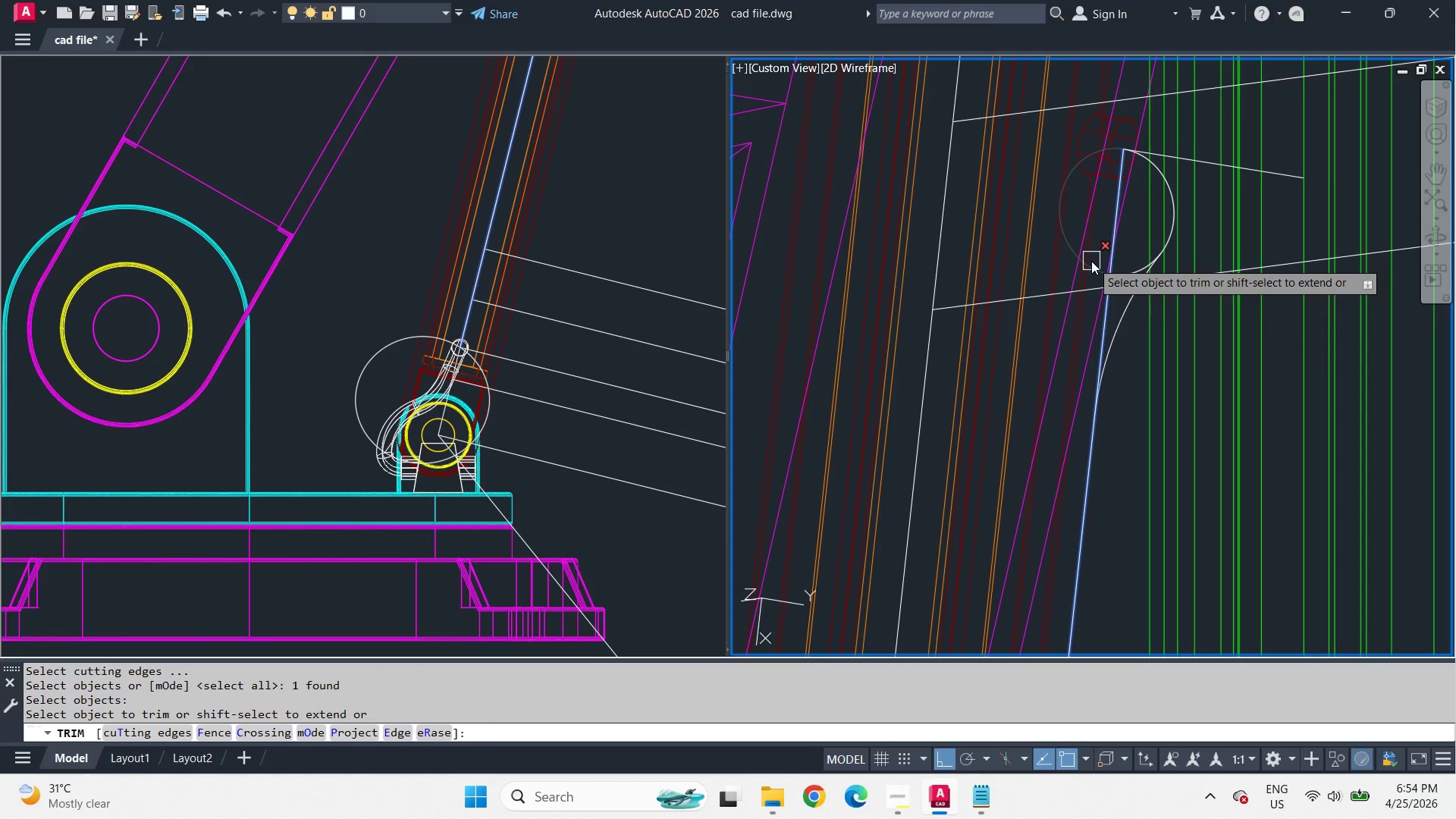 
left_click([1091, 261])
 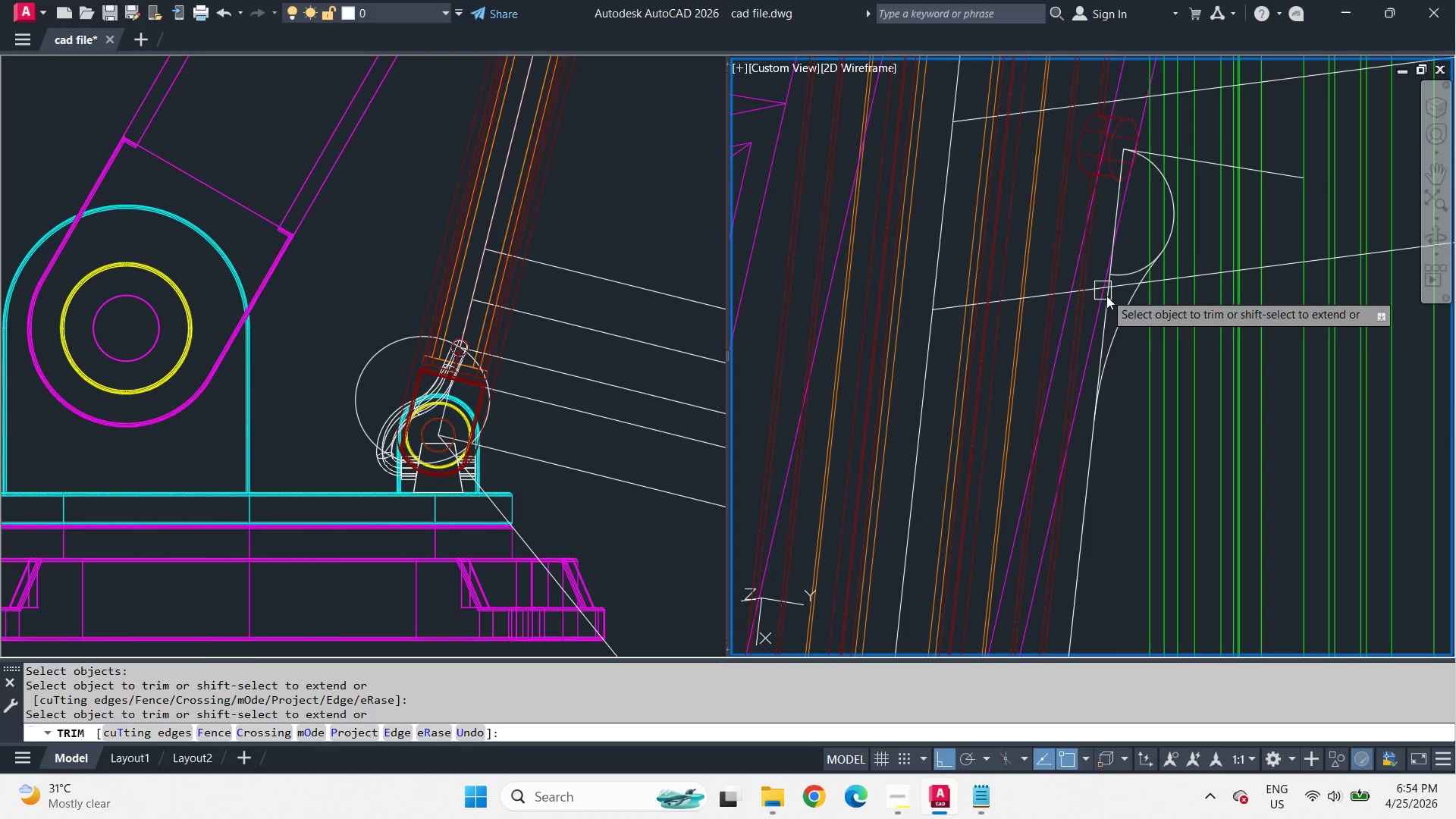 
type( tr)
 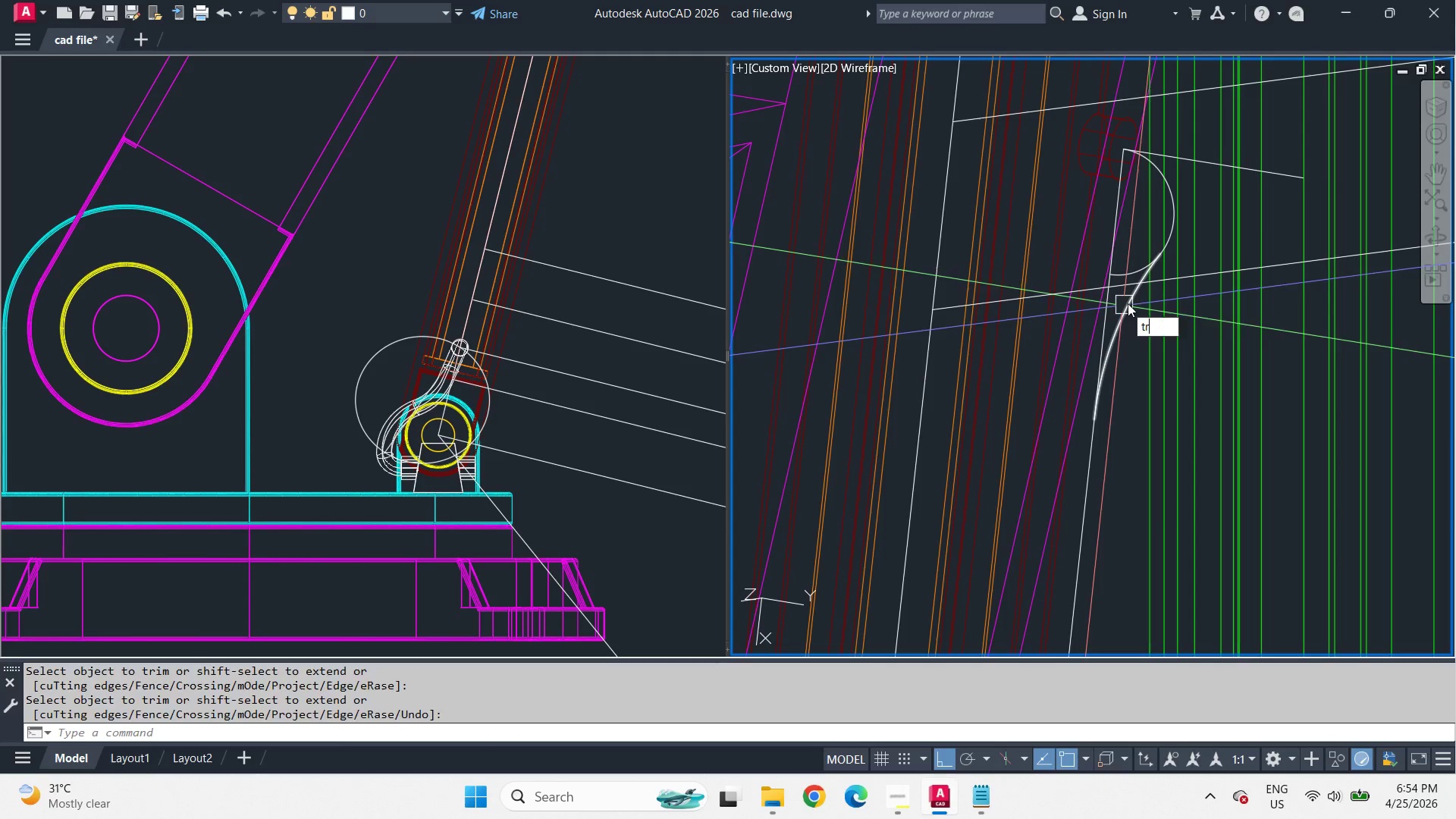 
key(Space)
 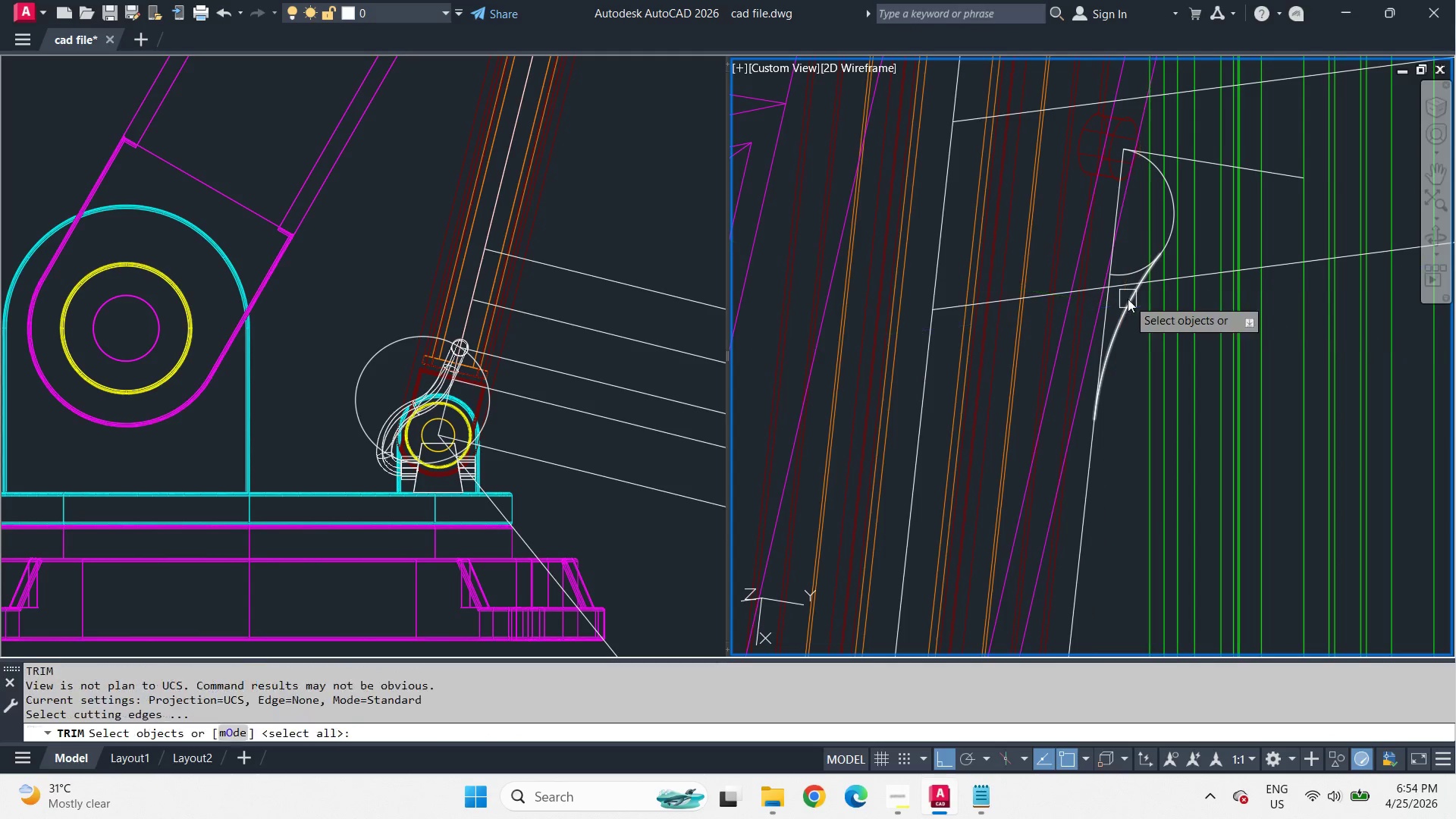 
left_click([1128, 299])
 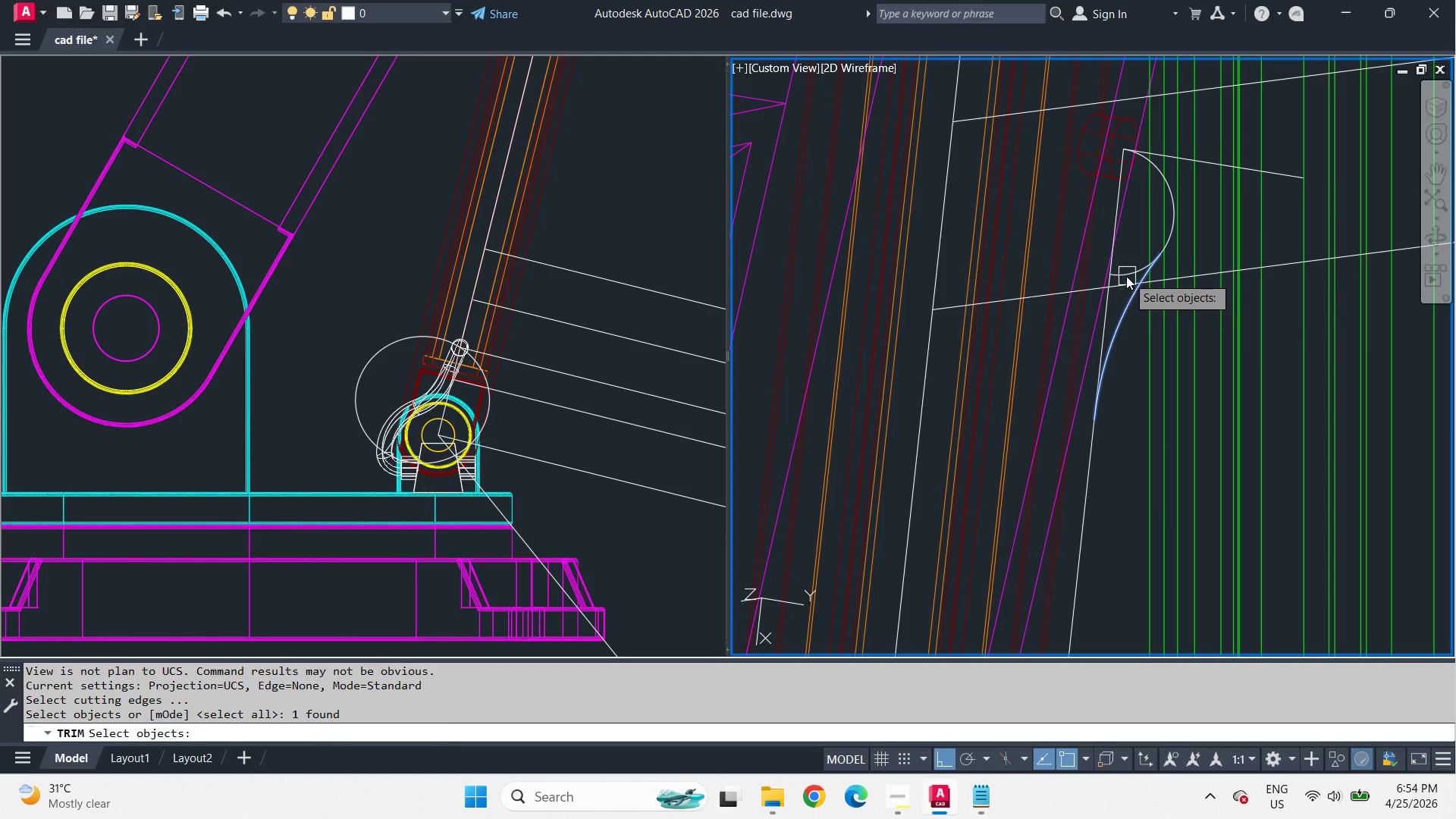 
key(Space)
 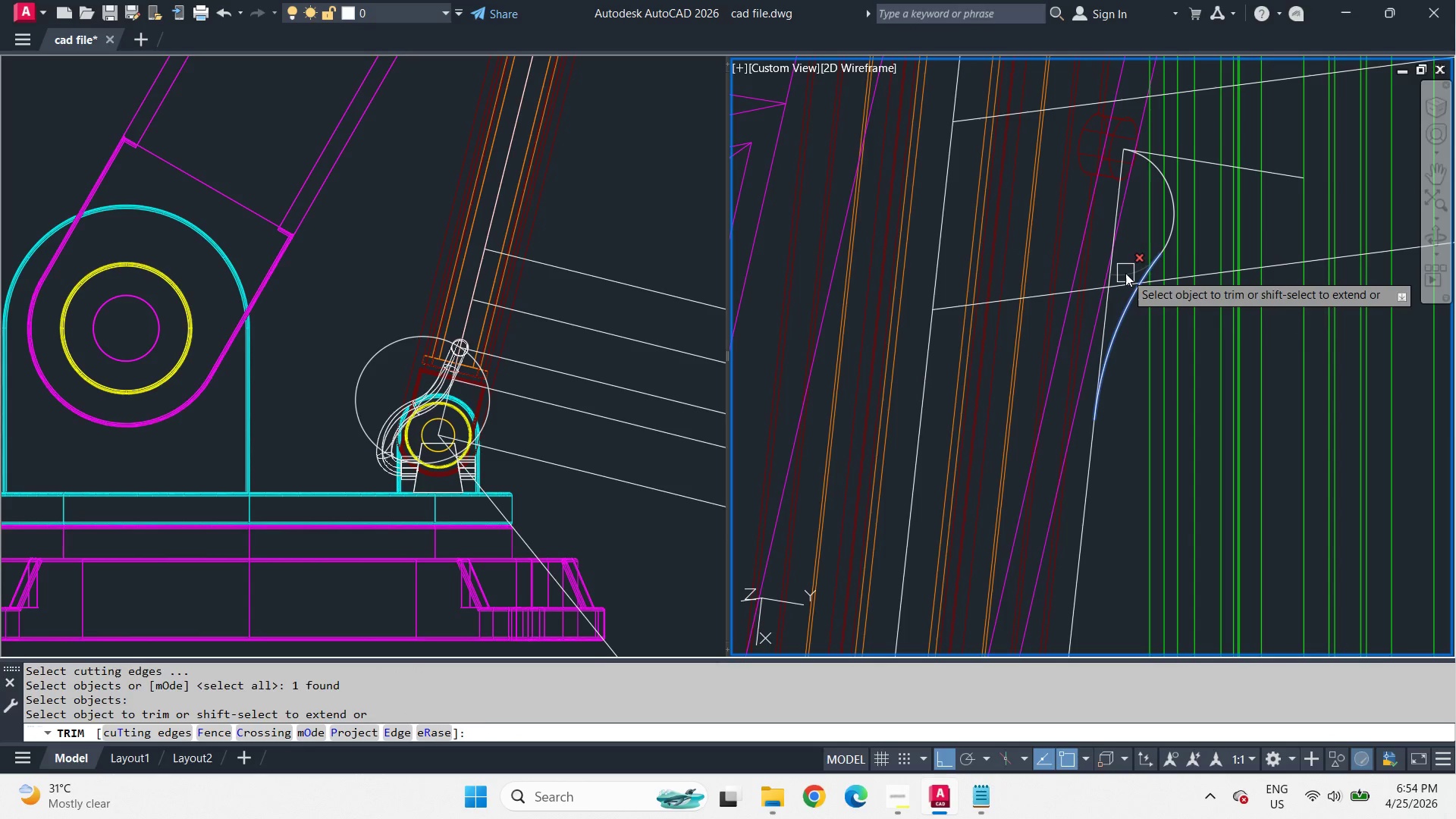 
double_click([1125, 273])
 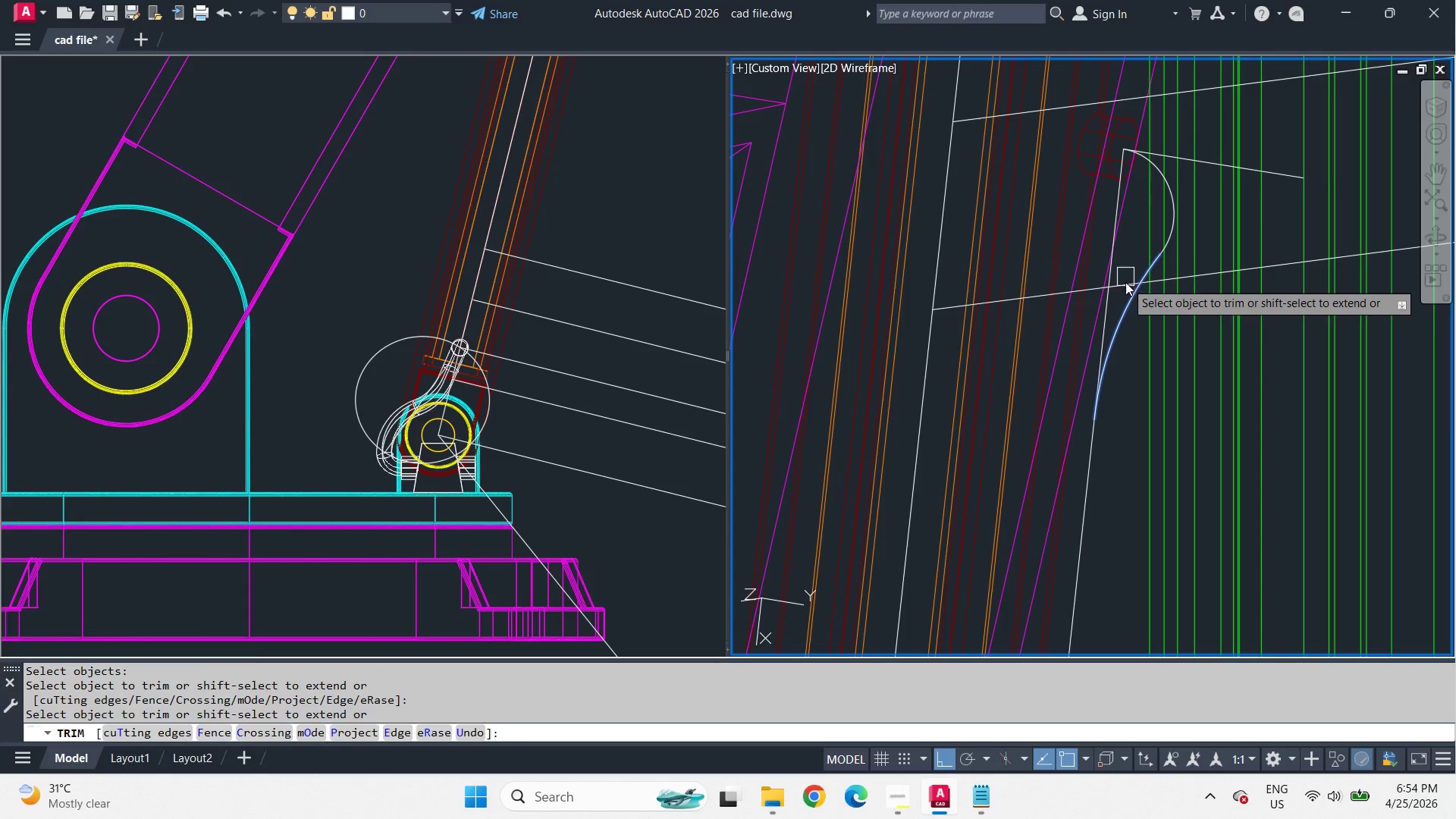 
type( tr )
 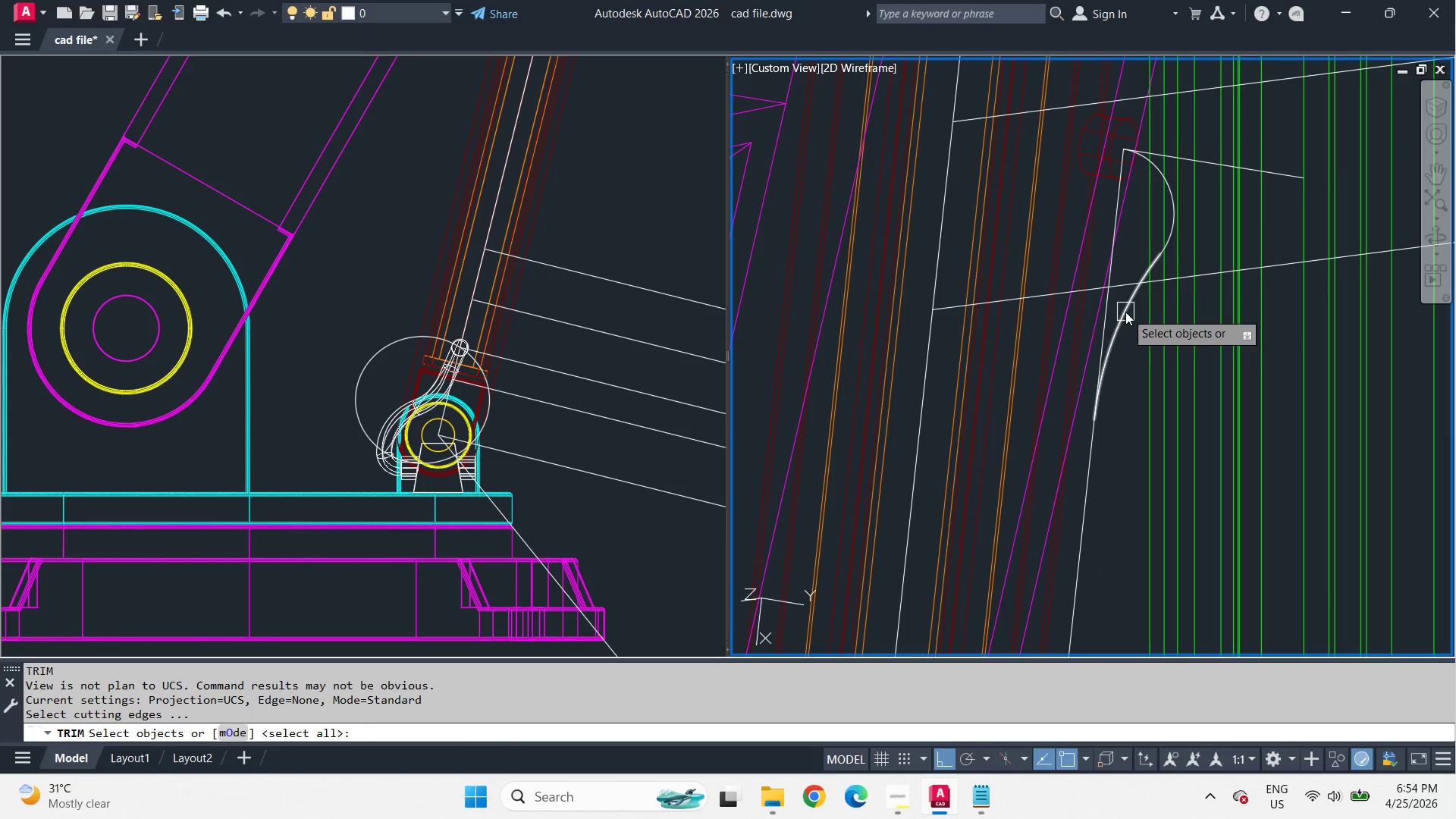 
left_click([1125, 312])
 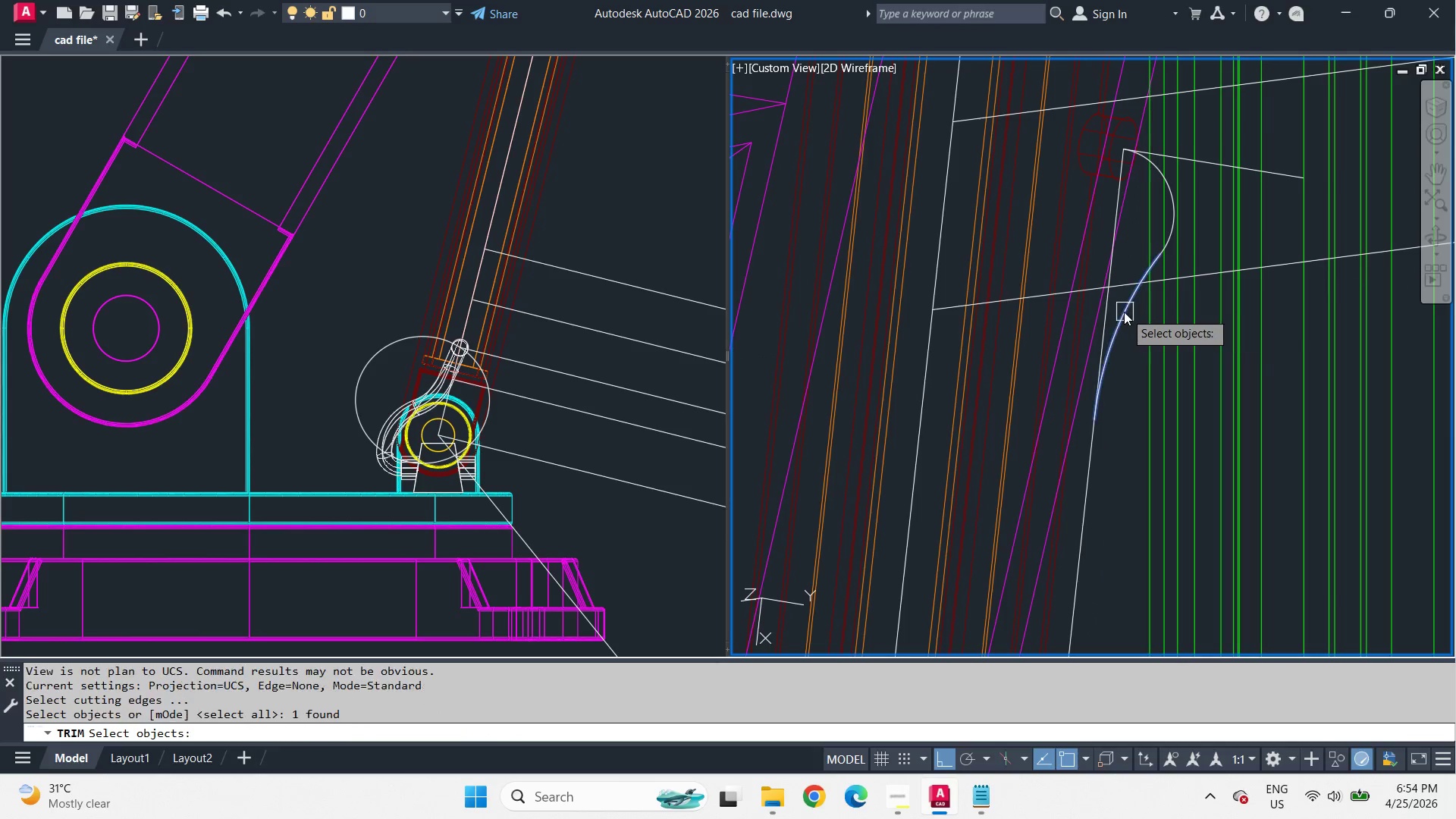 
key(Space)
 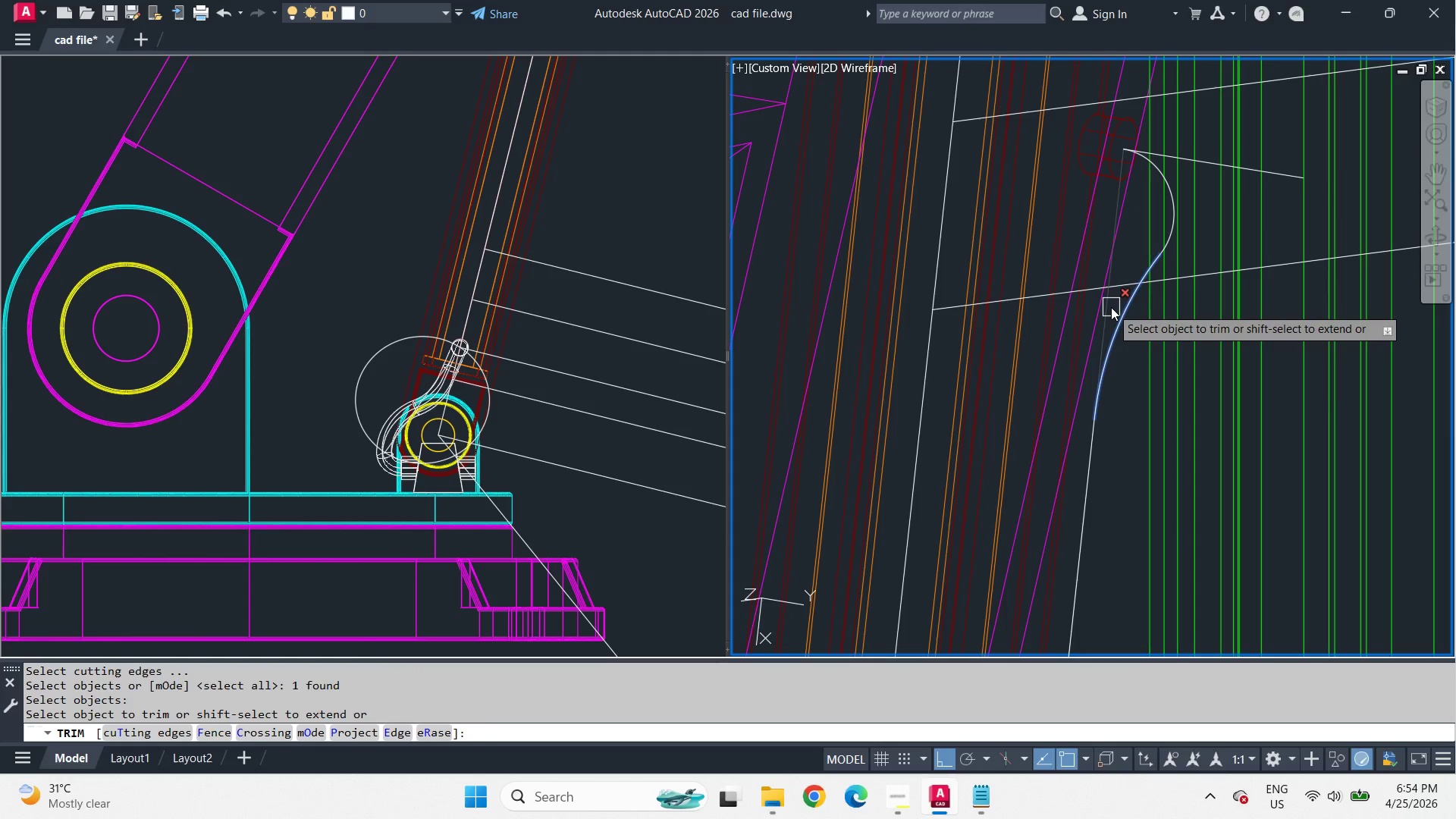 
double_click([1111, 307])
 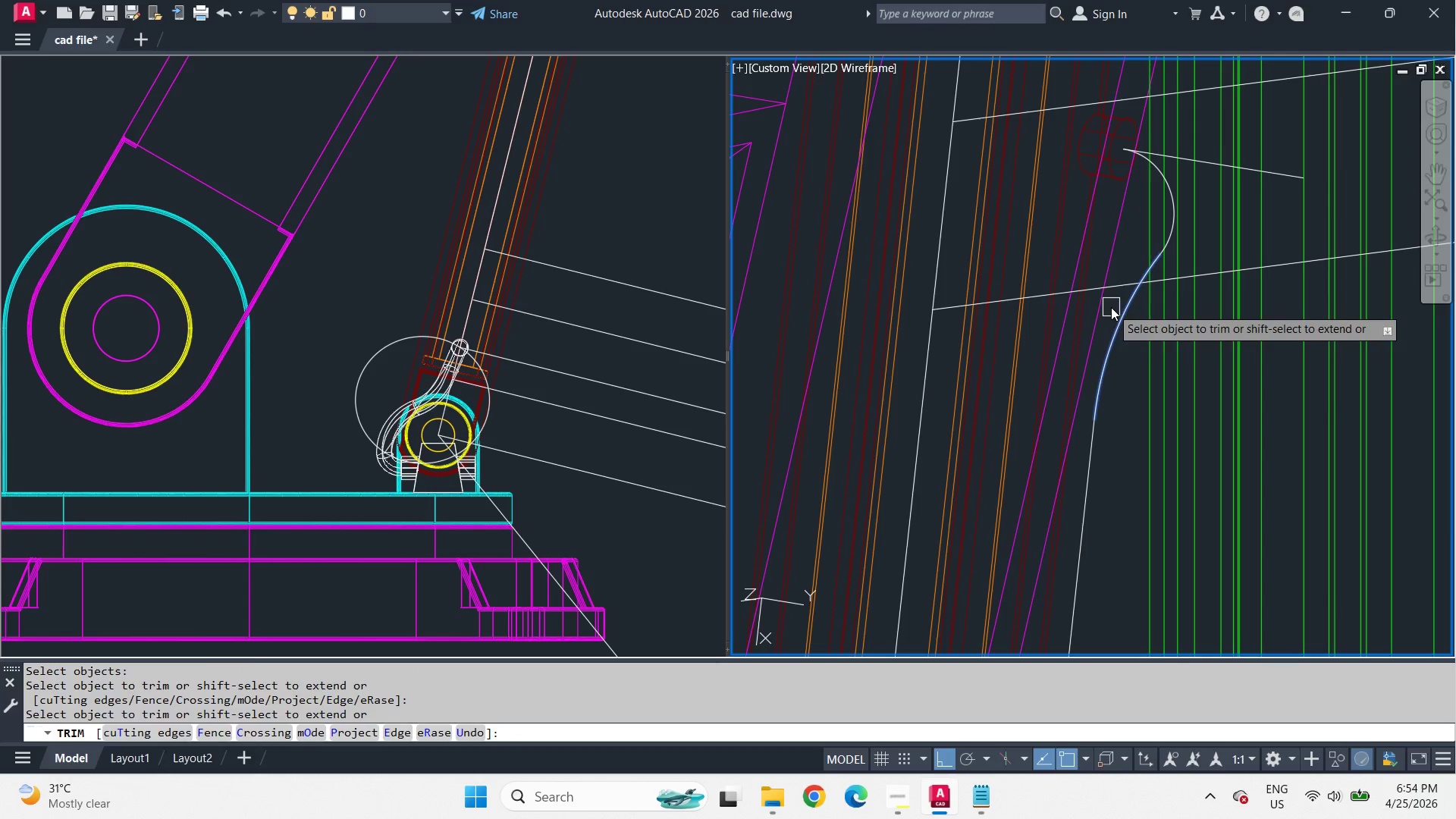 
key(Space)
 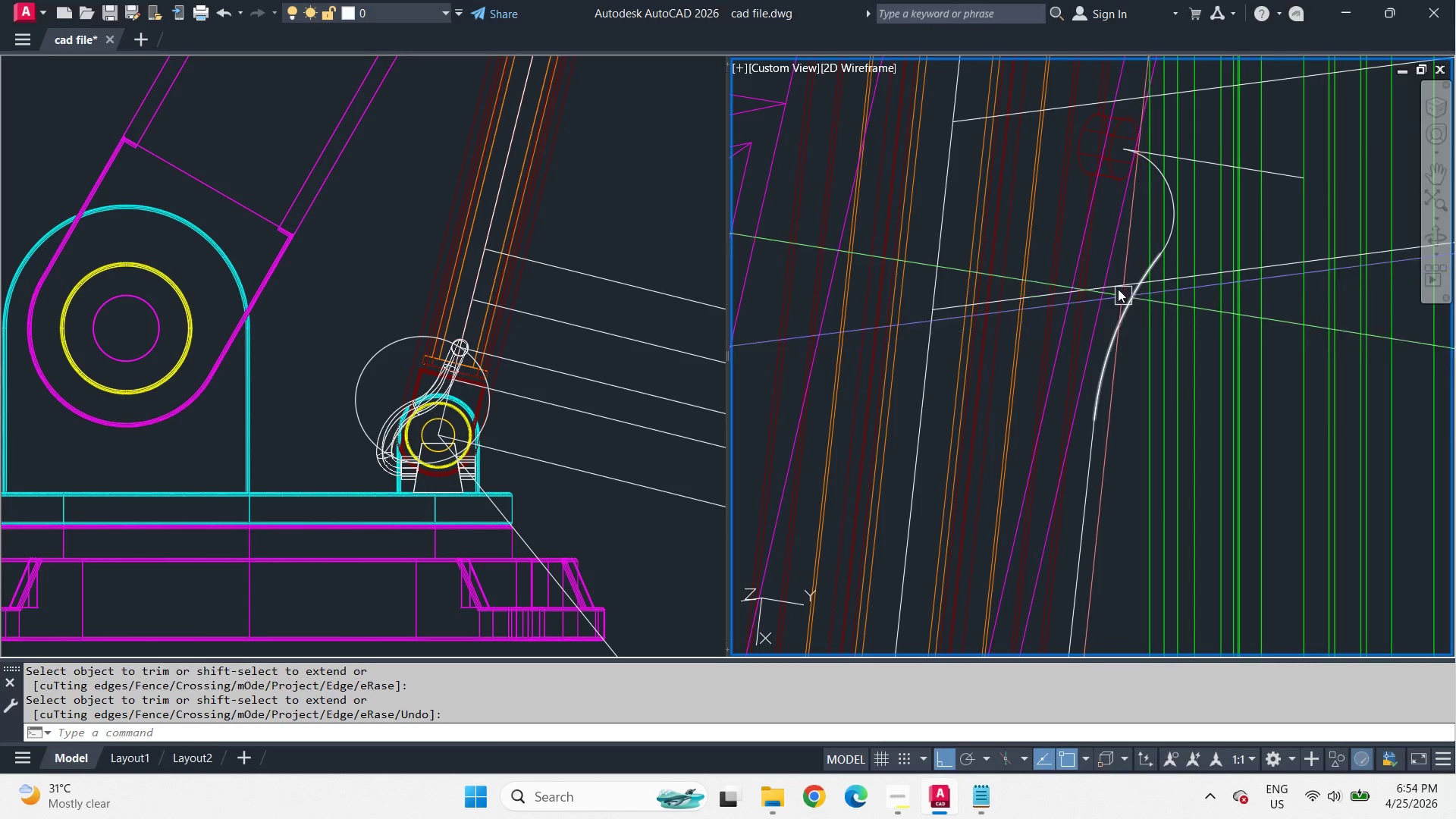 
hold_key(key=ShiftLeft, duration=1.5)
 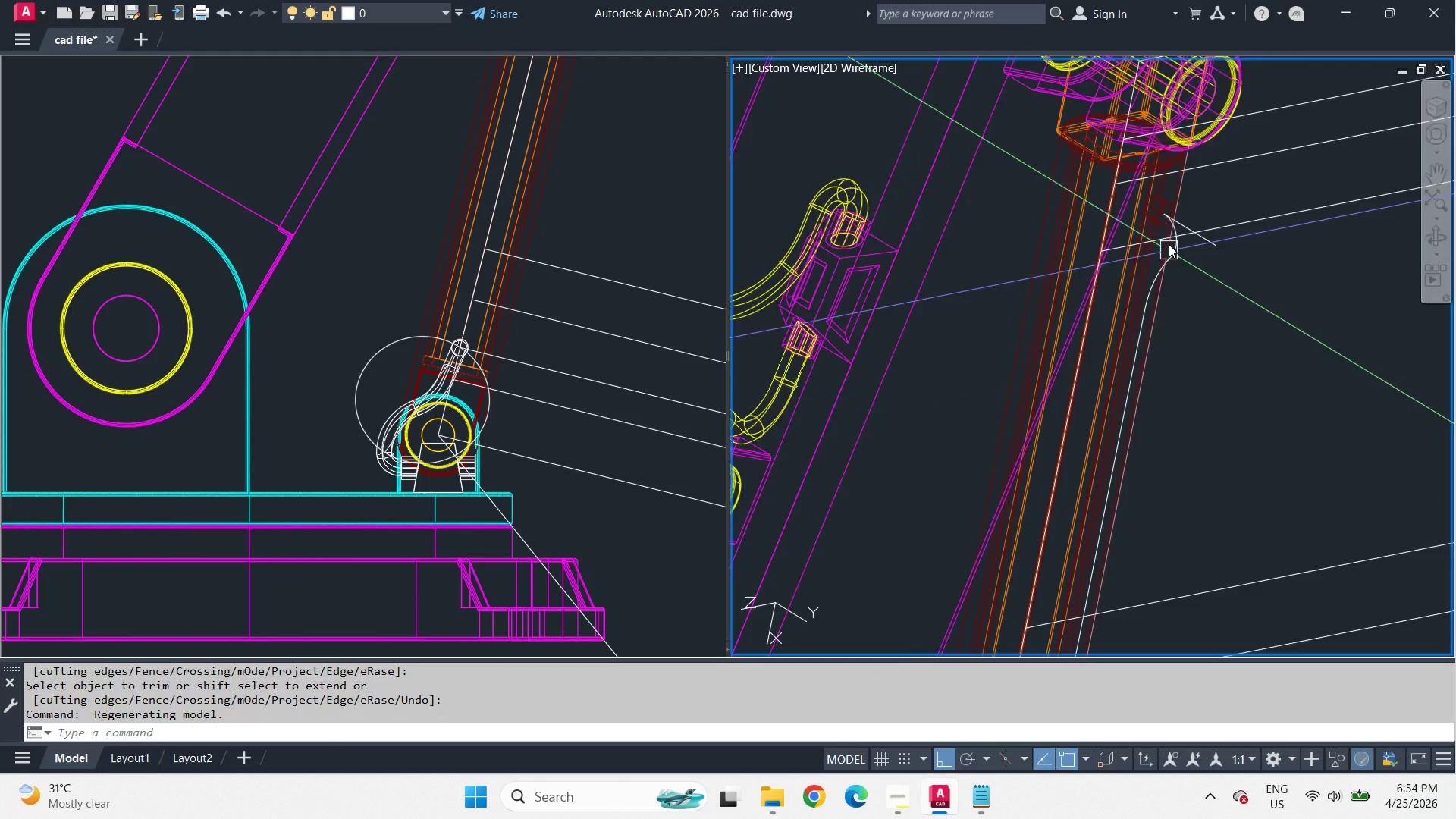 
scroll: coordinate [1111, 276], scroll_direction: down, amount: 2.0
 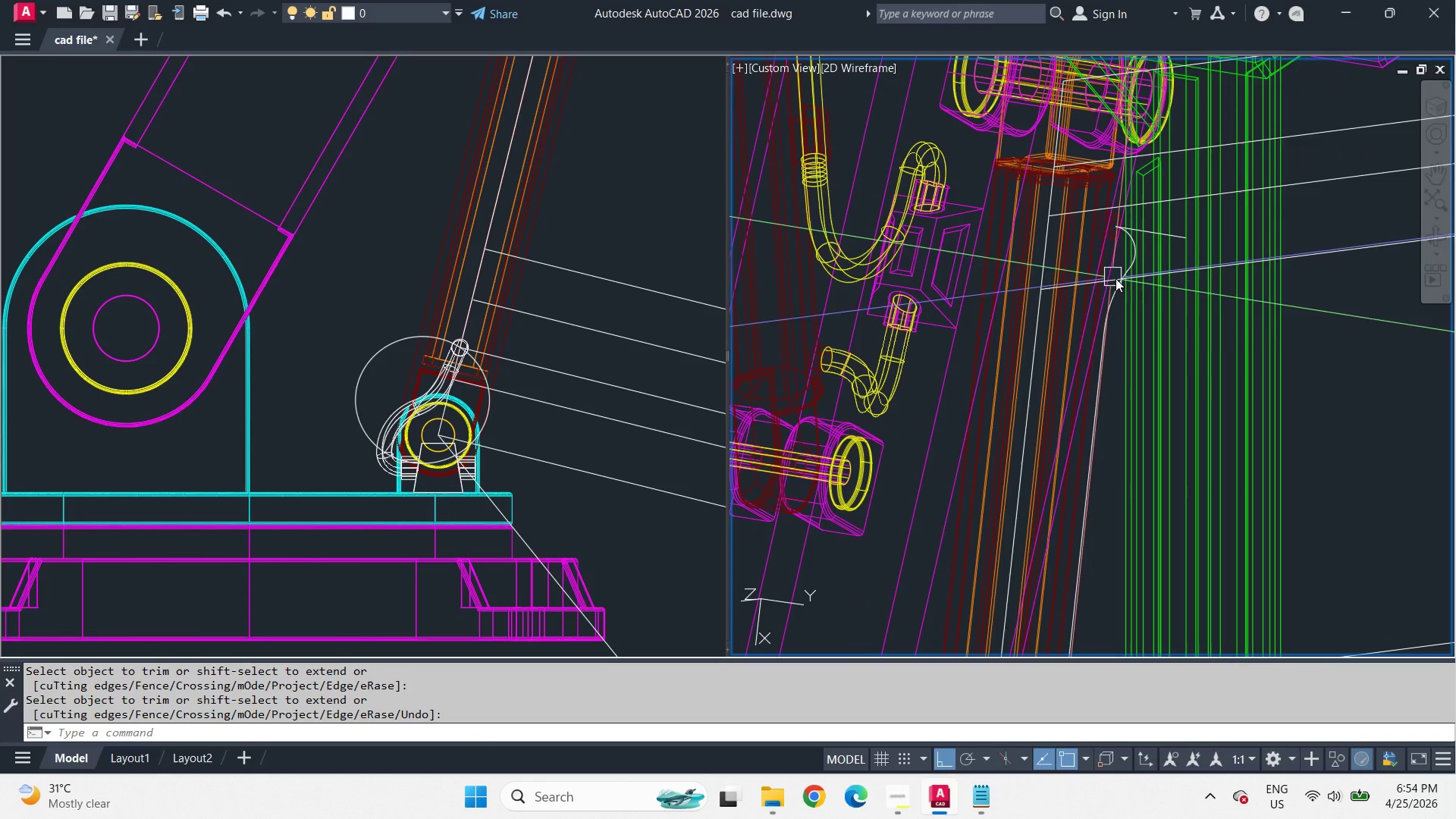 
key(C)
 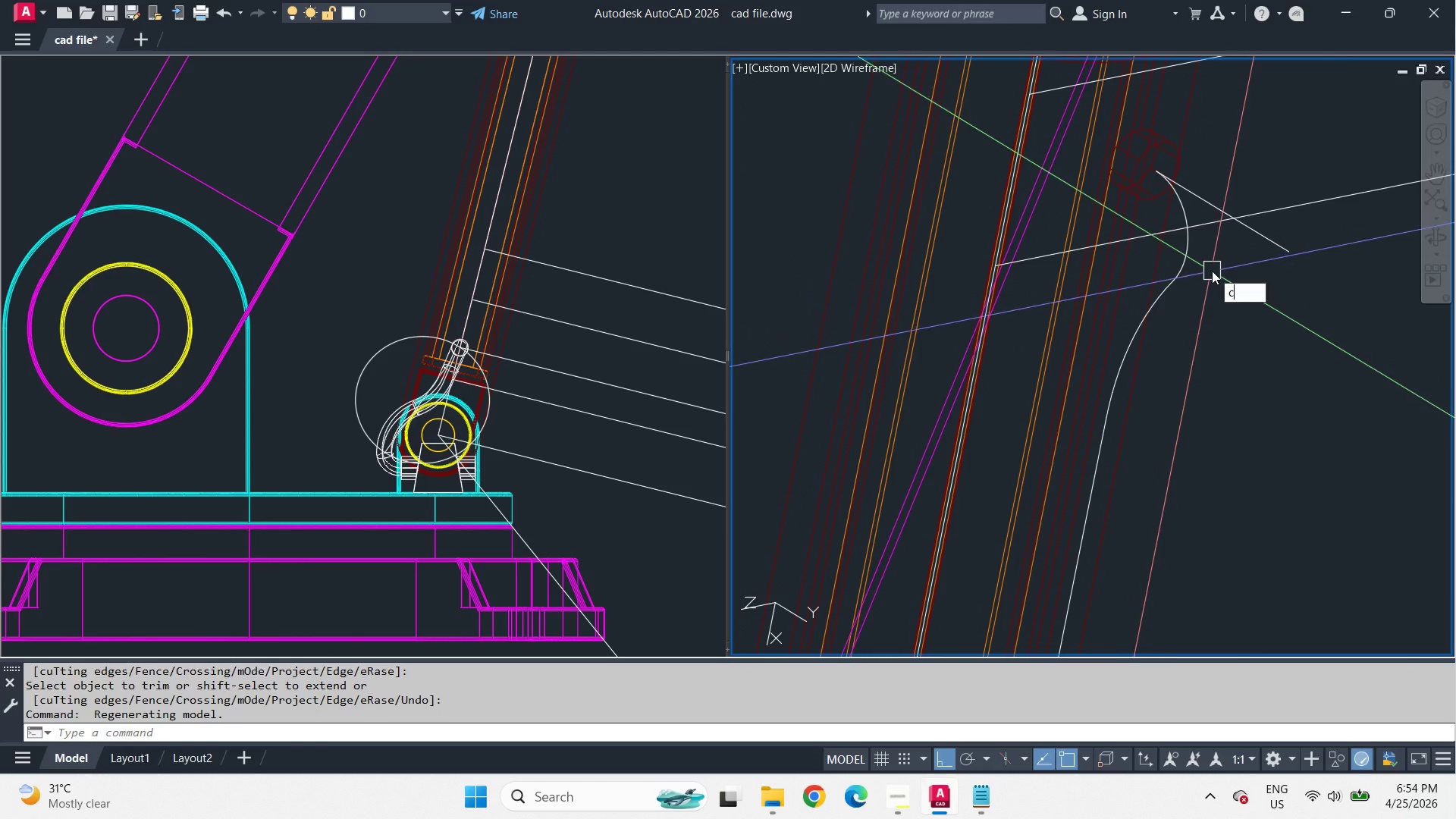 
key(Space)
 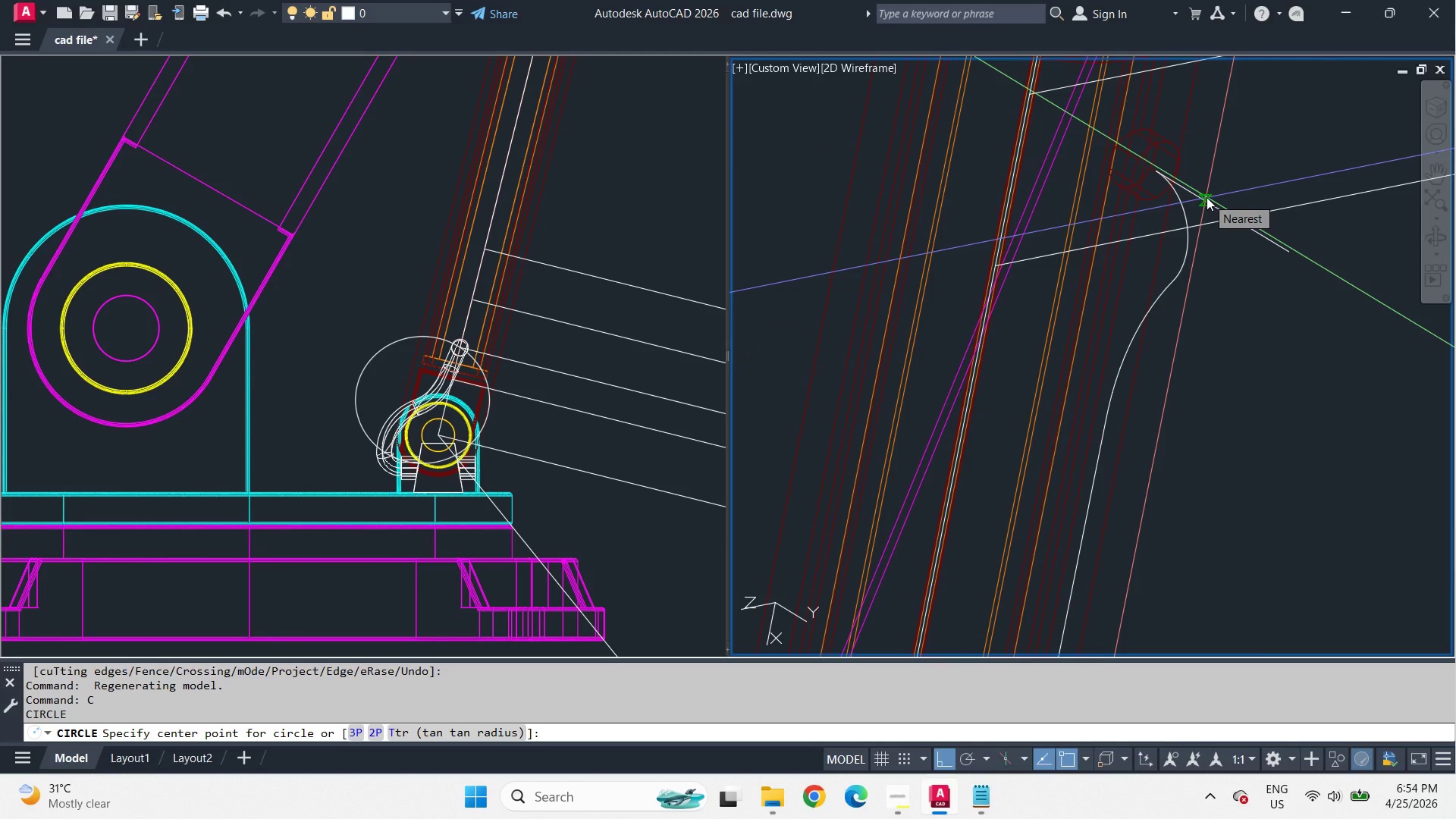 
scroll: coordinate [1169, 240], scroll_direction: up, amount: 2.0
 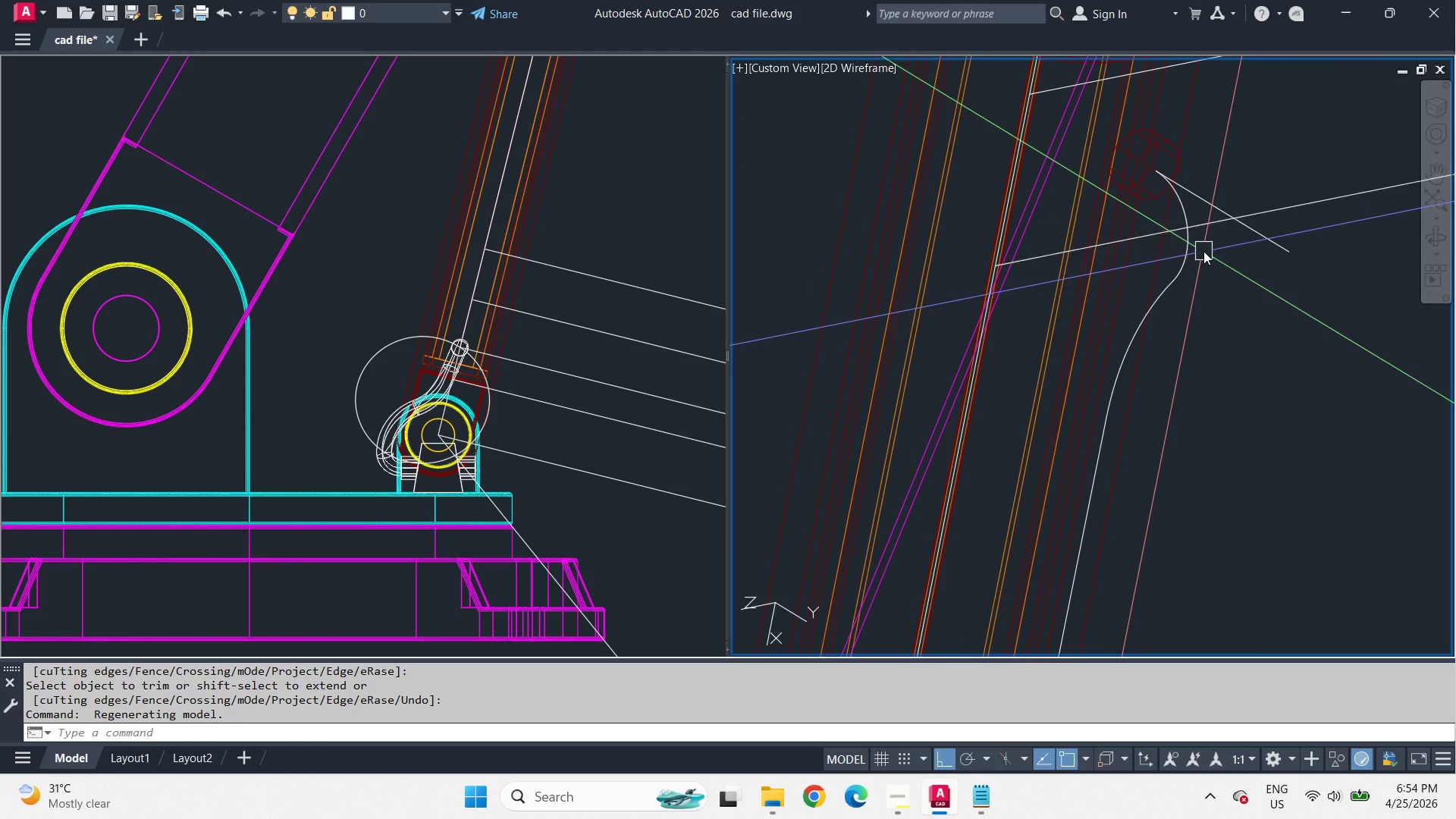 
type(end )
 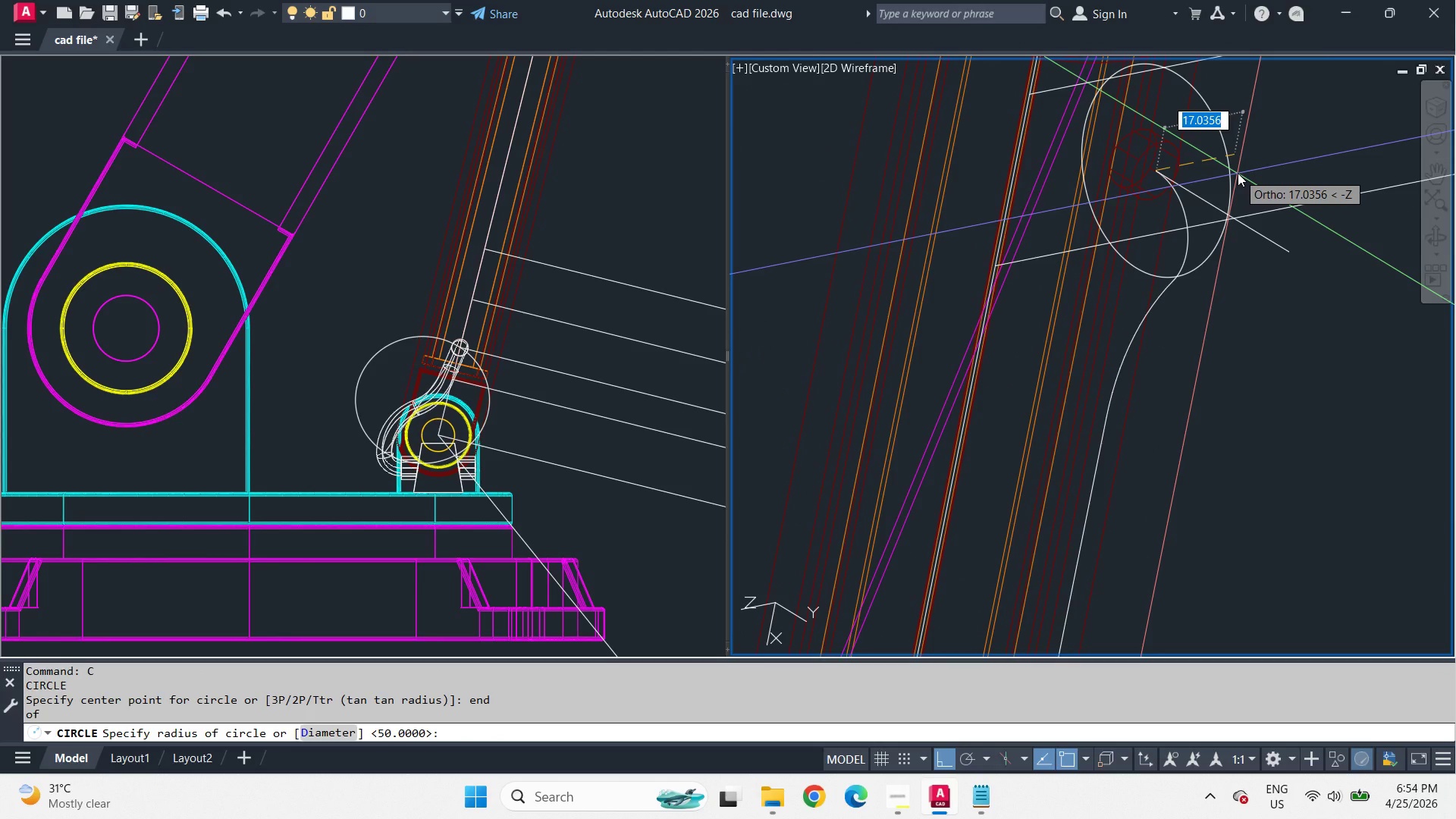 
type(5 3dr)
 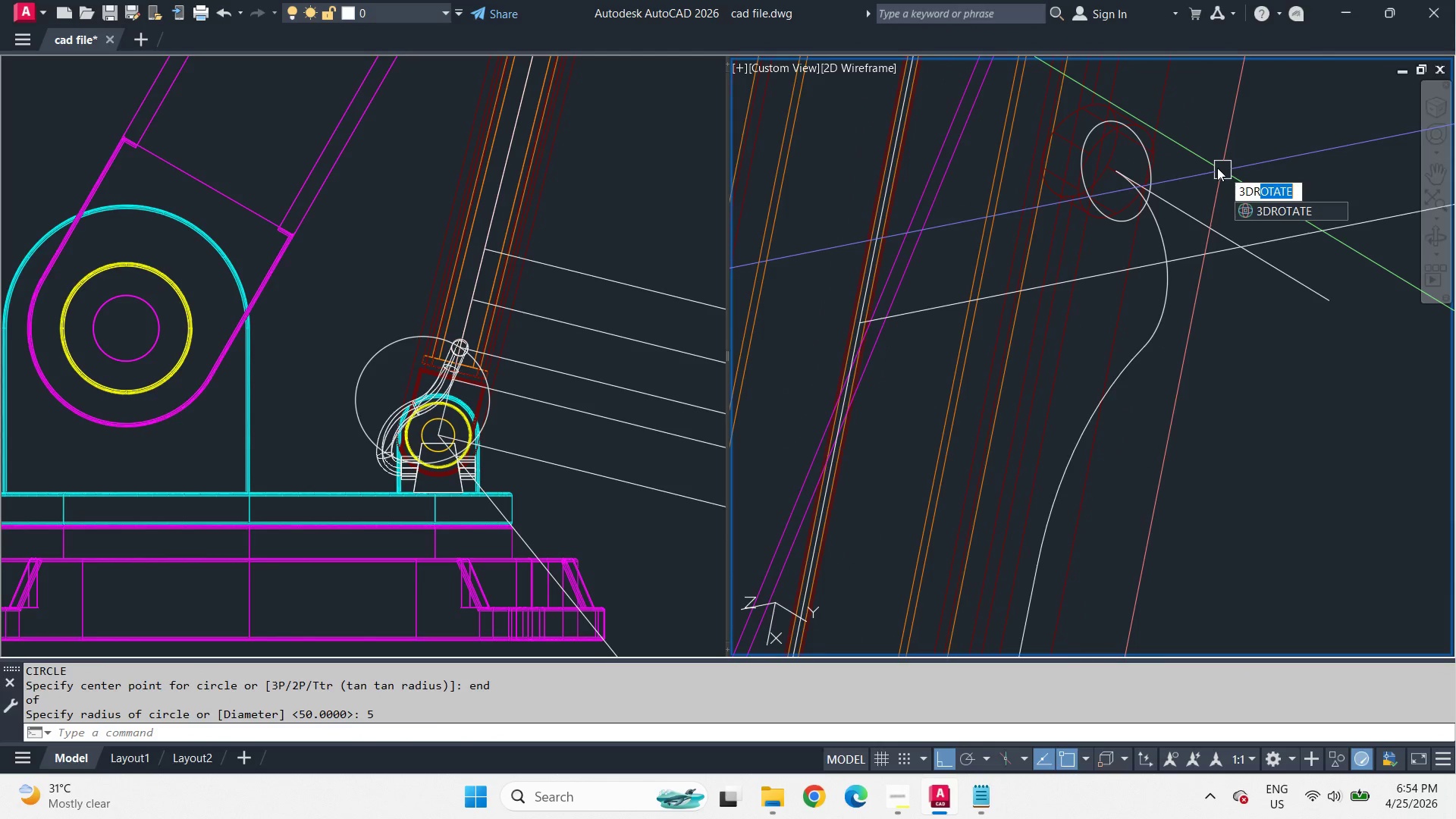 
scroll: coordinate [1222, 170], scroll_direction: up, amount: 1.0
 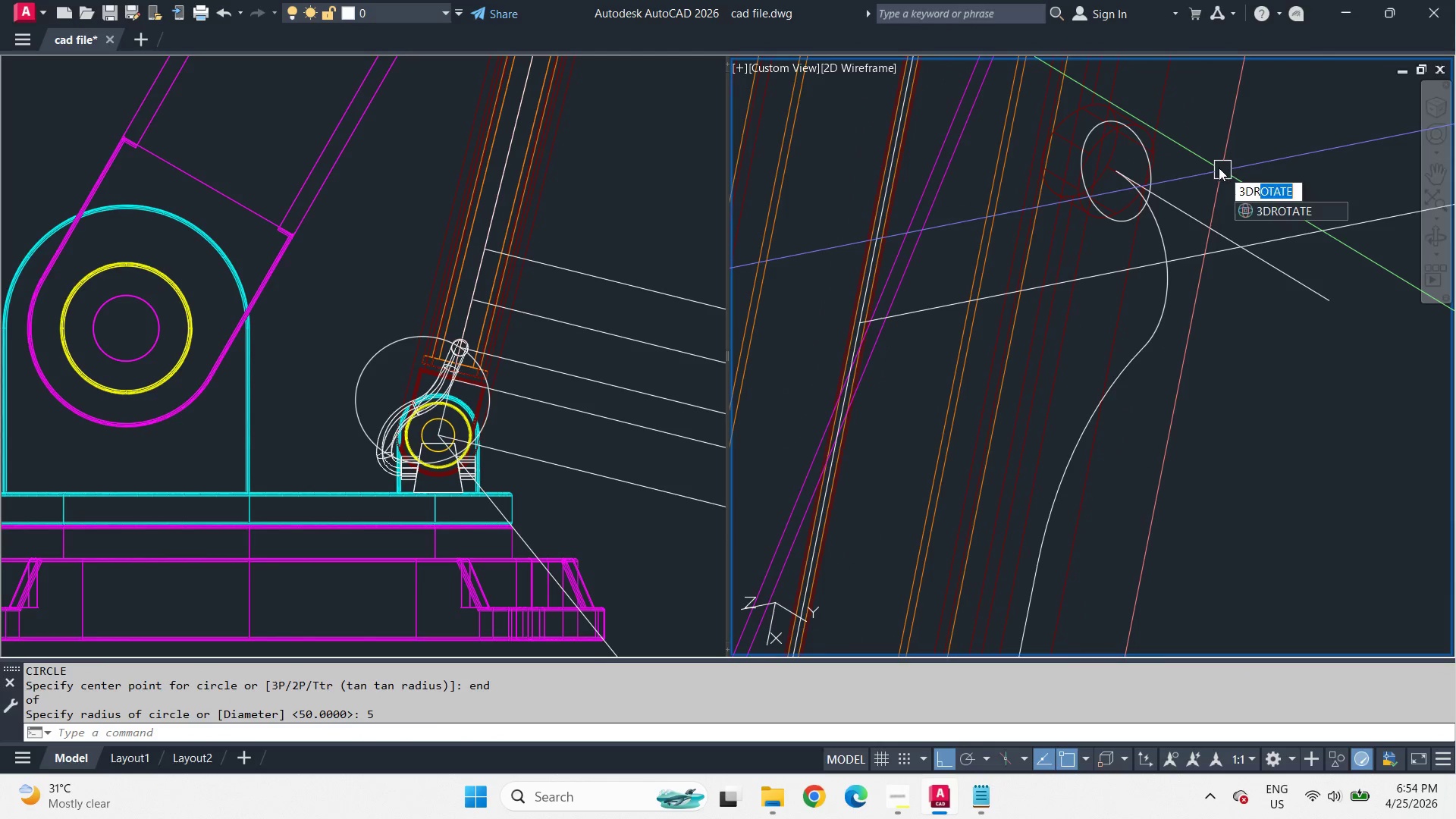 
key(O)
 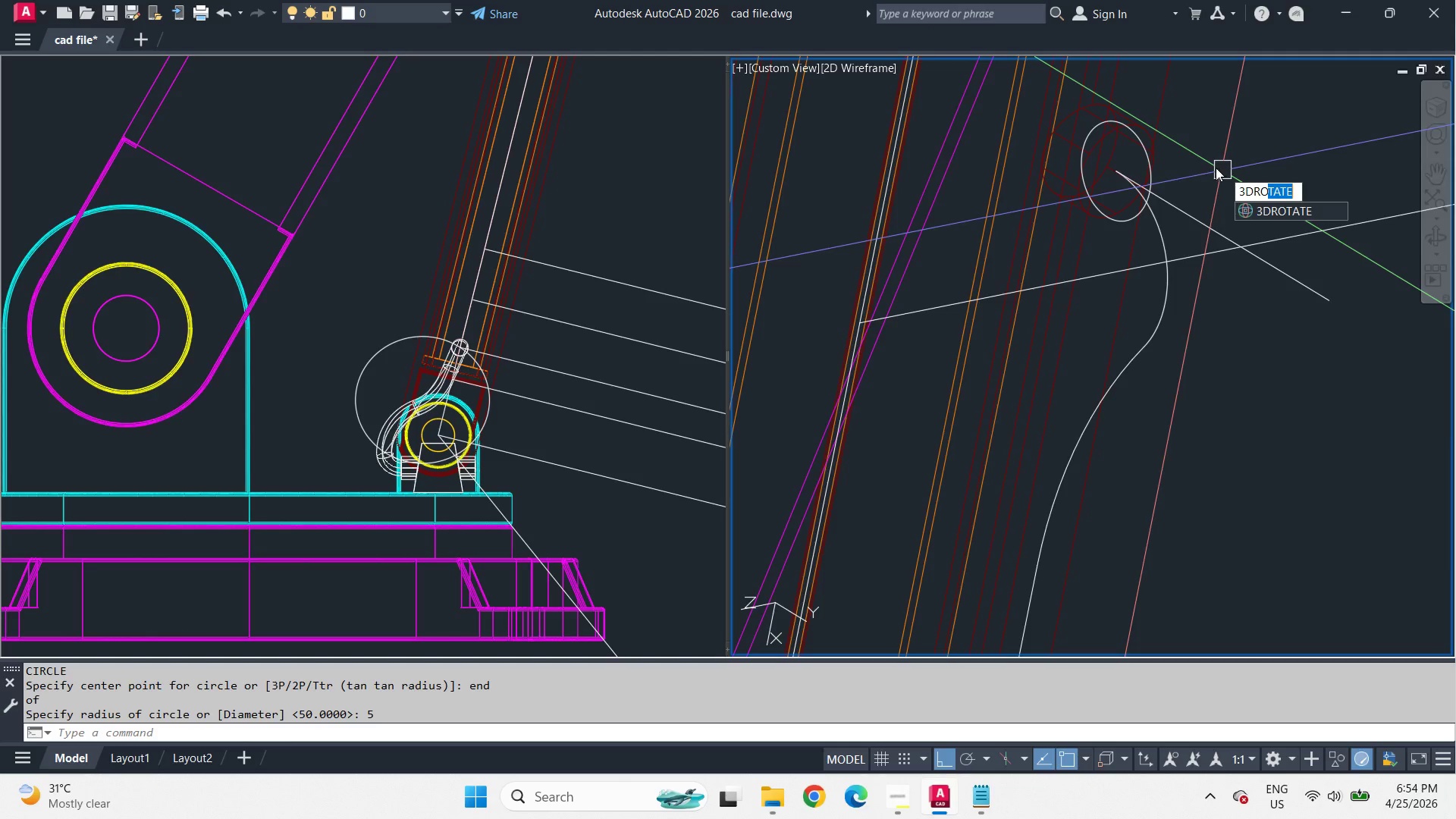 
key(Space)
 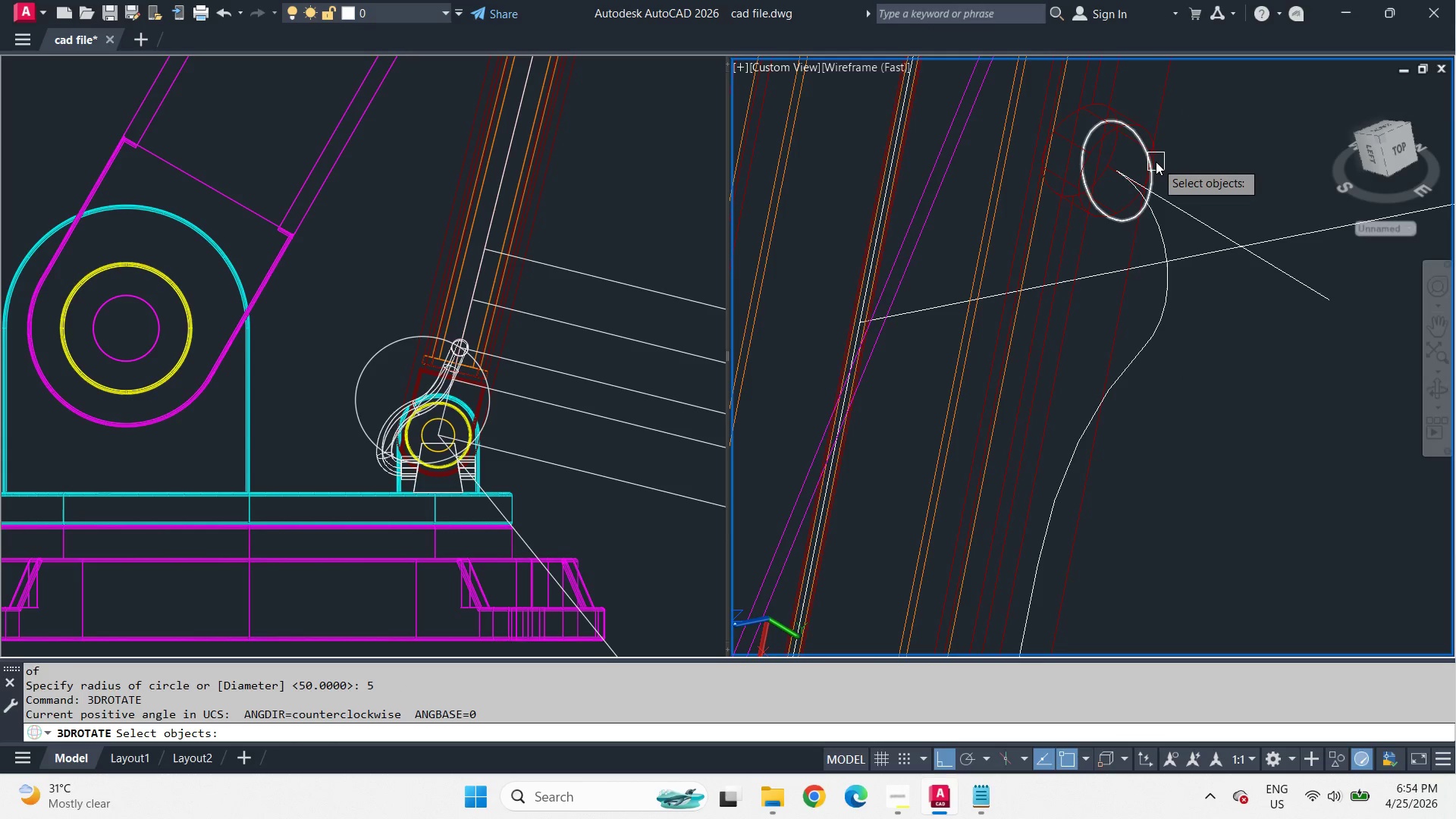 
left_click([1156, 162])
 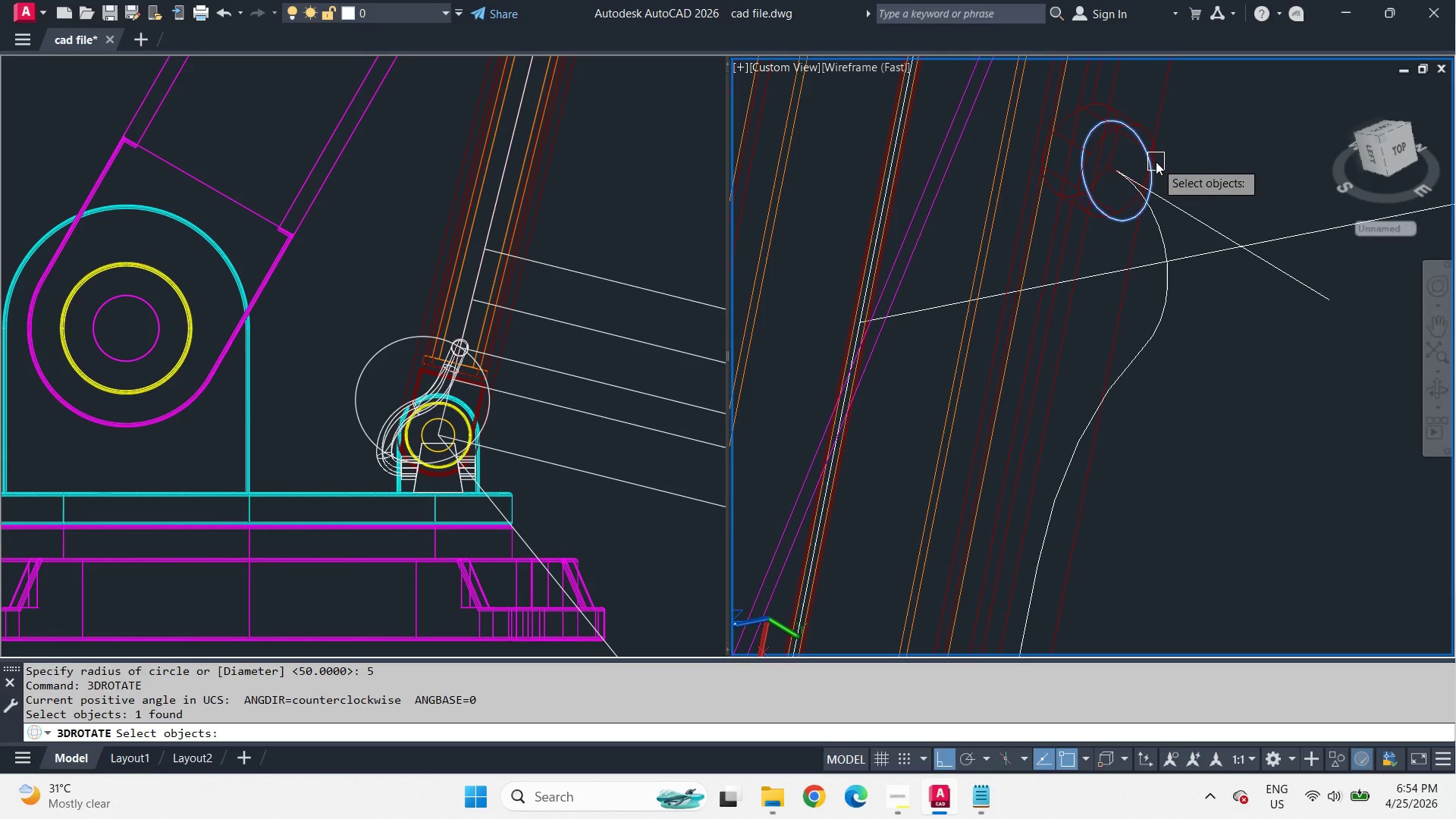 
key(Space)
 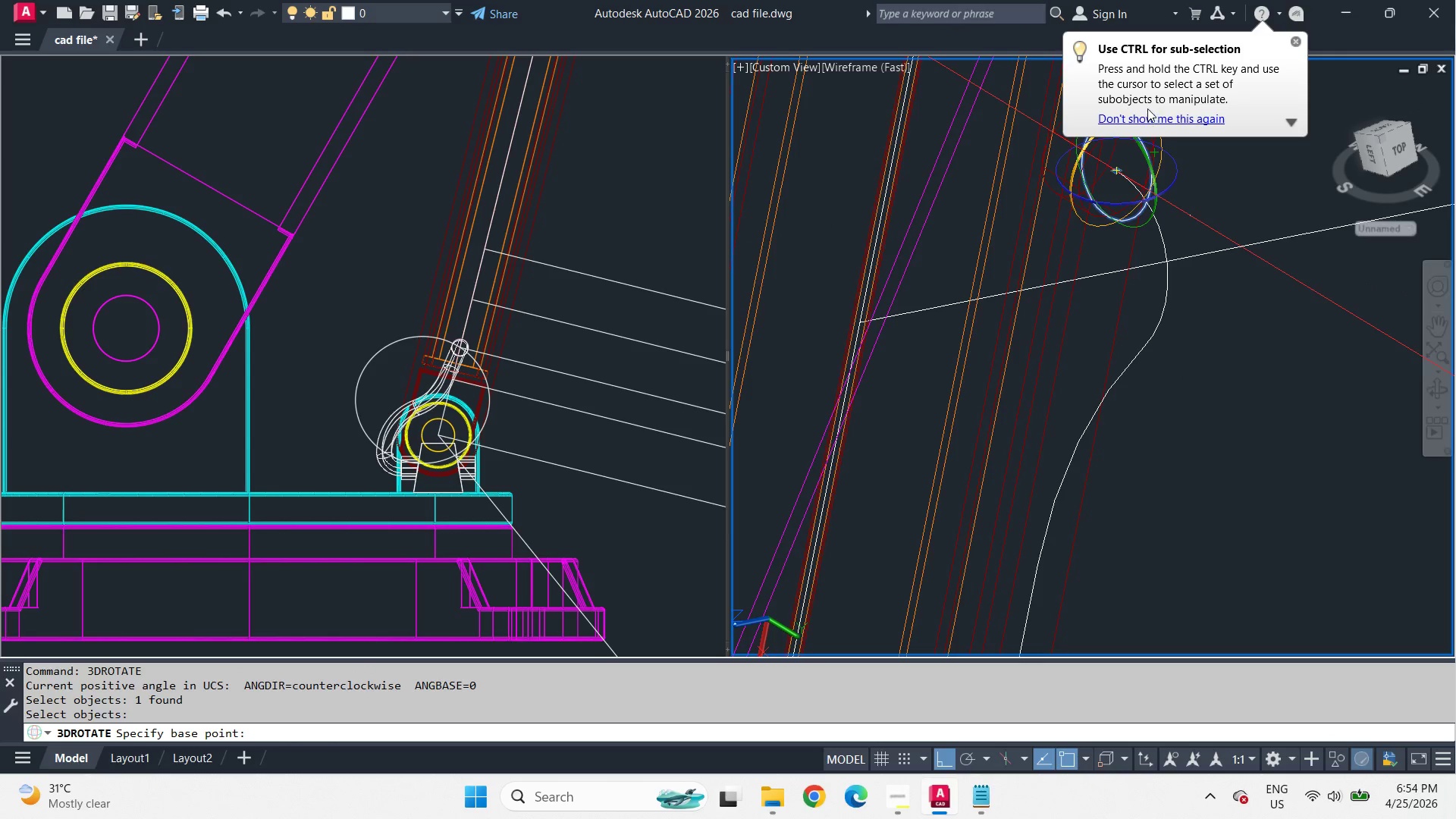 
scroll: coordinate [1207, 194], scroll_direction: up, amount: 1.0
 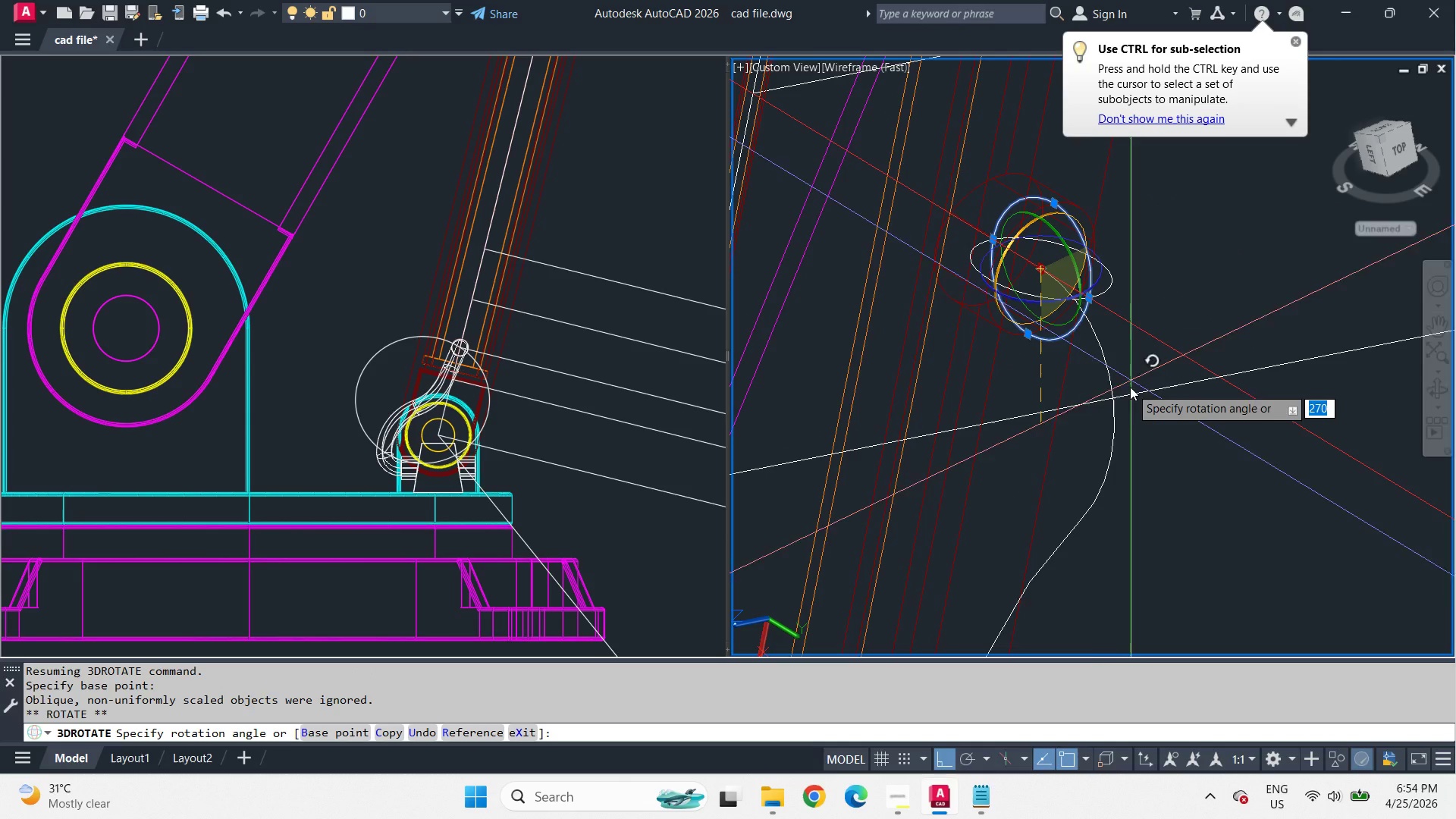 
left_click([1062, 495])
 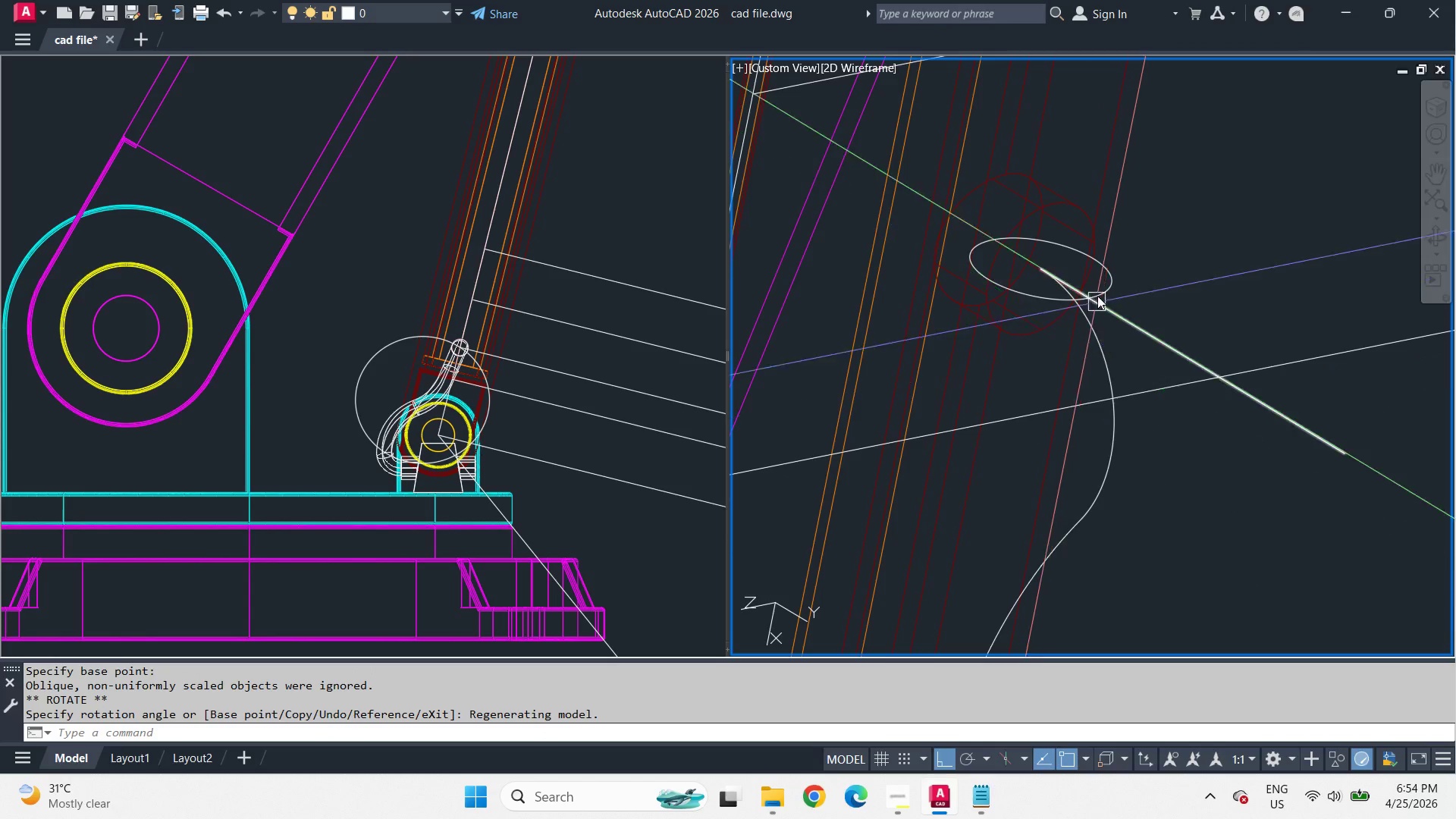 
left_click([1140, 198])
 